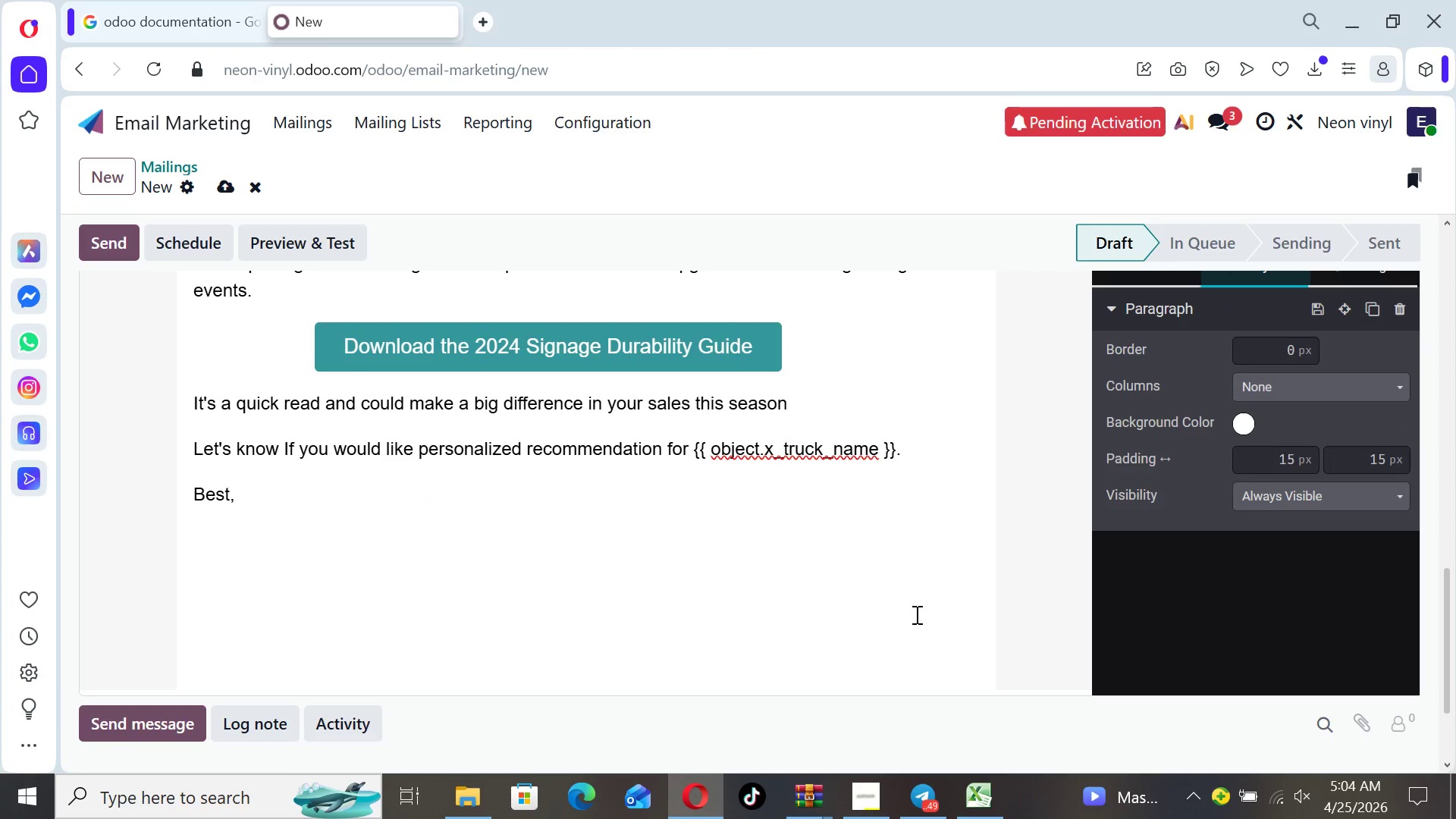 
type(Neon and Vinyl Team)
 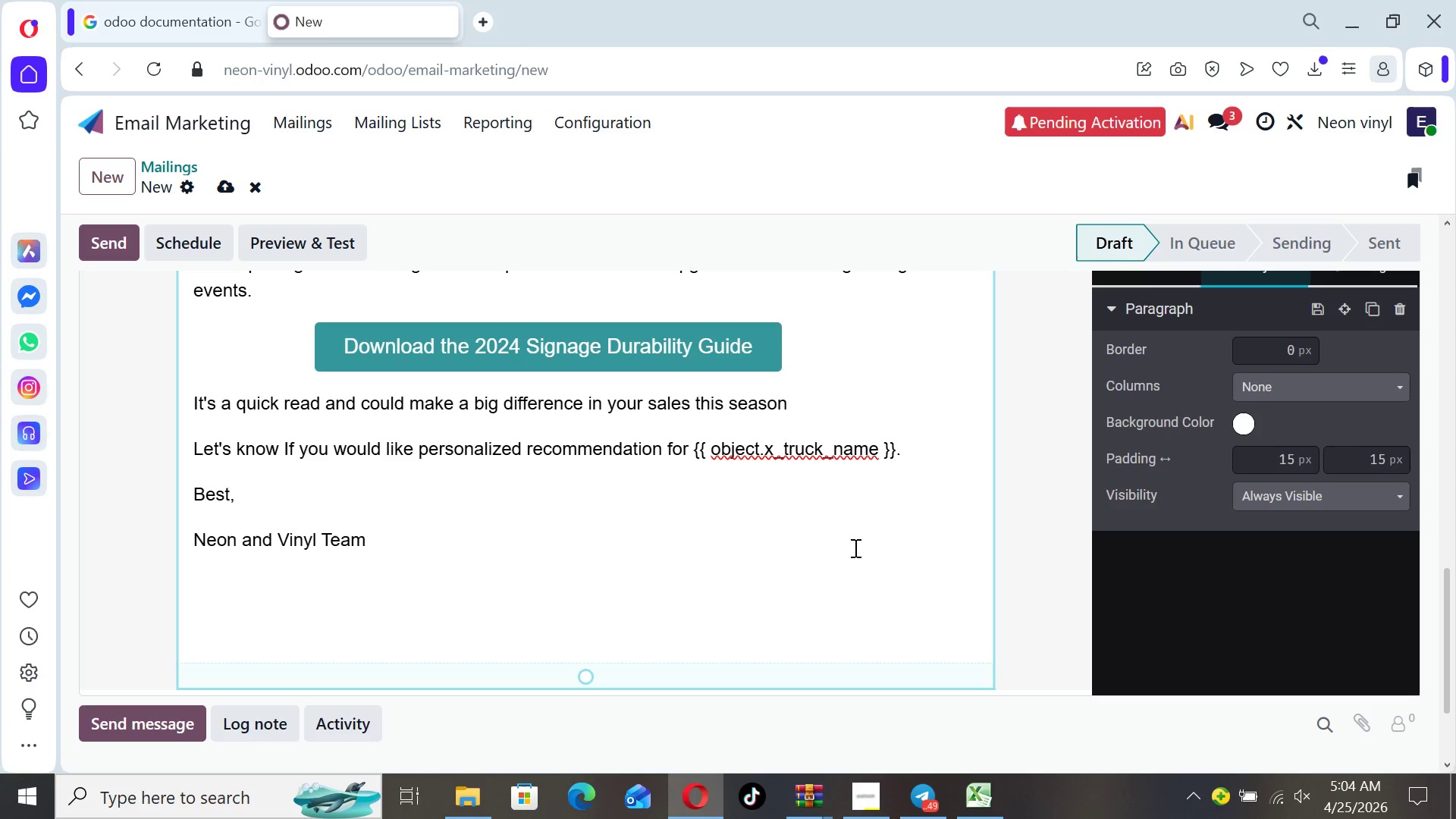 
left_click([850, 547])
 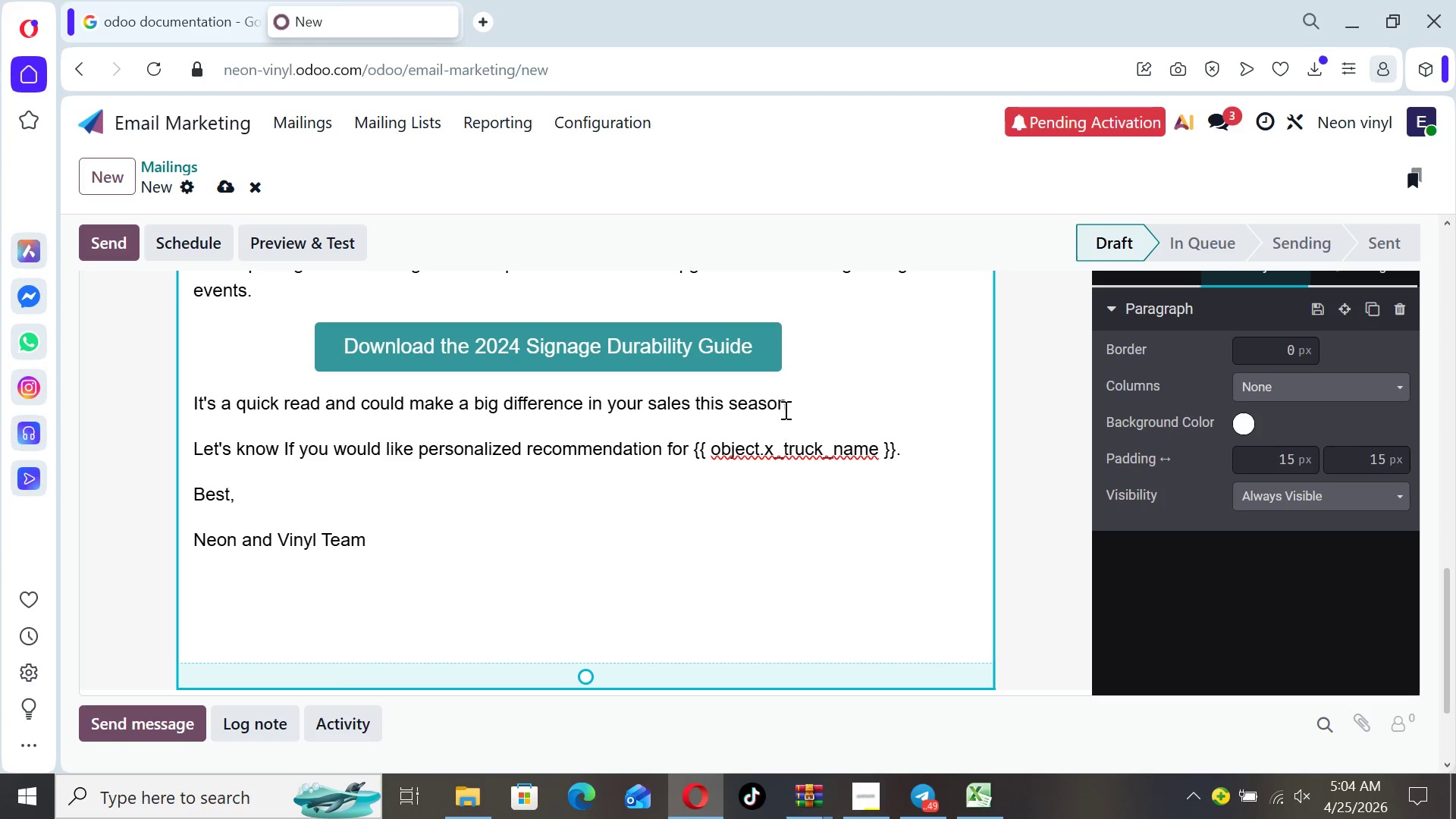 
left_click([758, 369])
 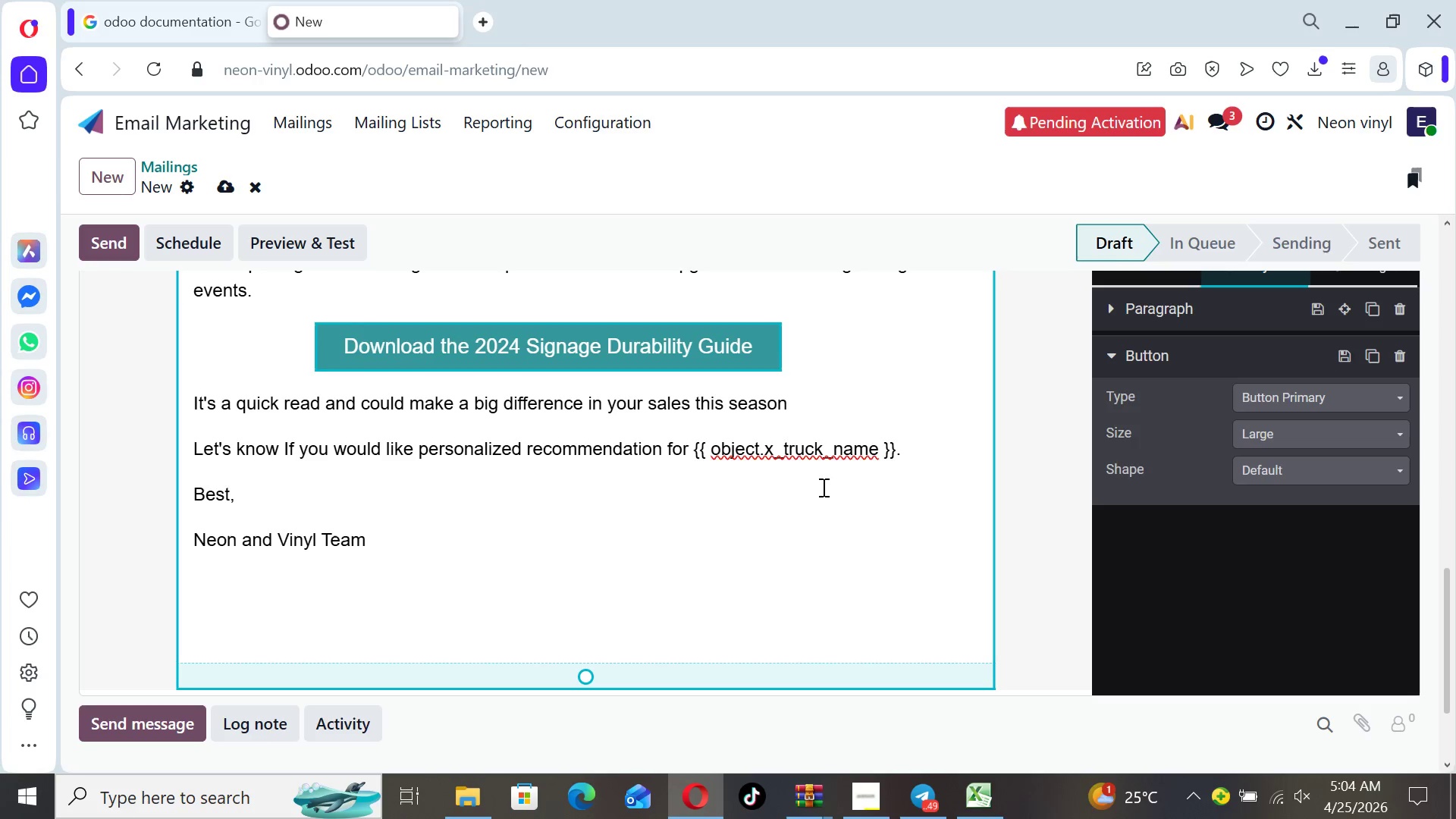 
left_click([852, 540])
 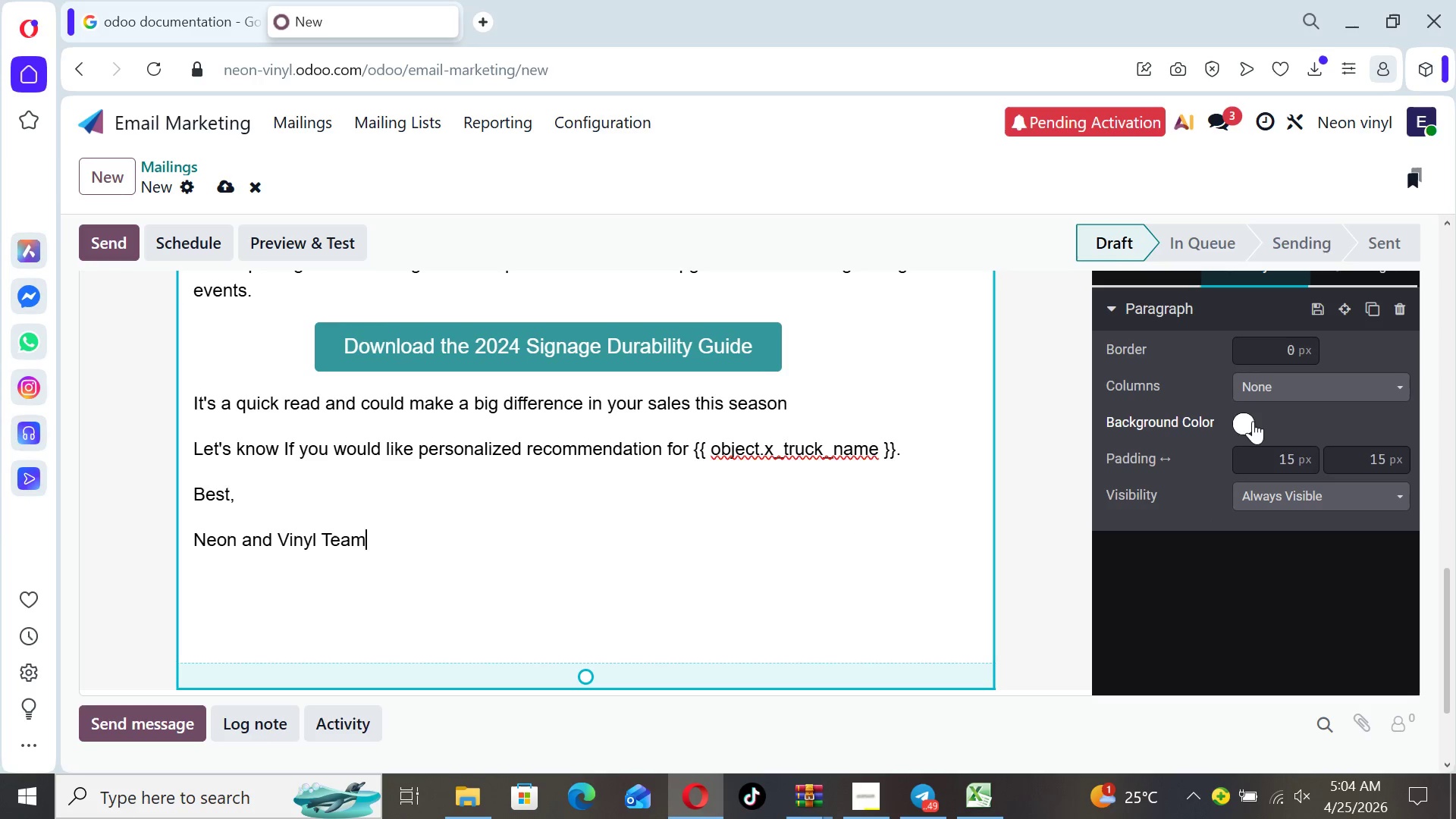 
left_click([1247, 425])
 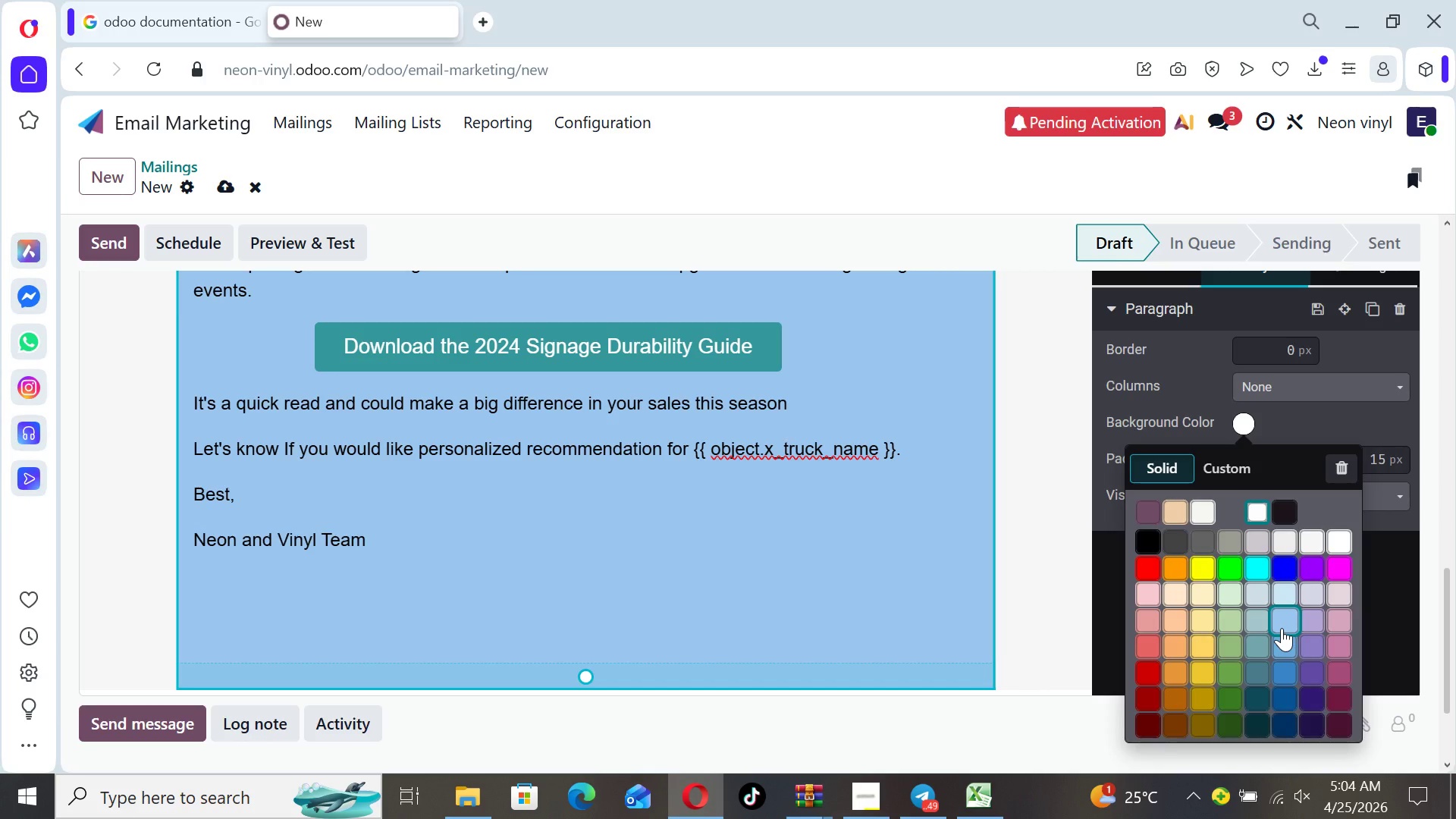 
wait(6.14)
 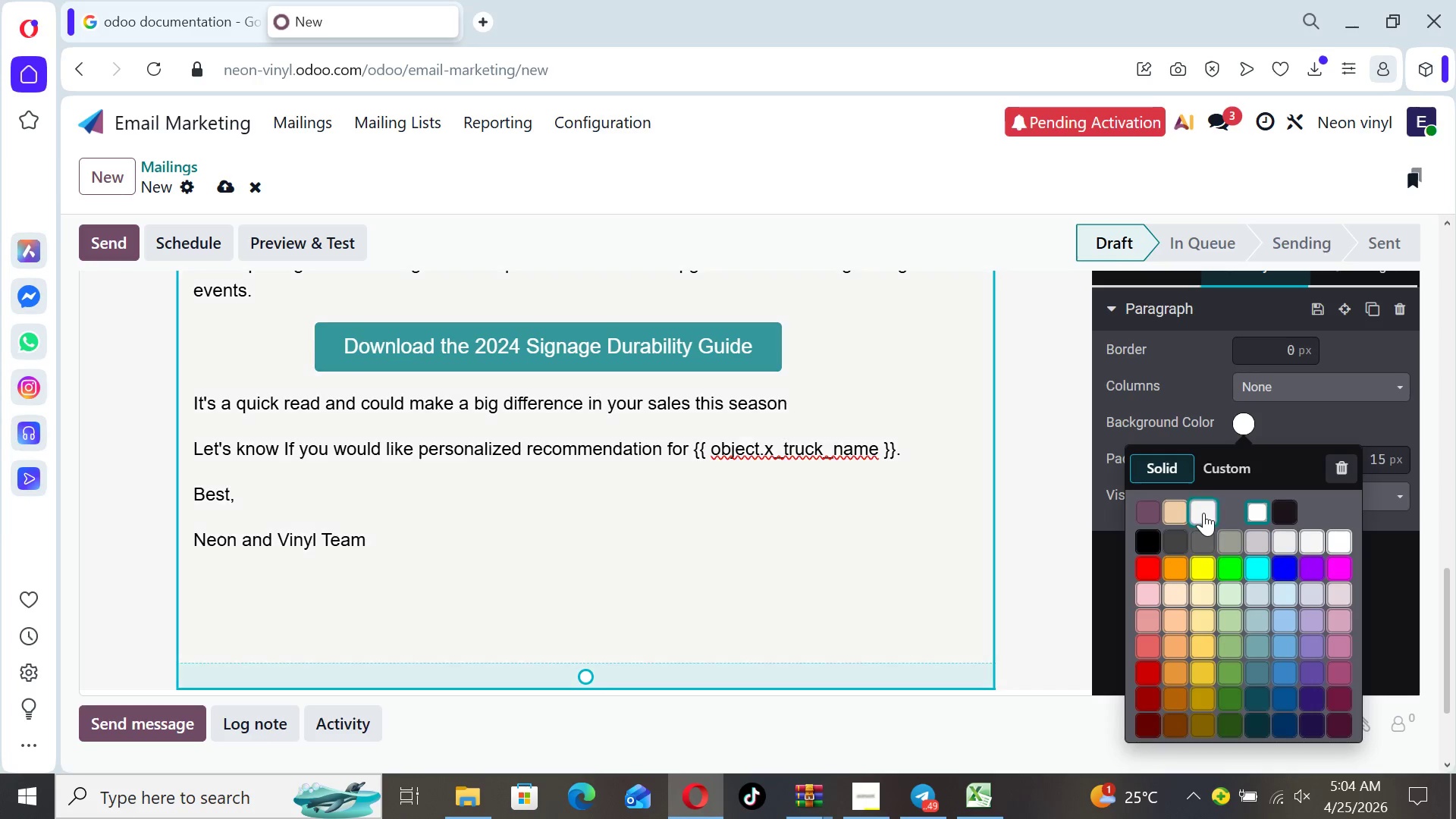 
left_click([1282, 628])
 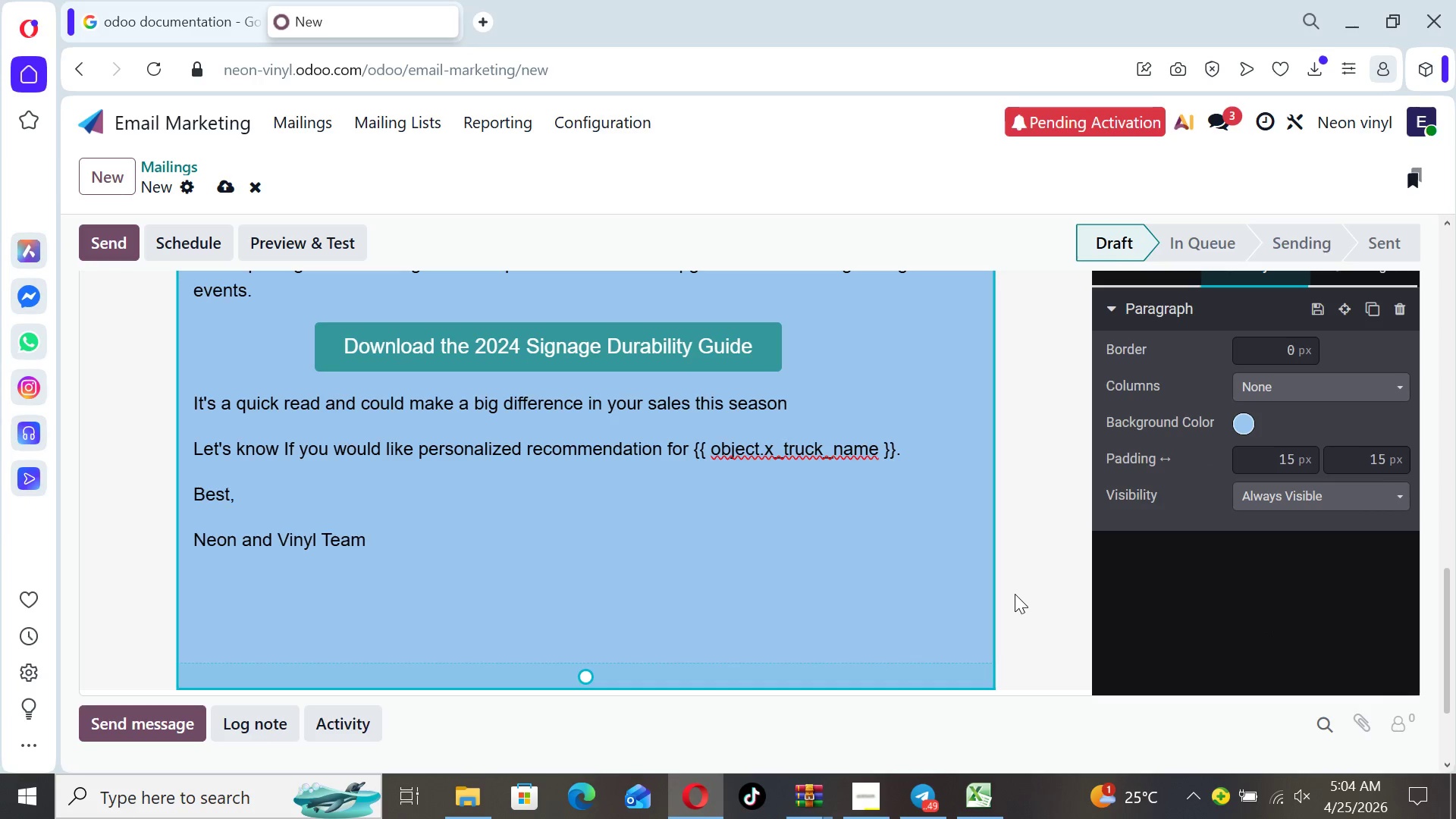 
left_click([1015, 594])
 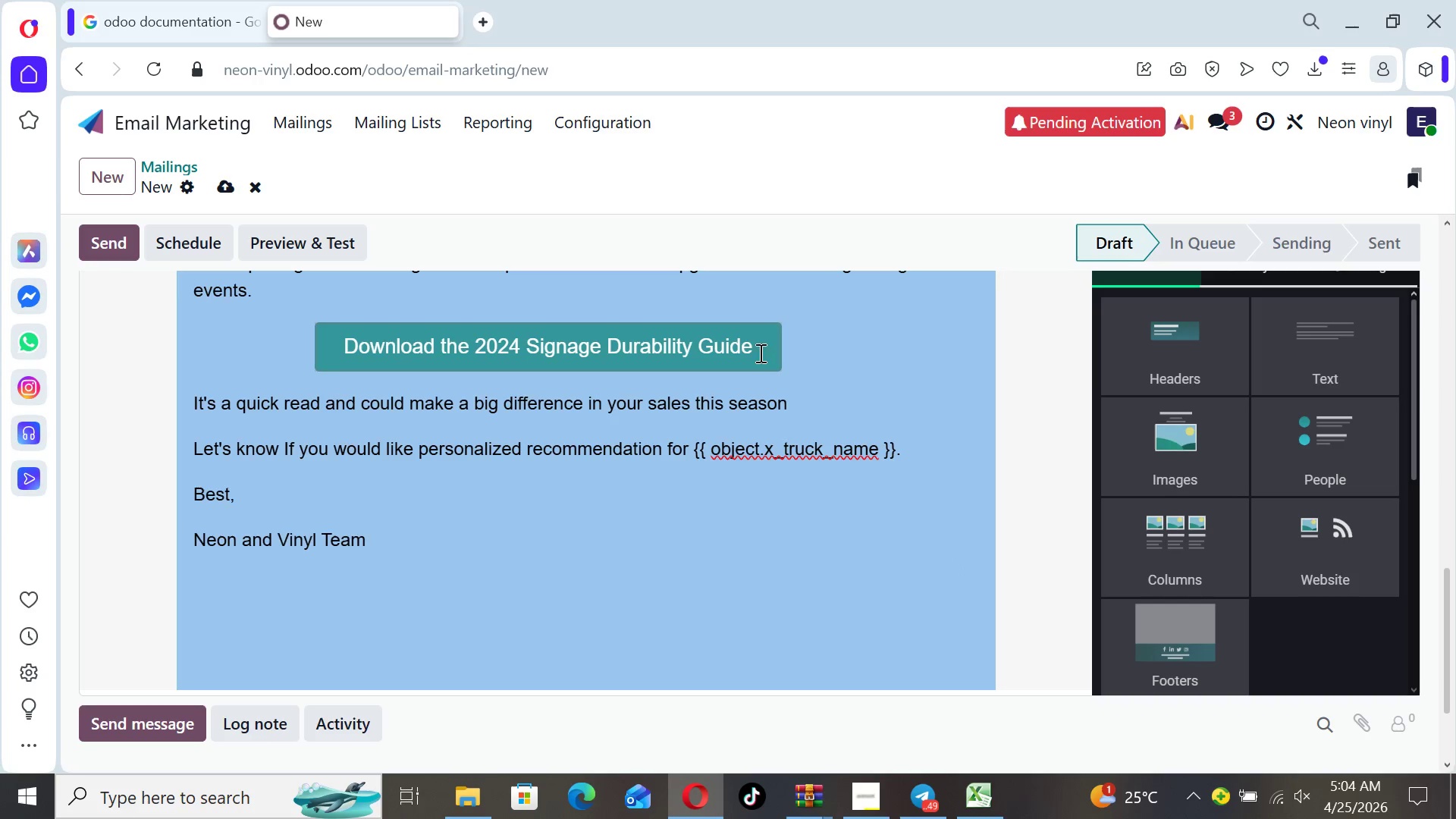 
left_click([769, 353])
 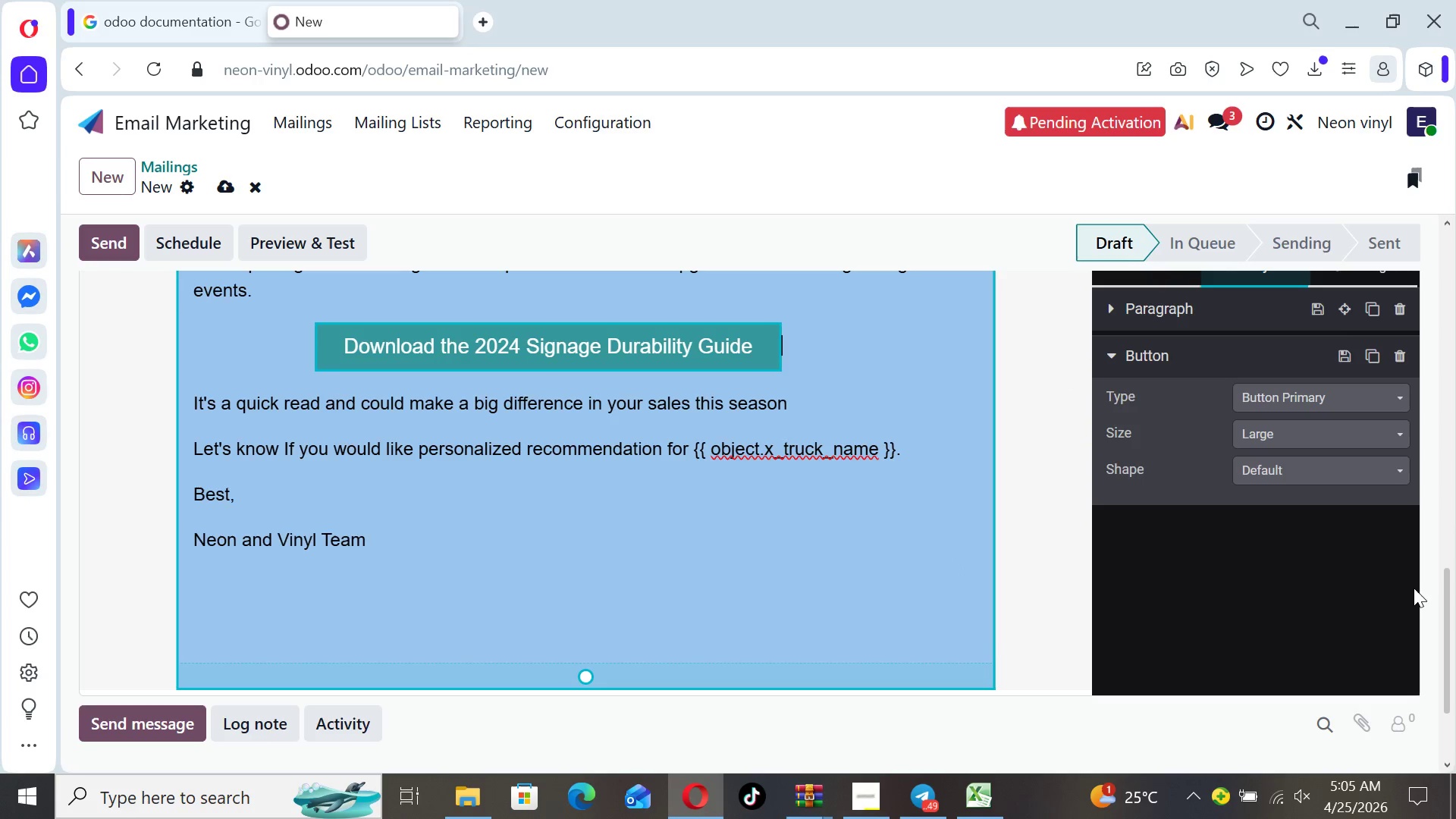 
left_click_drag(start_coordinate=[1442, 607], to_coordinate=[1433, 510])
 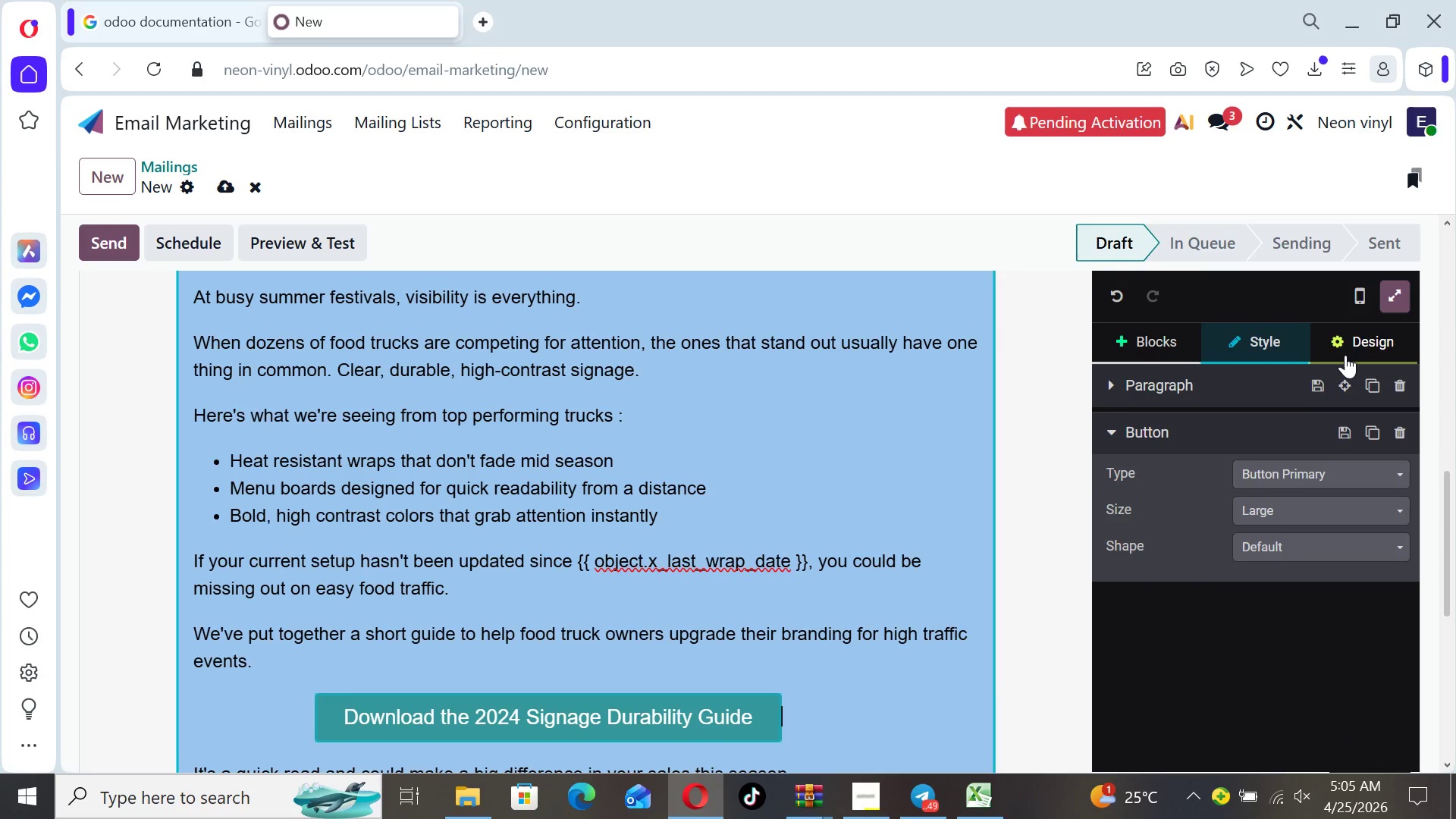 
left_click([1350, 355])
 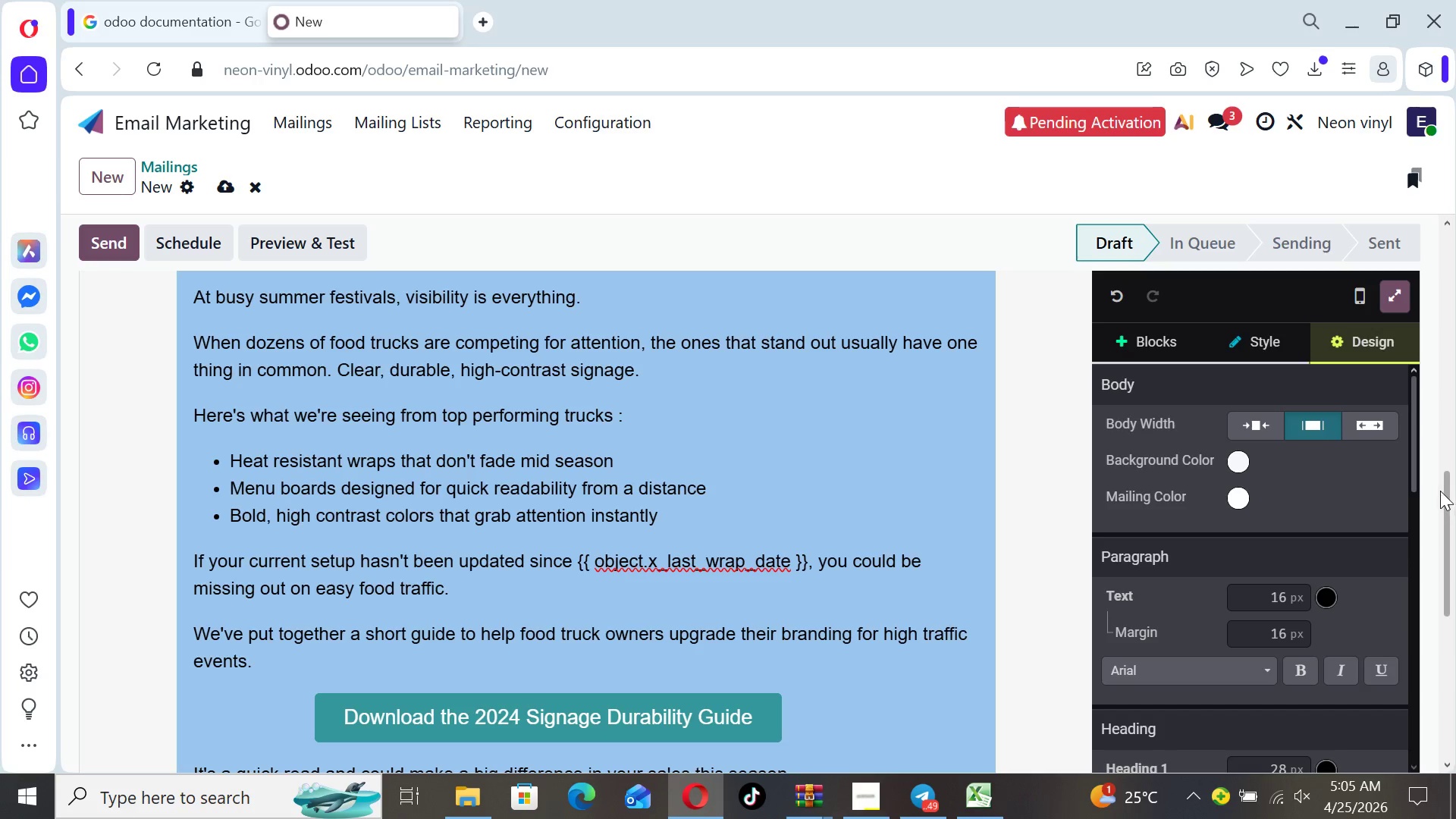 
left_click_drag(start_coordinate=[1420, 473], to_coordinate=[1415, 459])
 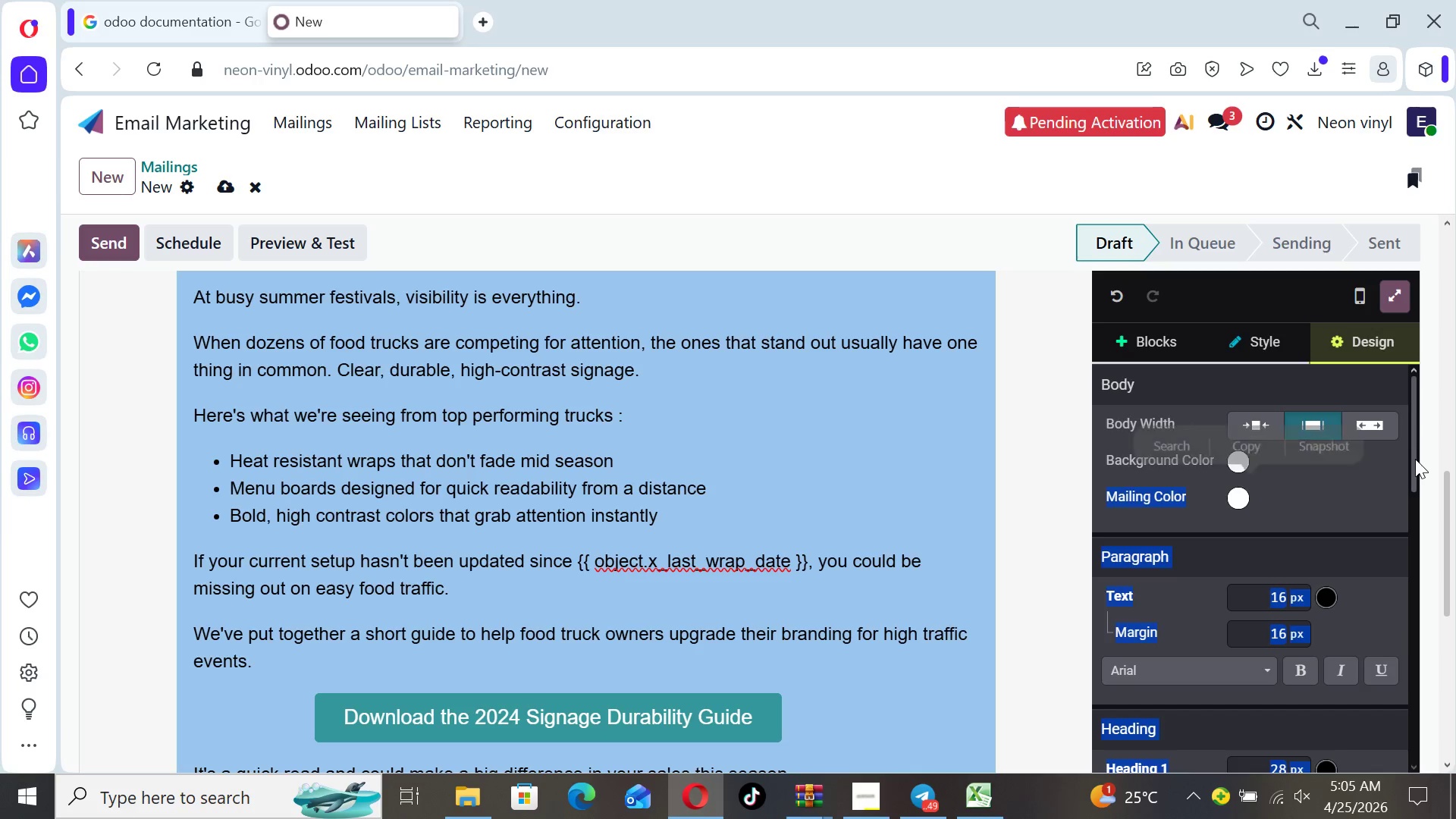 
left_click([1415, 459])
 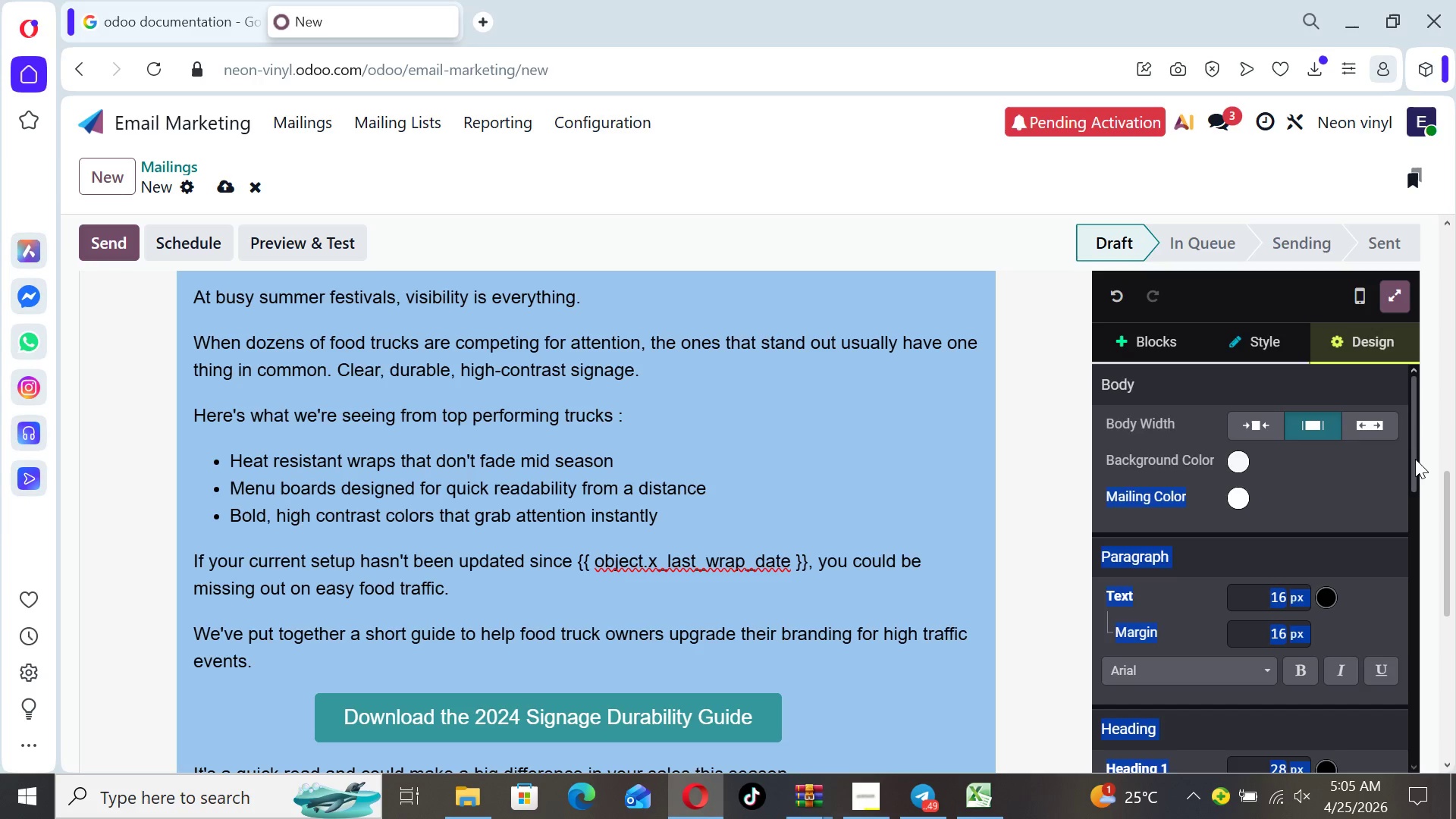 
left_click_drag(start_coordinate=[1415, 459], to_coordinate=[1426, 610])
 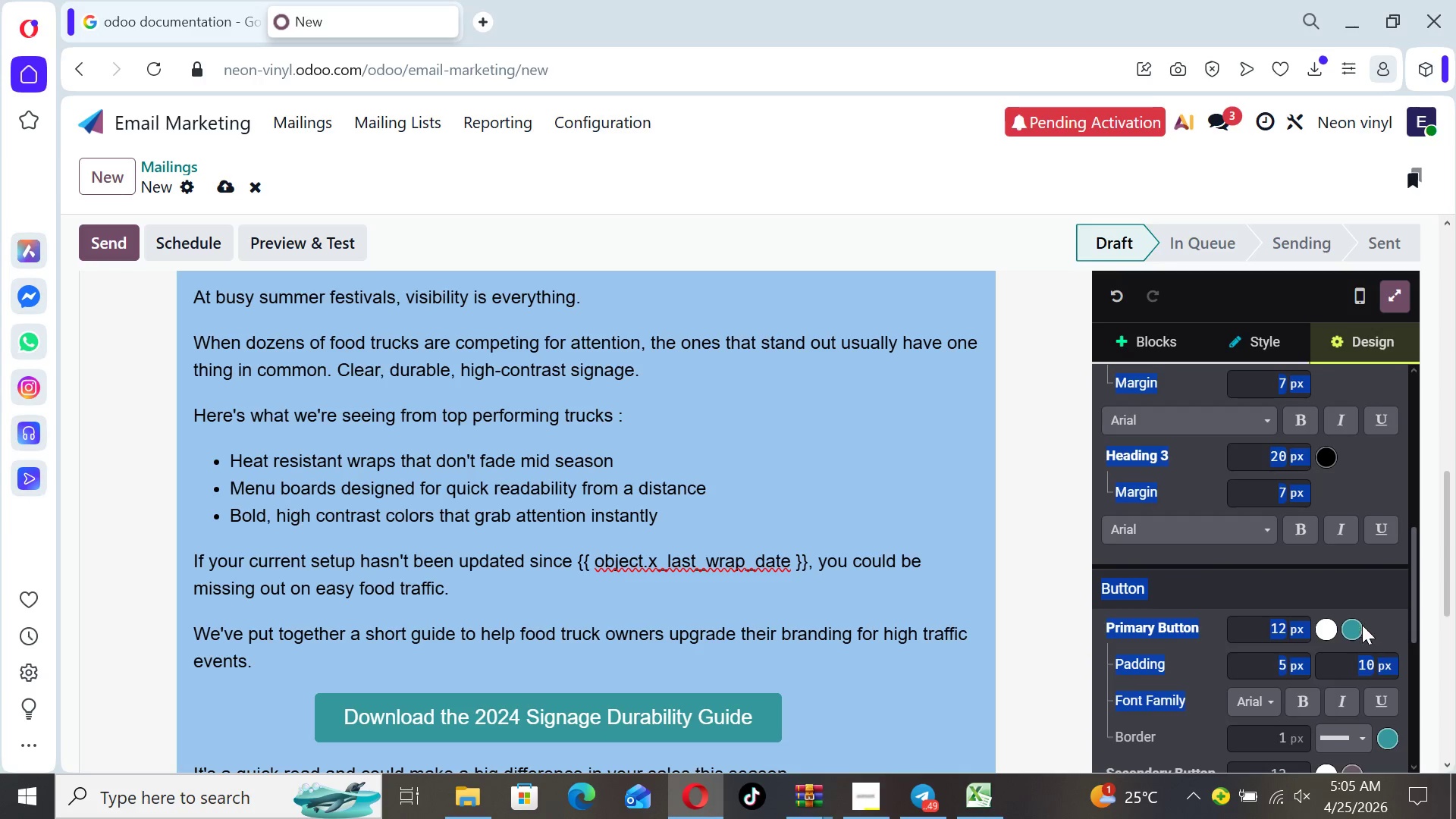 
left_click([1362, 626])
 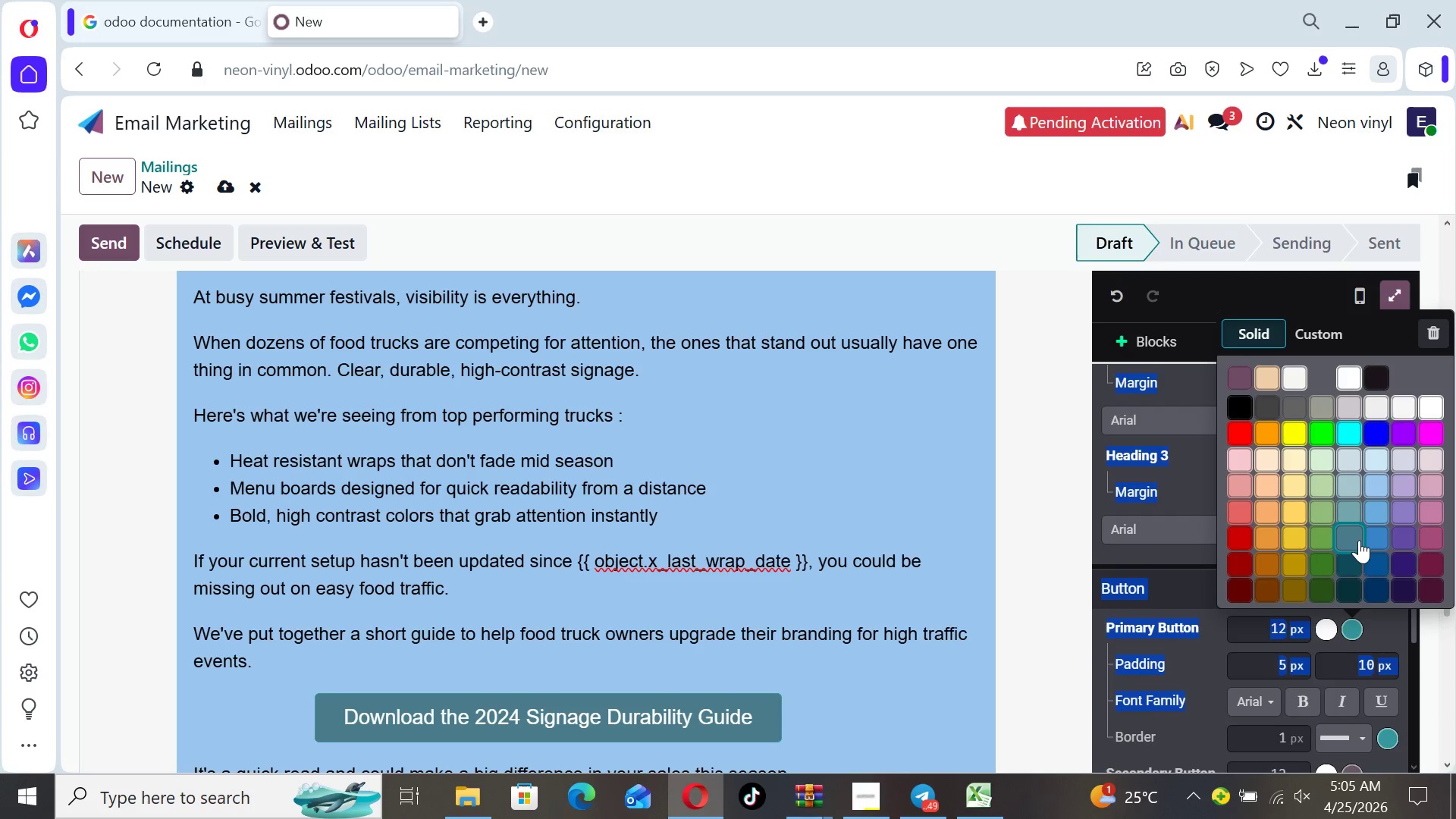 
left_click([1375, 570])
 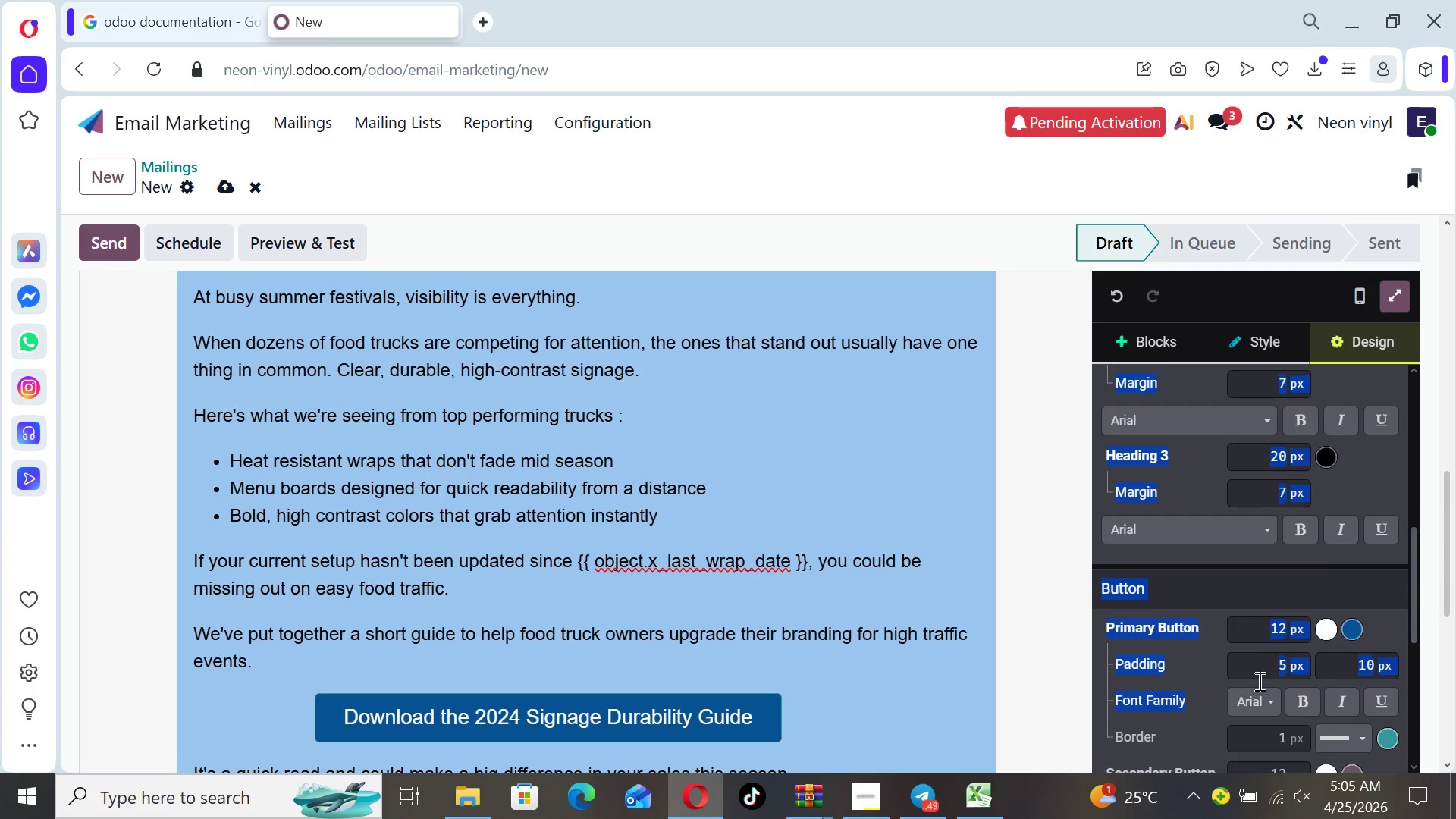 
left_click([1275, 711])
 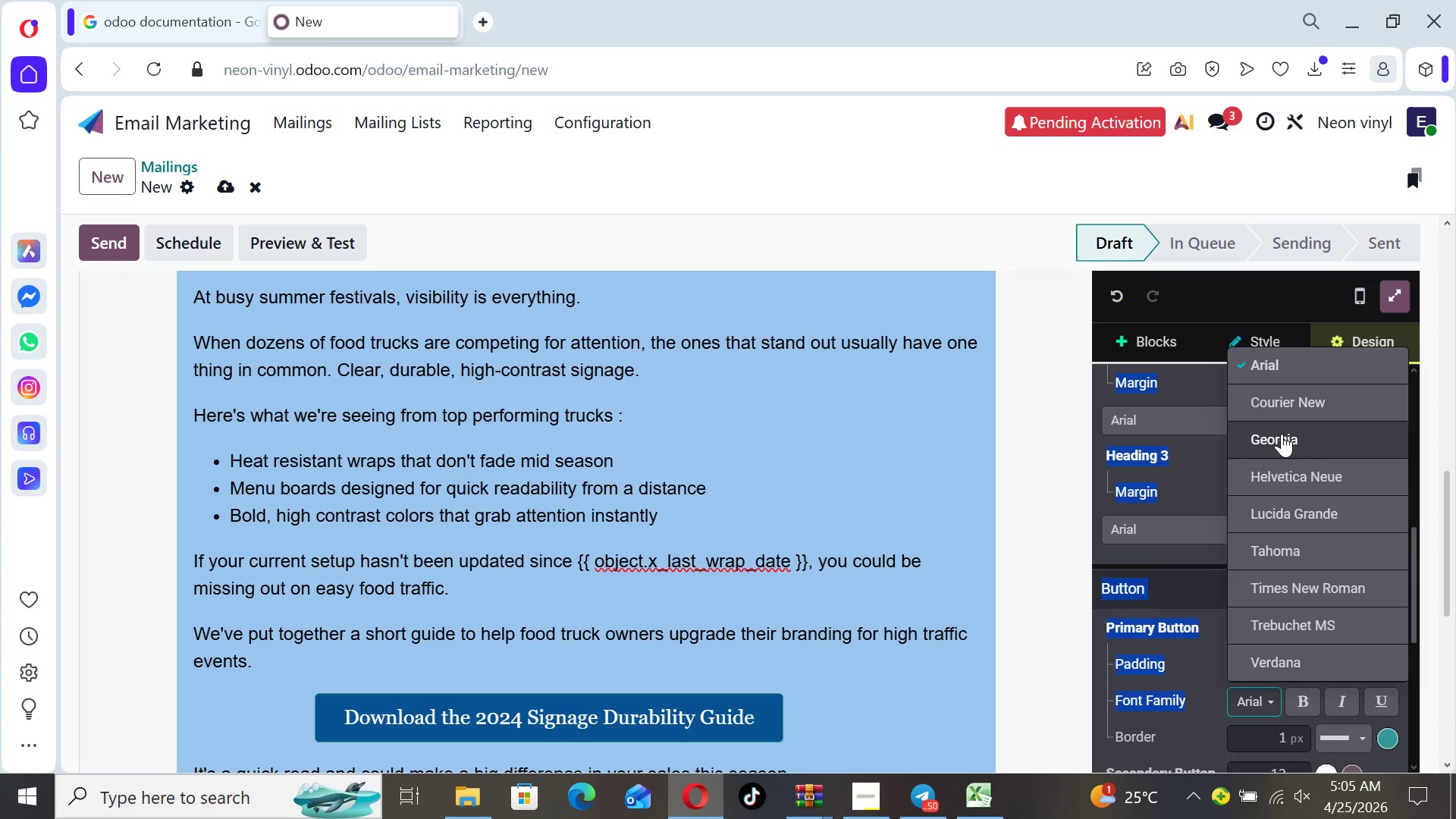 
left_click([1282, 434])
 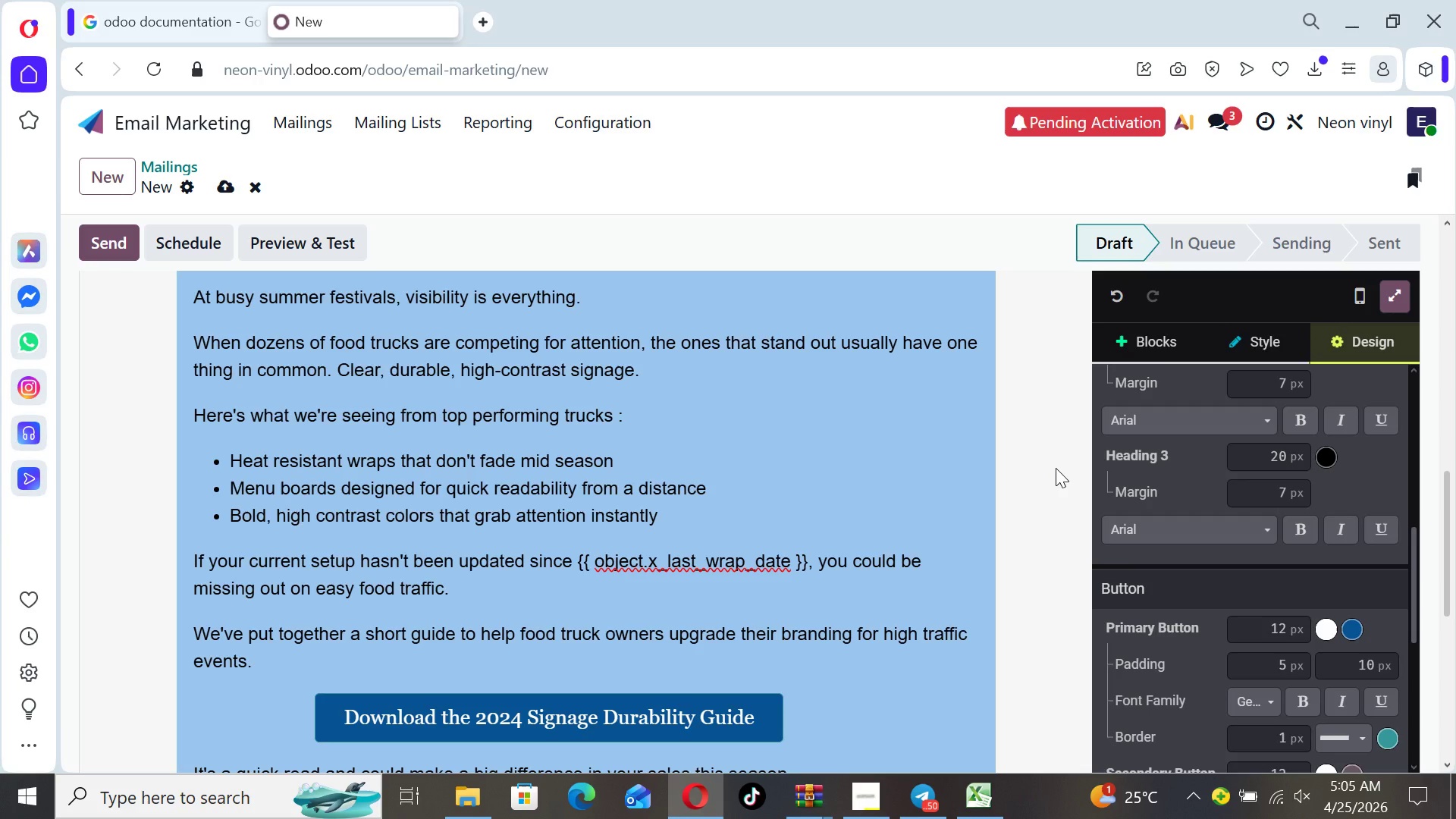 
left_click([1056, 468])
 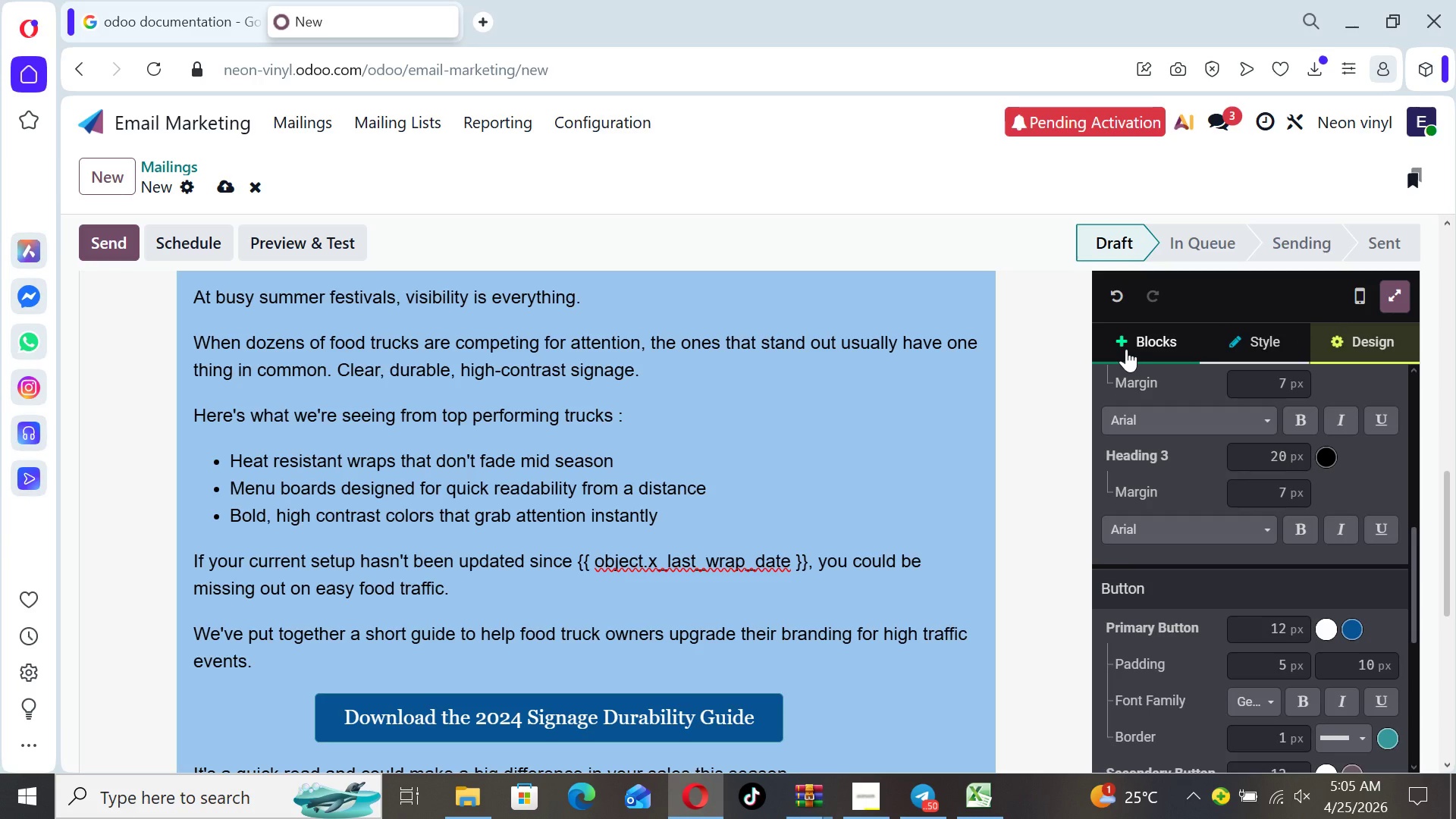 
key(ArrowUp)
 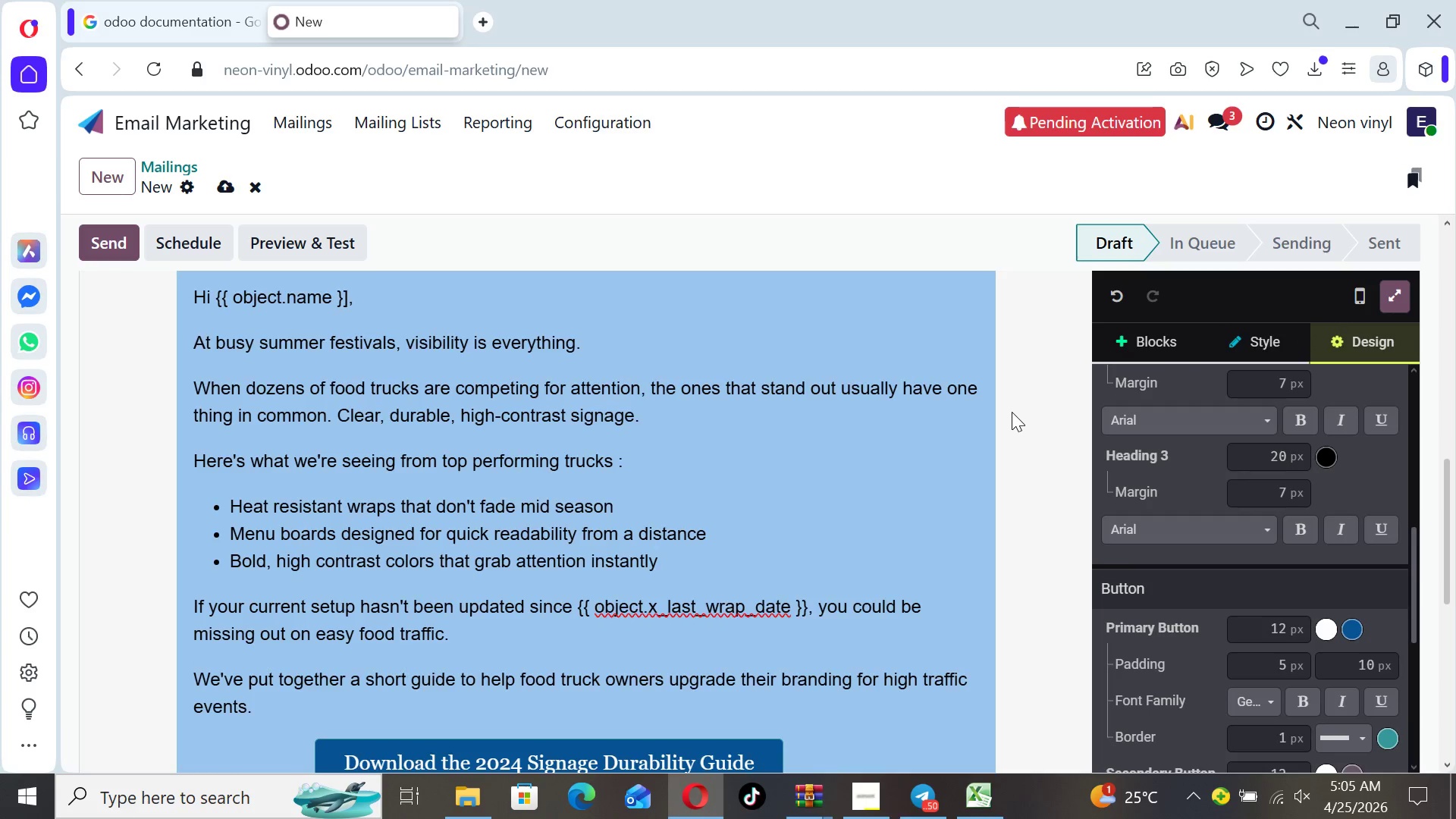 
key(ArrowUp)
 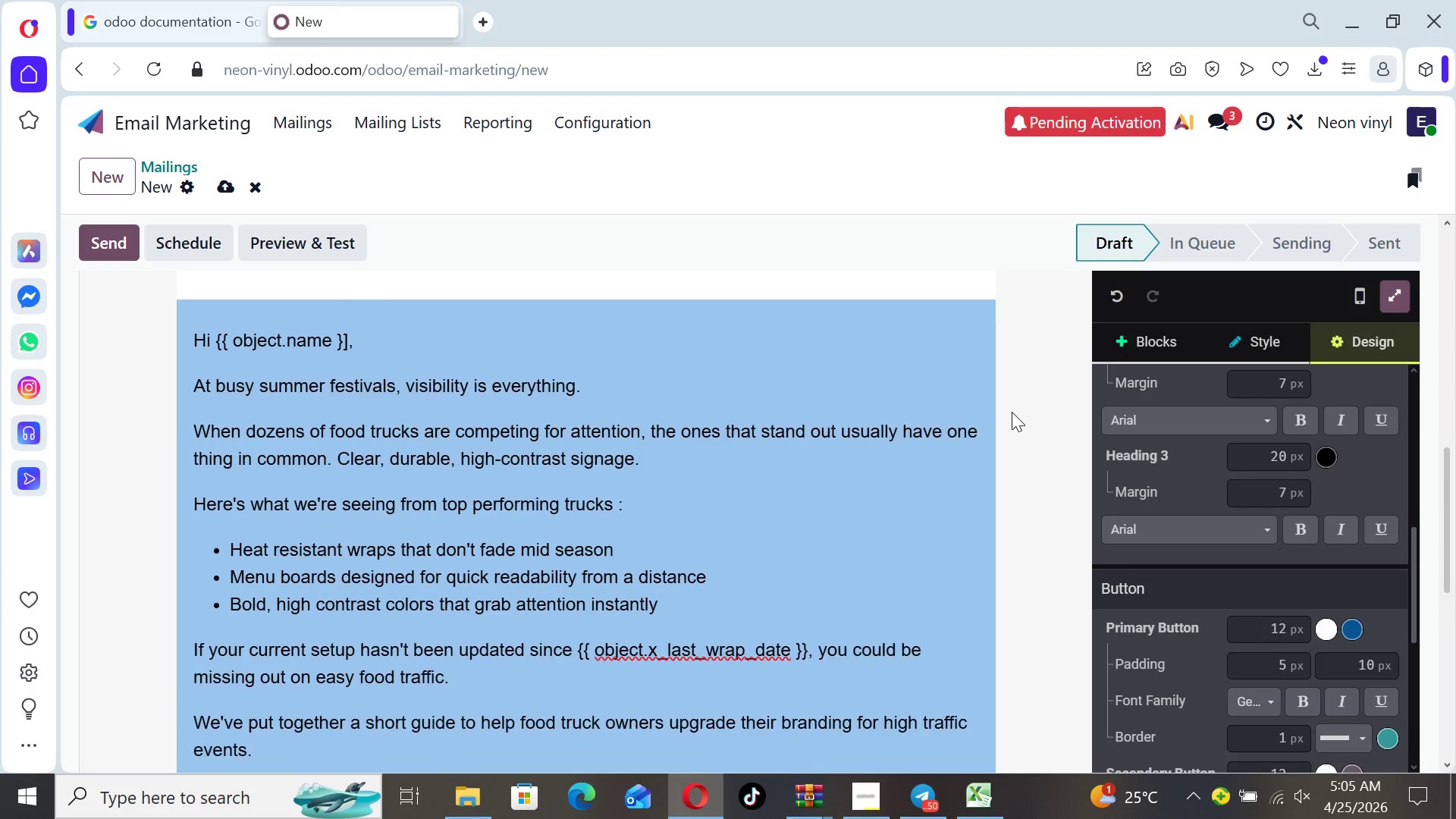 
key(ArrowUp)
 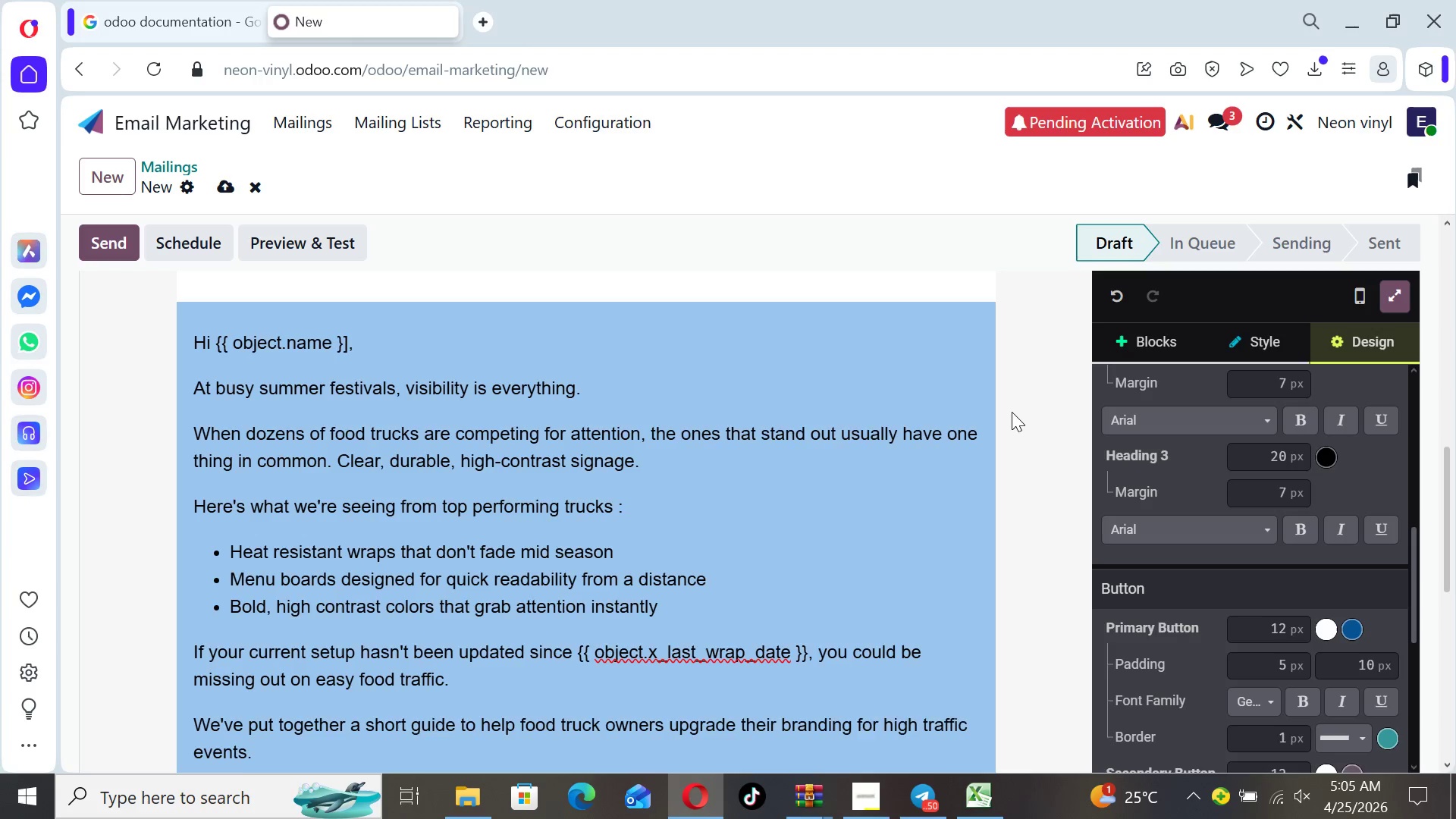 
key(ArrowUp)
 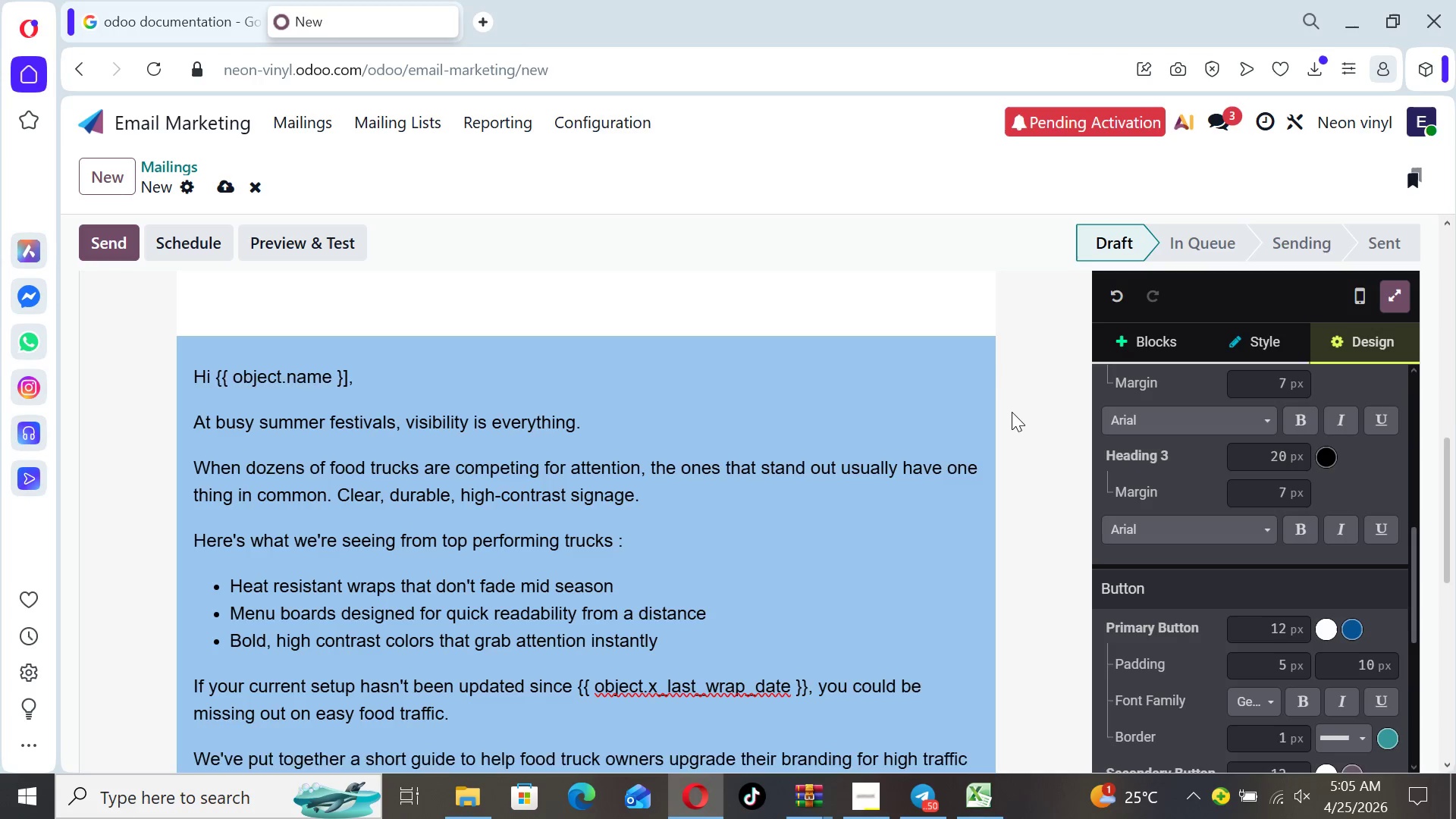 
key(ArrowUp)
 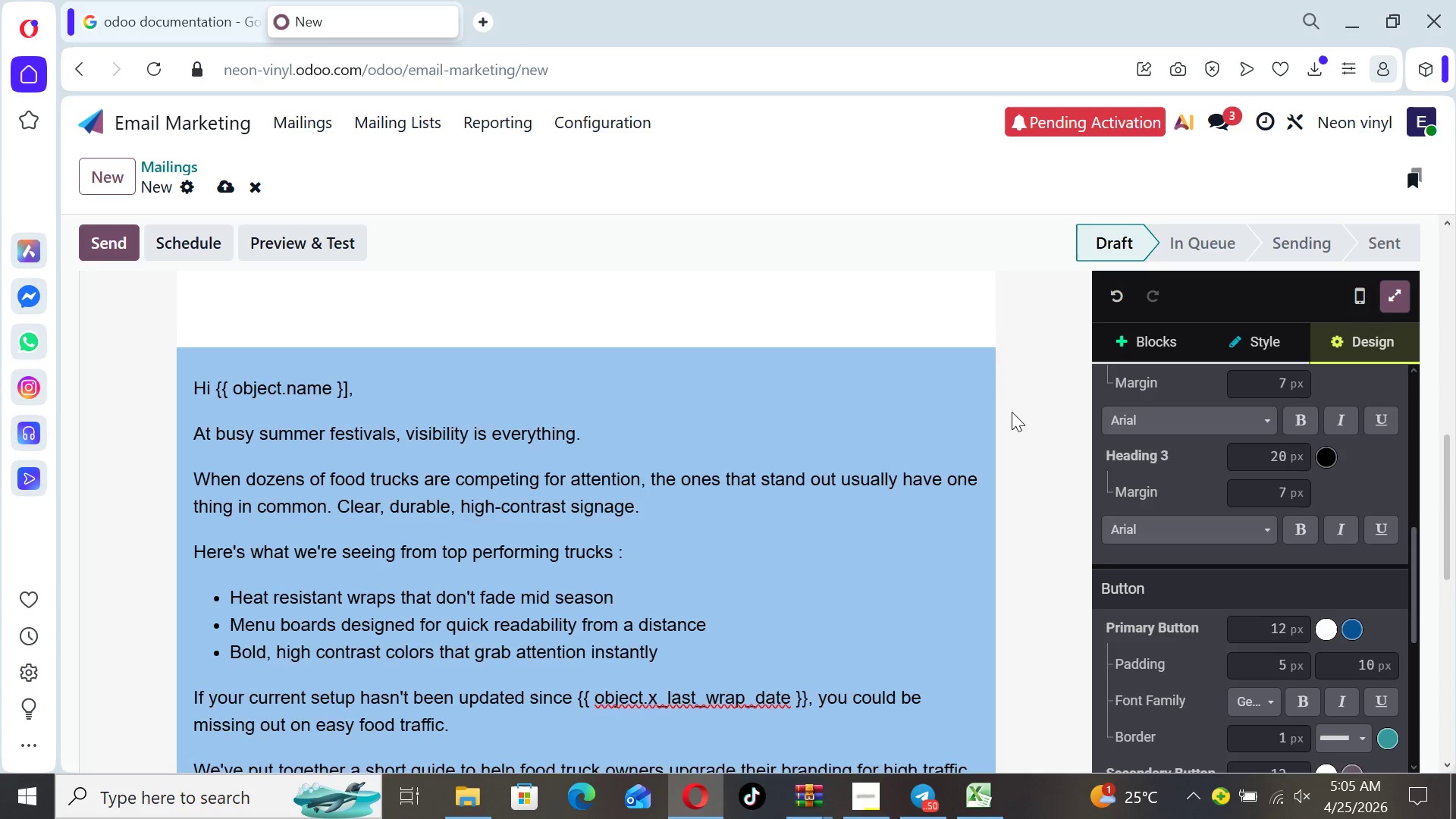 
key(ArrowUp)
 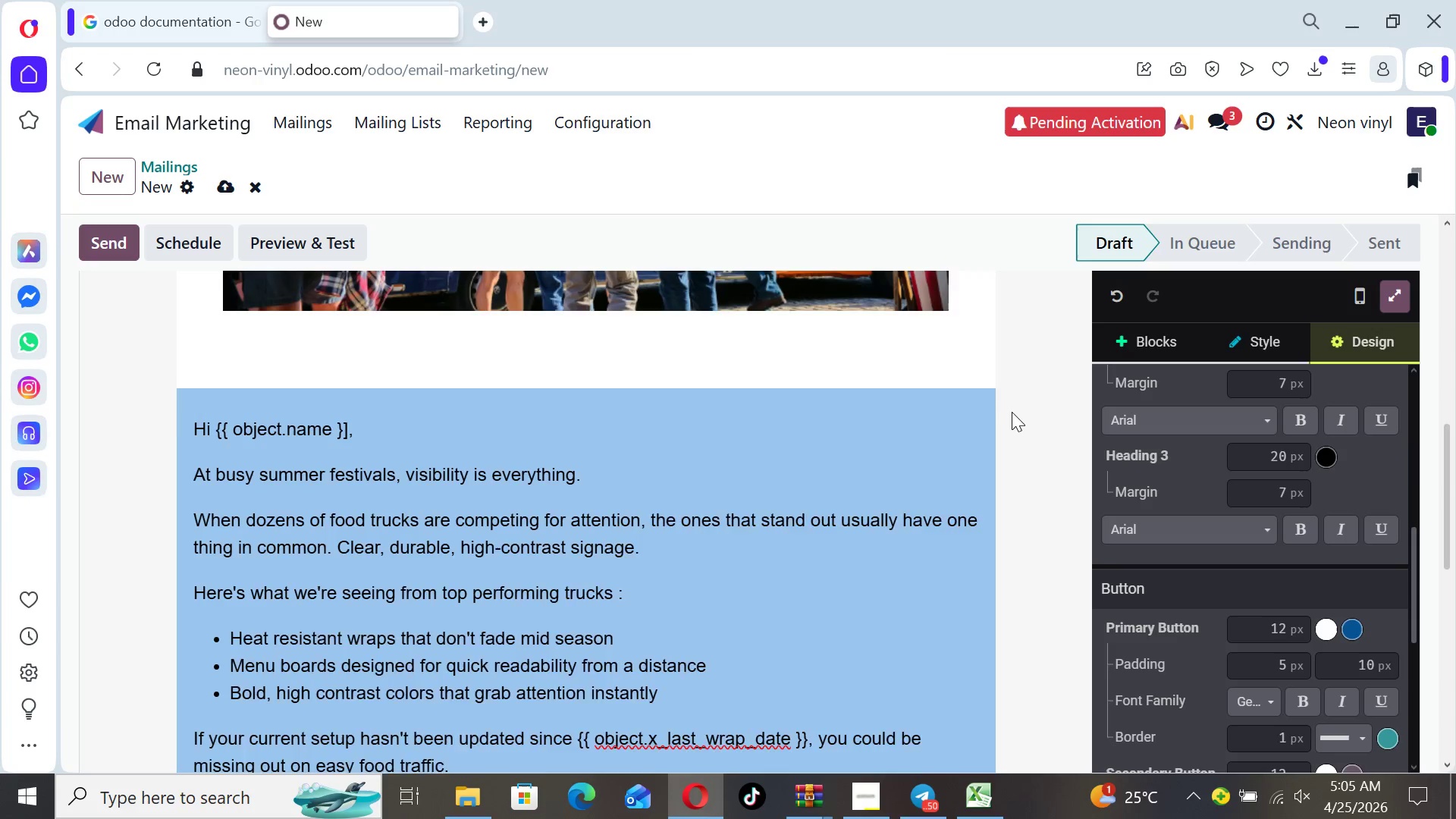 
key(ArrowUp)
 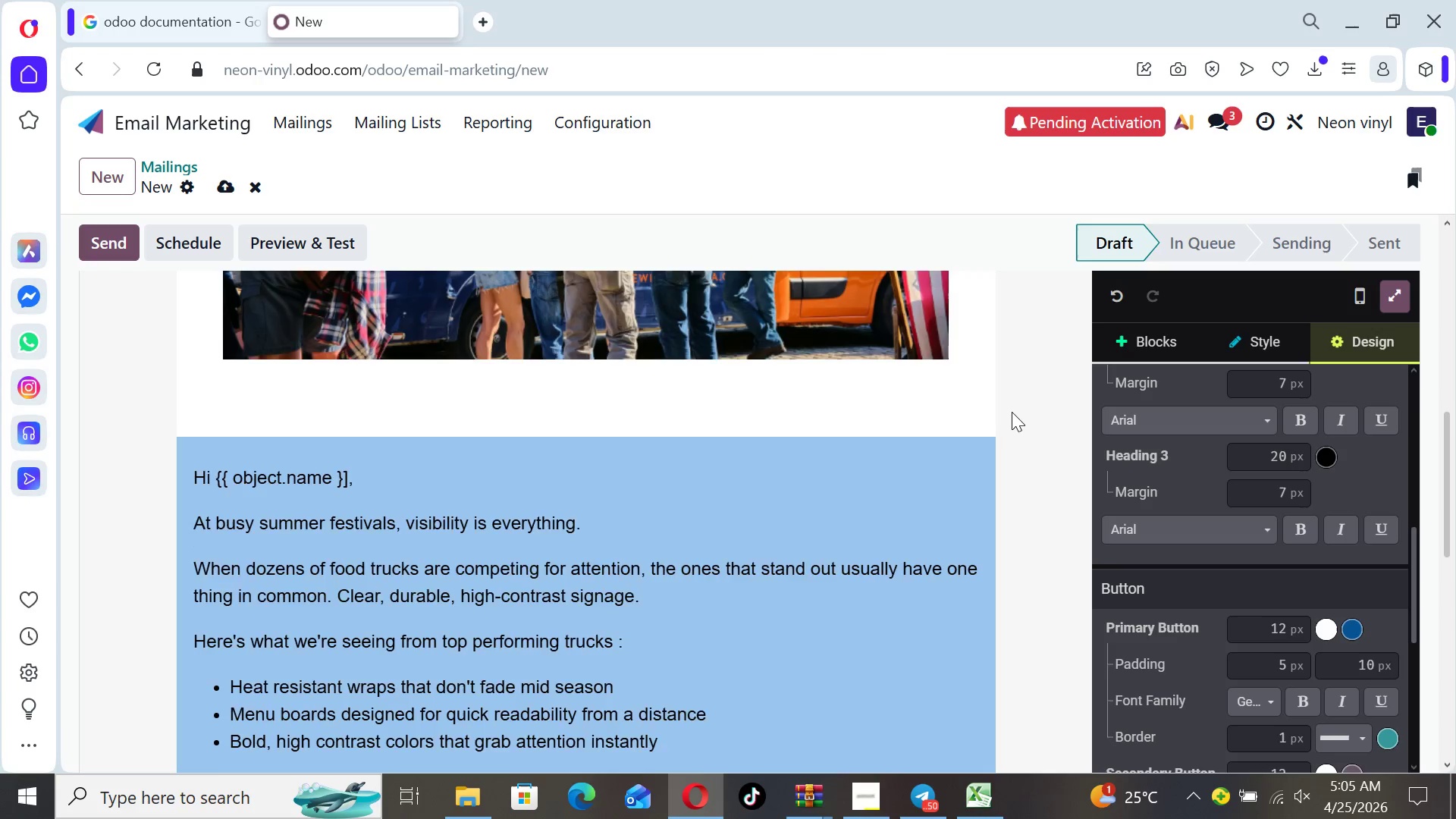 
key(ArrowUp)
 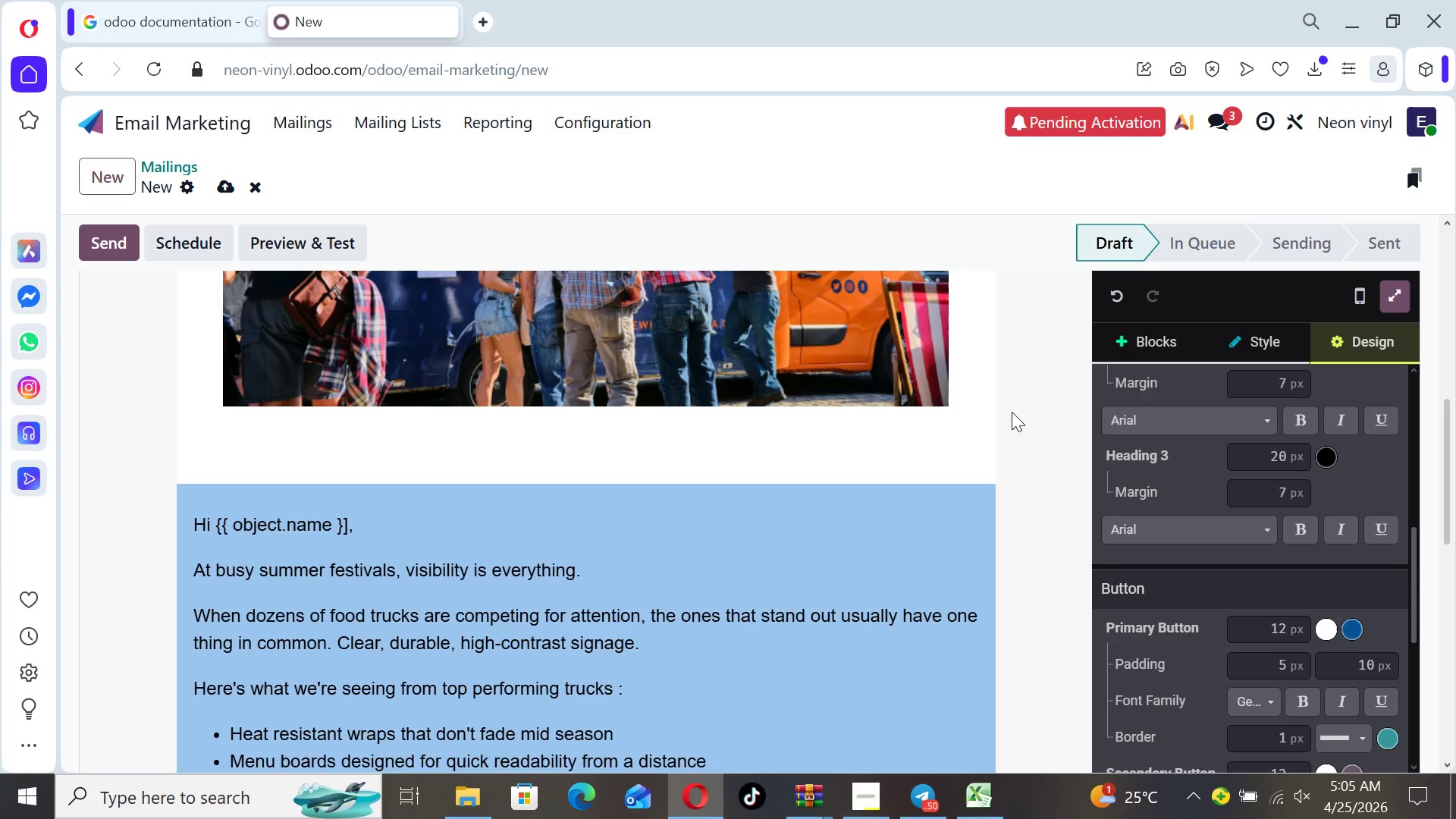 
key(ArrowUp)
 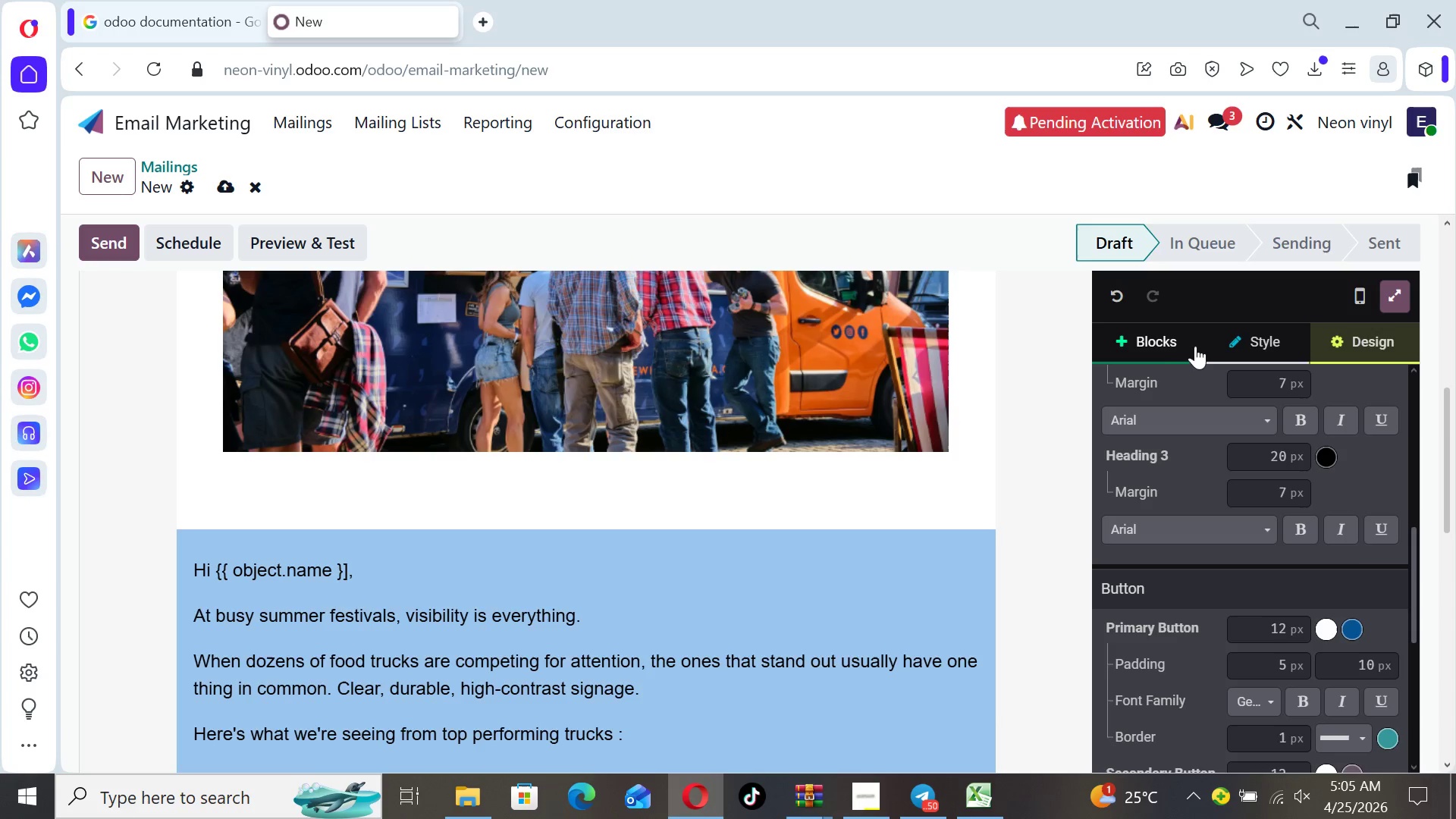 
left_click([1179, 345])
 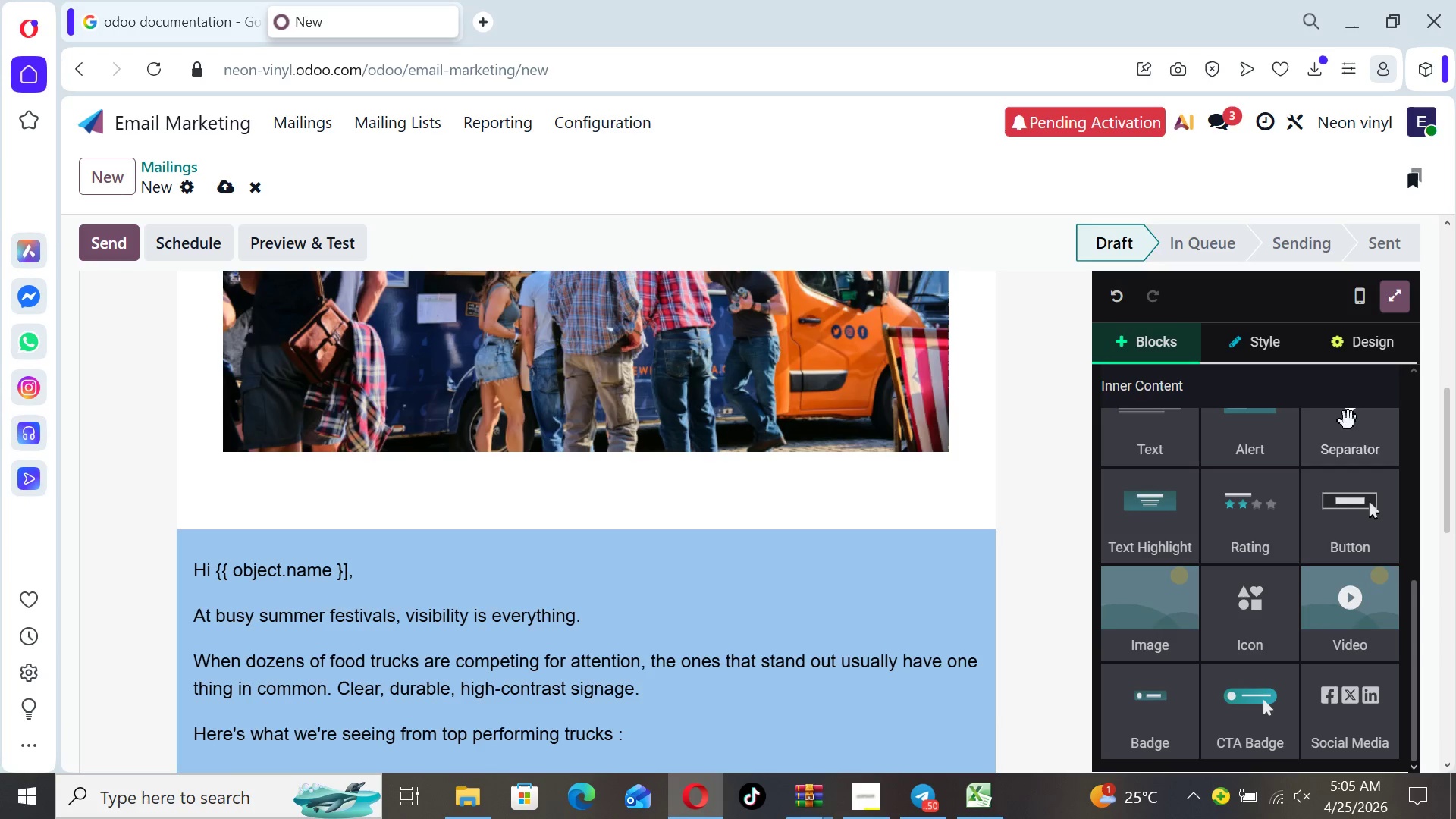 
left_click_drag(start_coordinate=[1348, 428], to_coordinate=[890, 525])
 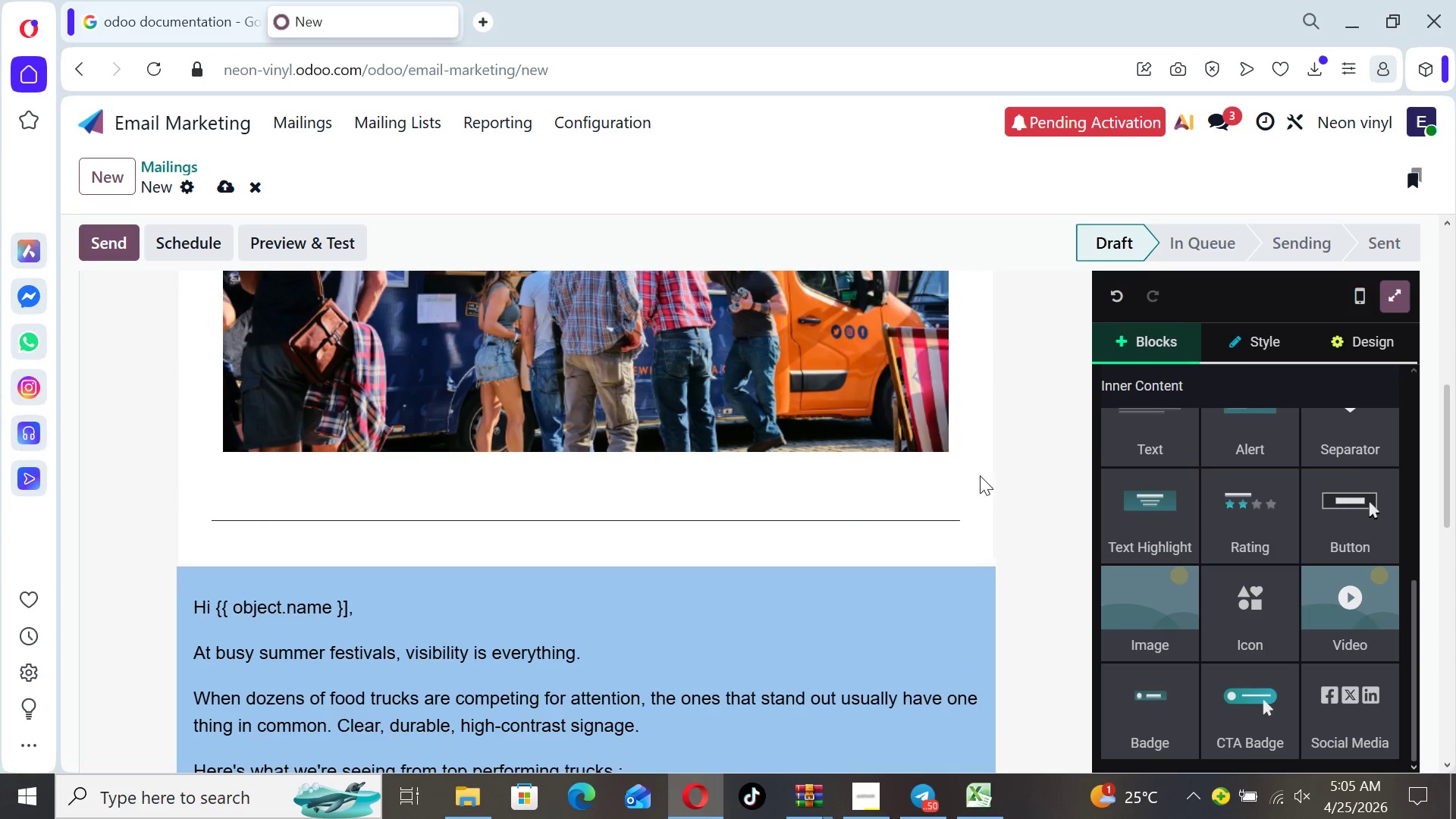 
left_click([983, 475])
 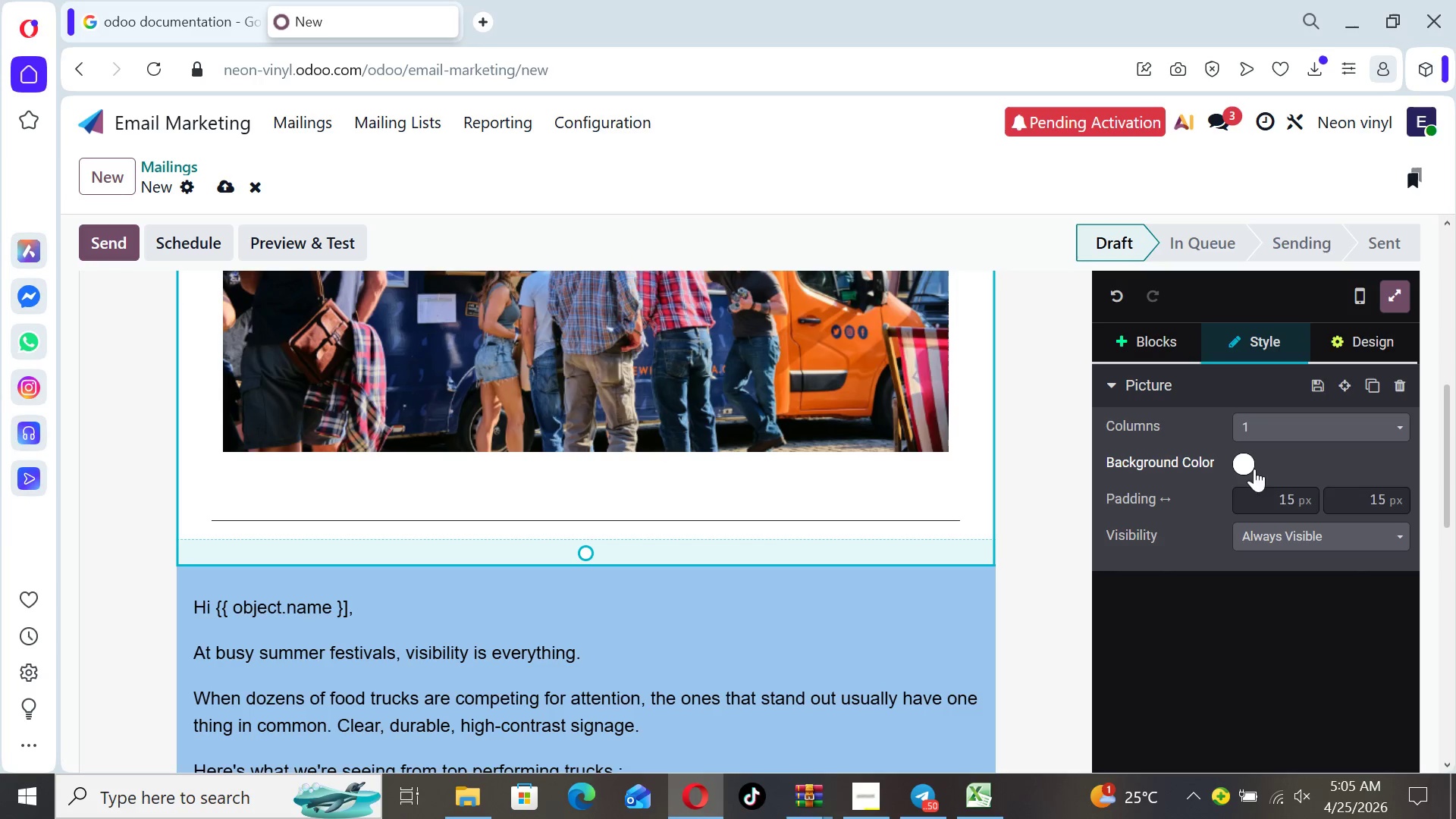 
left_click([1244, 466])
 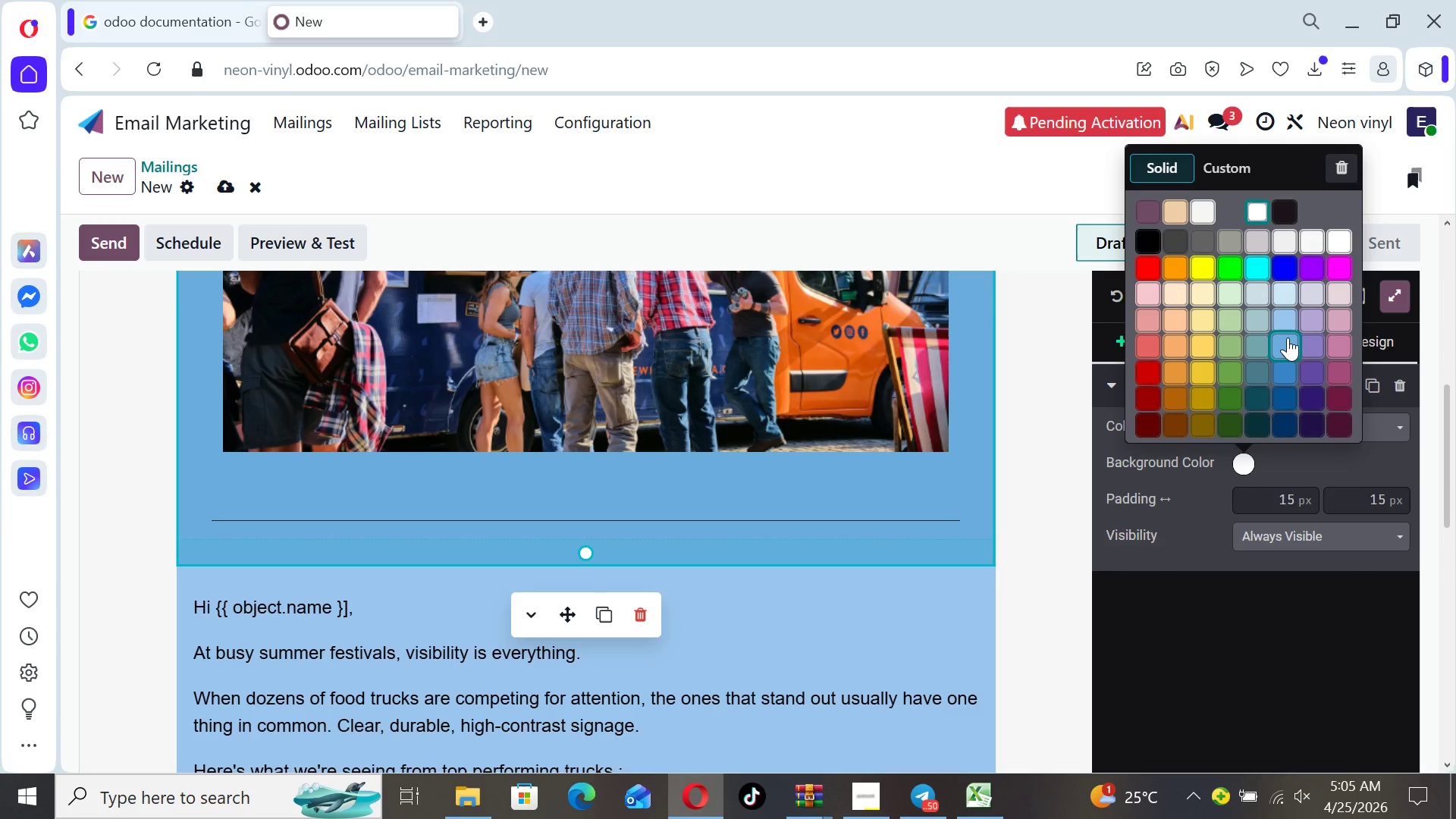 
left_click([1281, 334])
 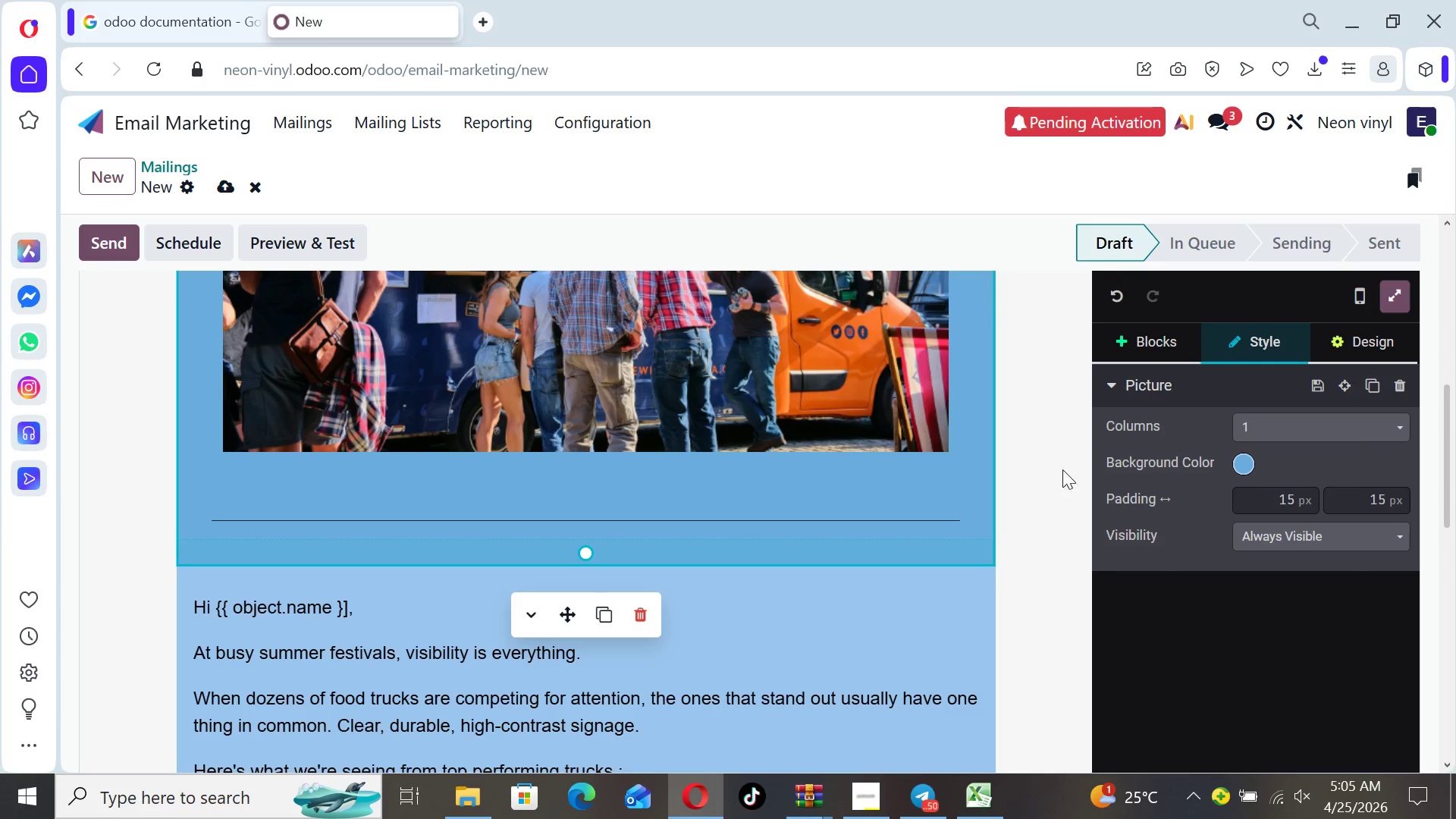 
left_click([1051, 476])
 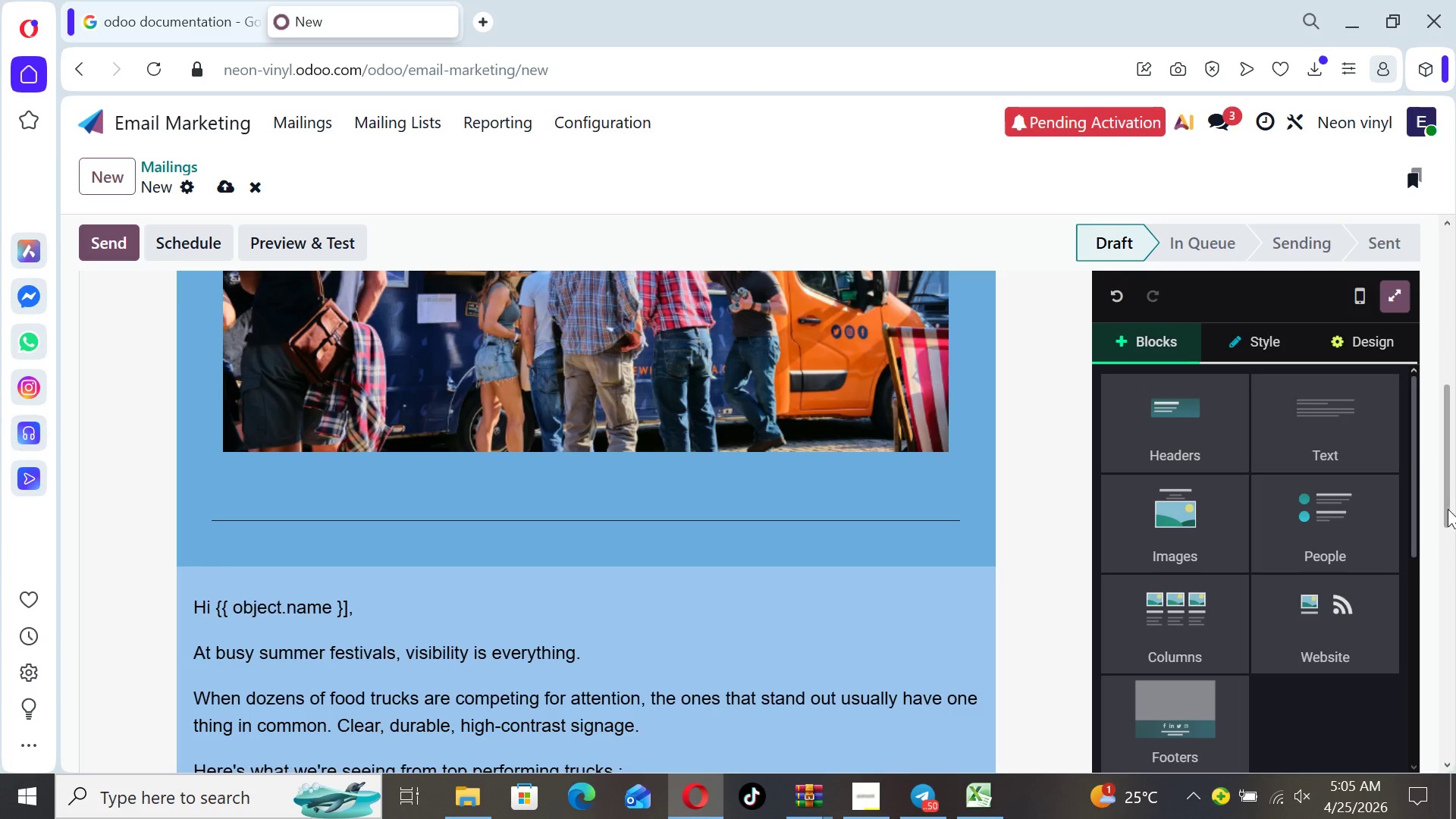 
left_click_drag(start_coordinate=[1447, 509], to_coordinate=[1397, 328])
 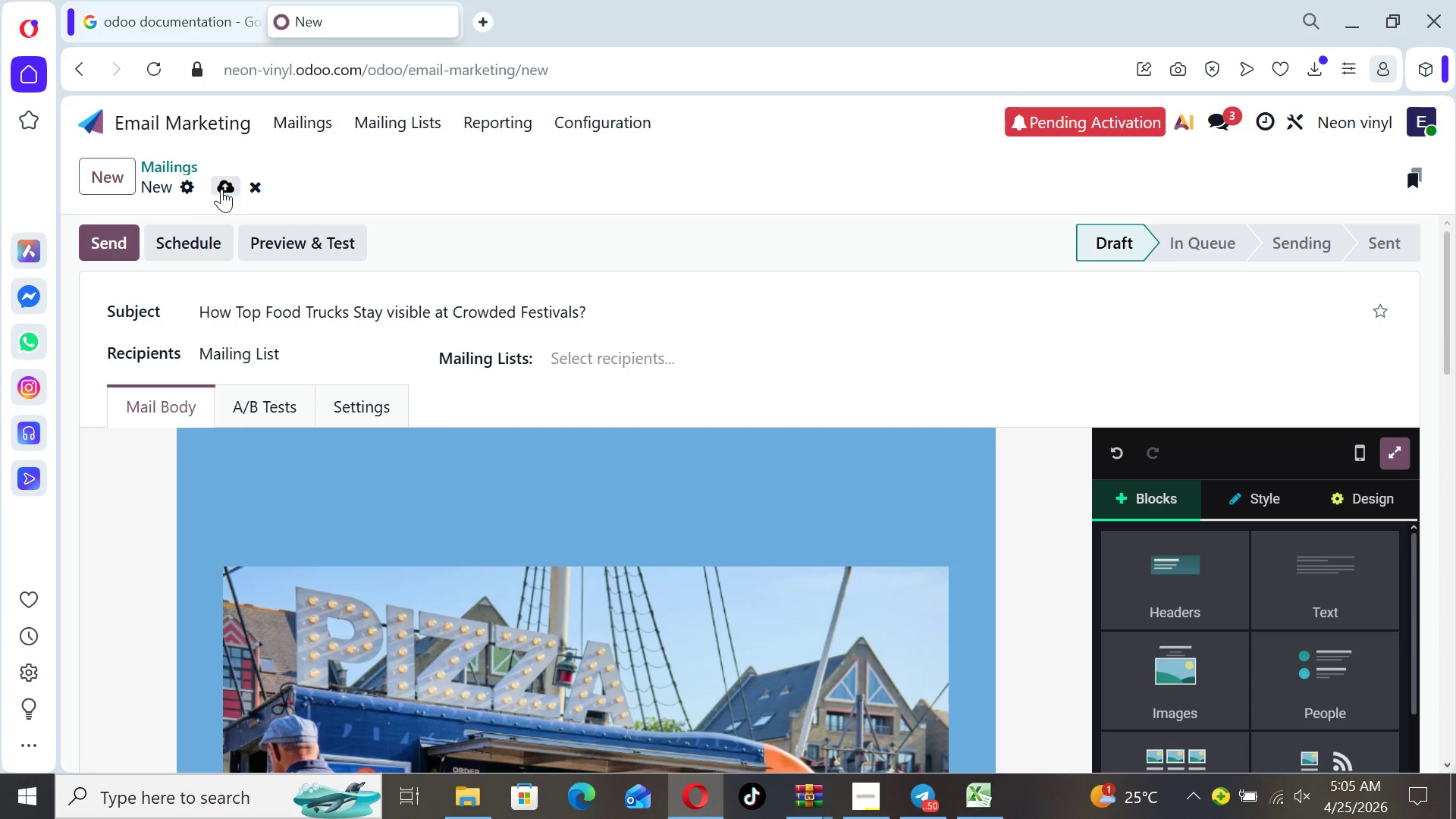 
left_click([224, 187])
 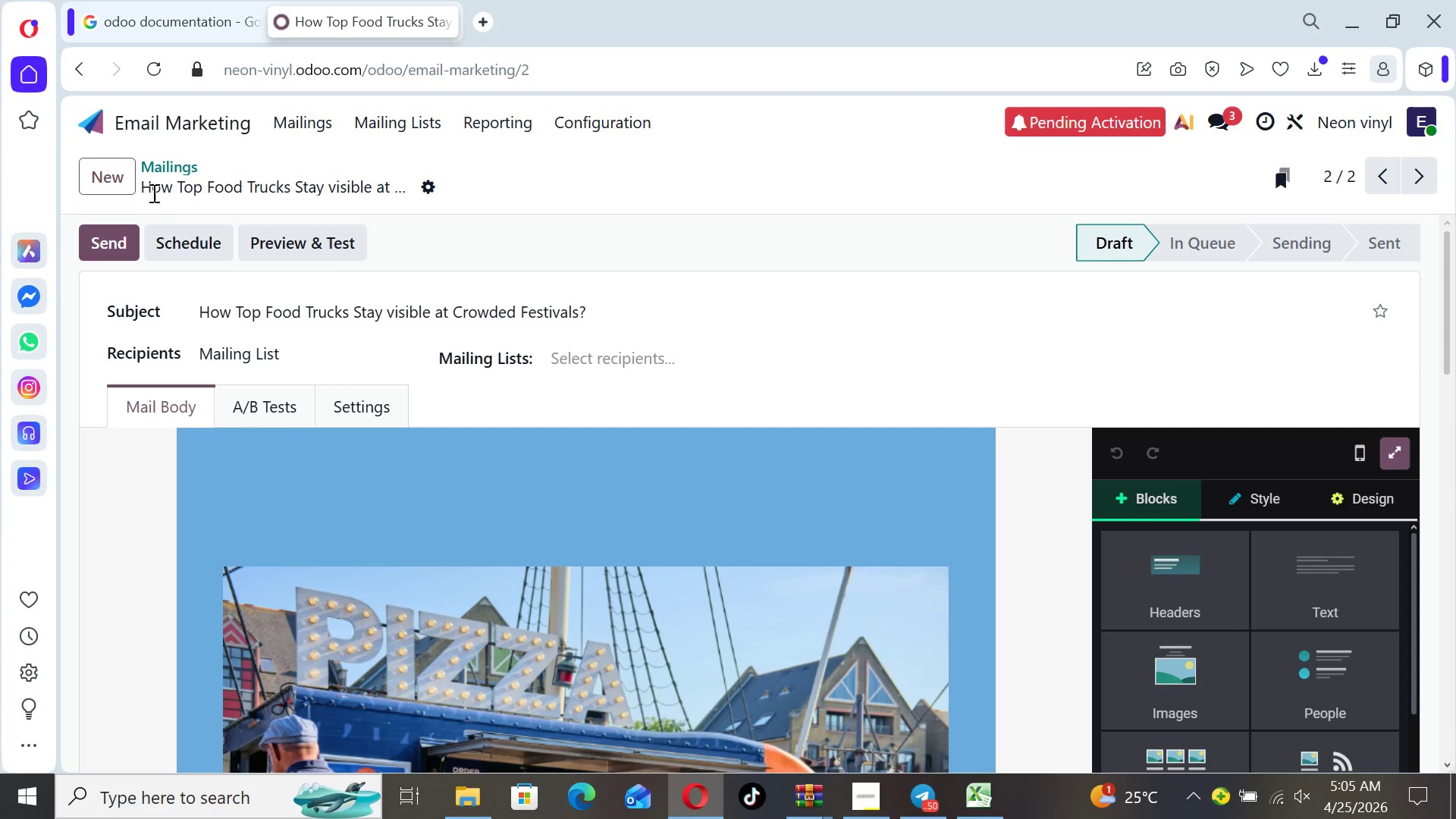 
left_click([119, 184])
 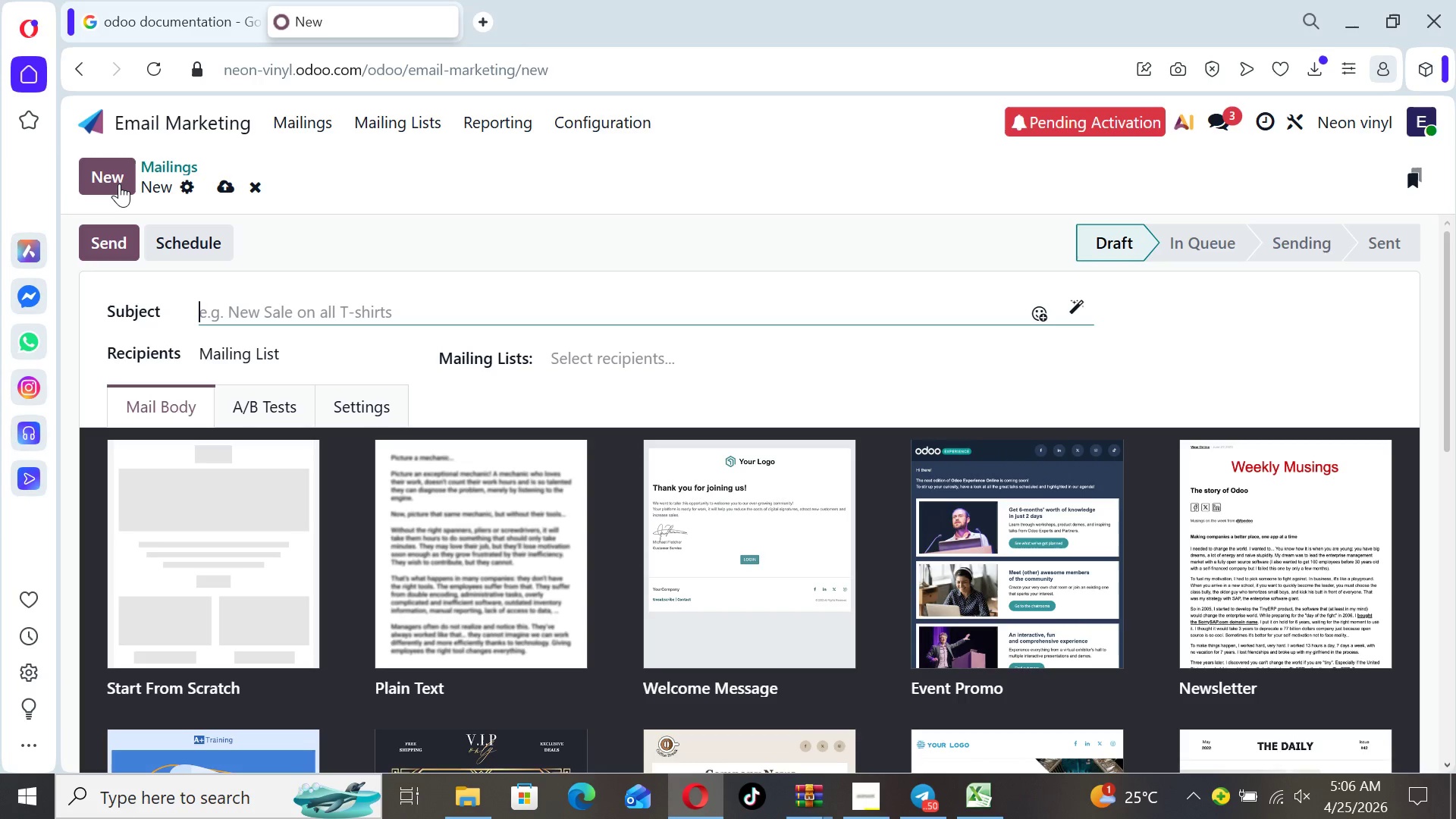 
wait(24.31)
 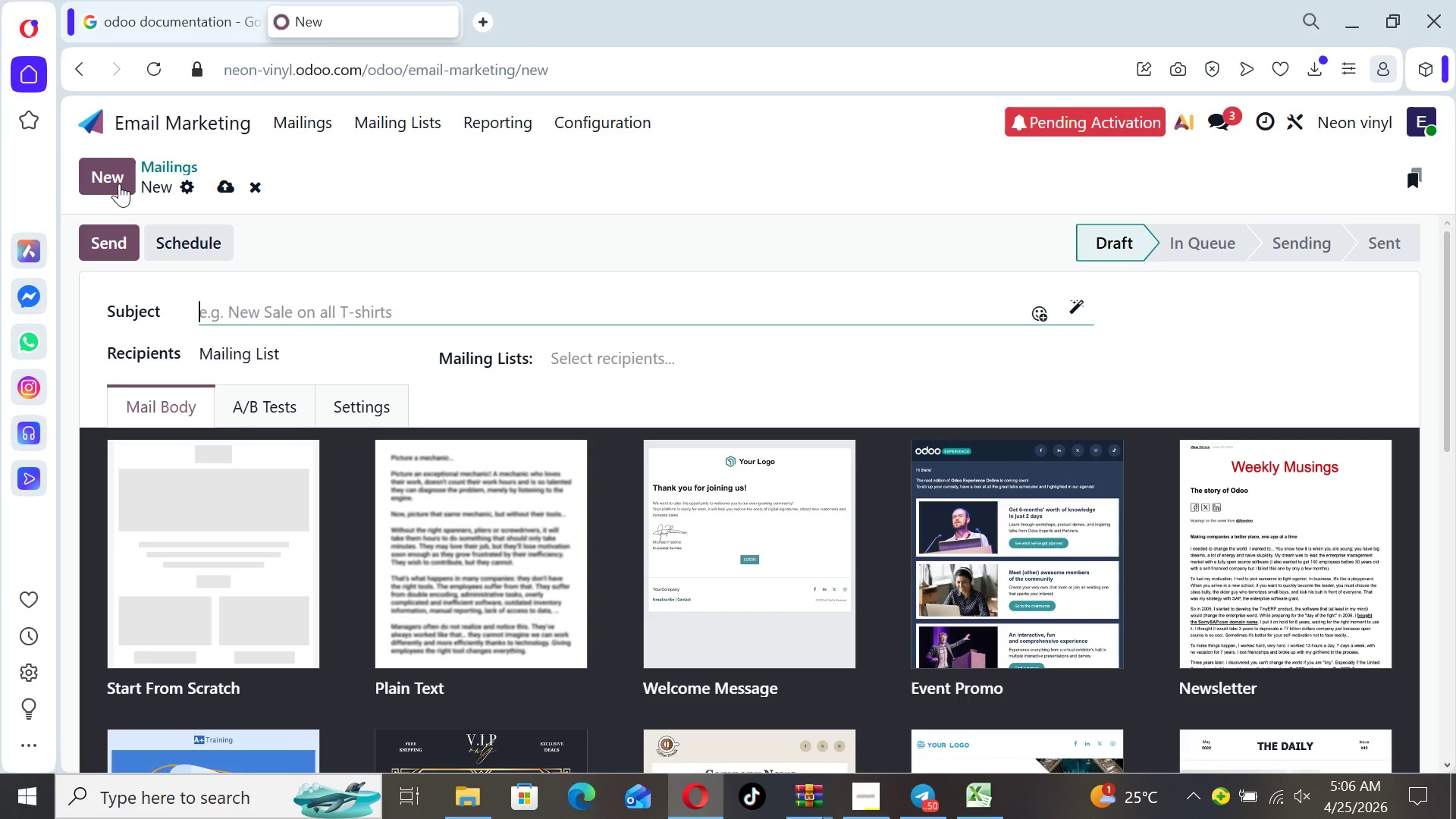 
type(Lst)
key(Backspace)
key(Backspace)
type(st)
 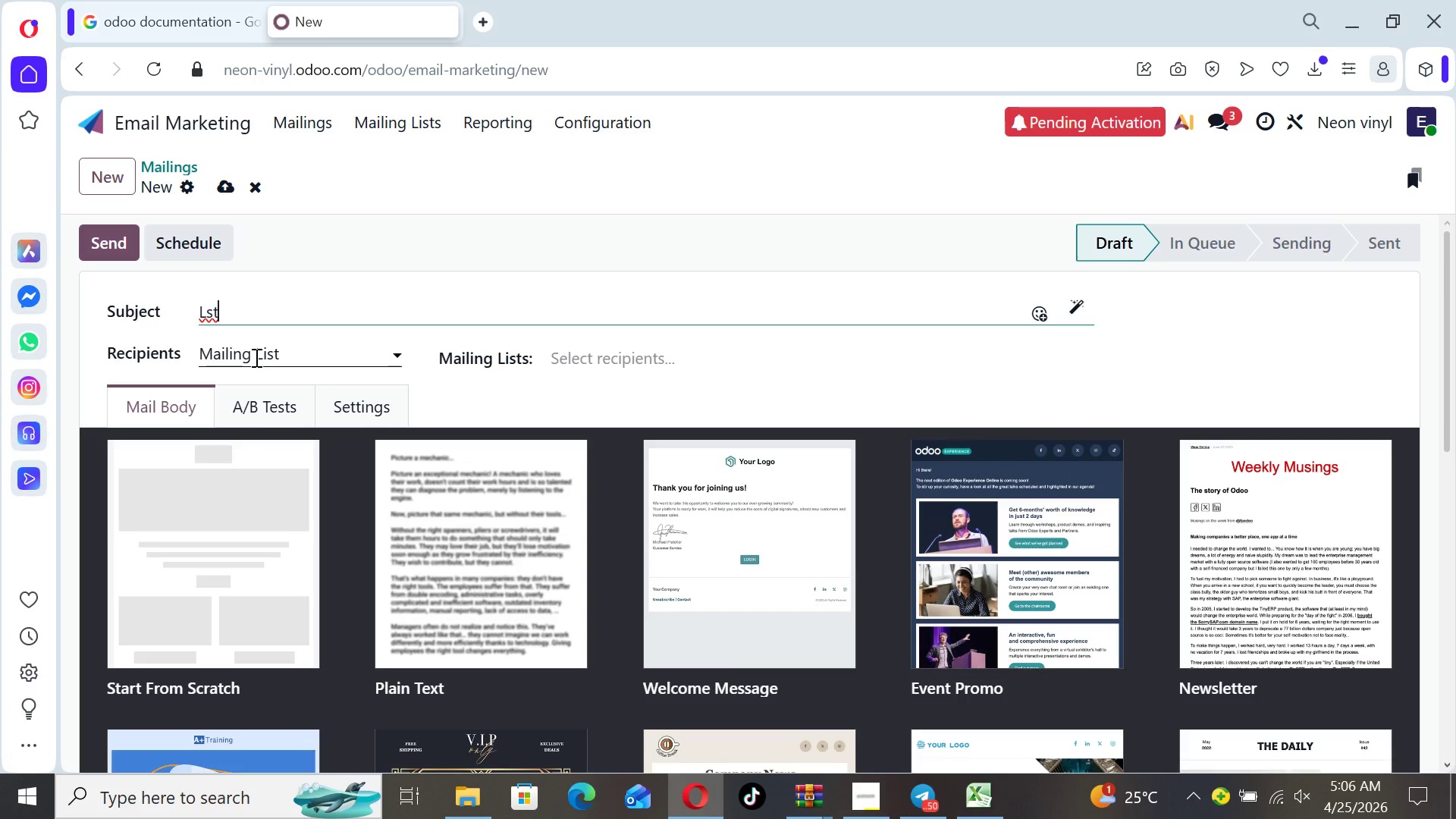 
key(Backspace)
key(Backspace)
type(ast calln)
key(Backspace)
type( )
 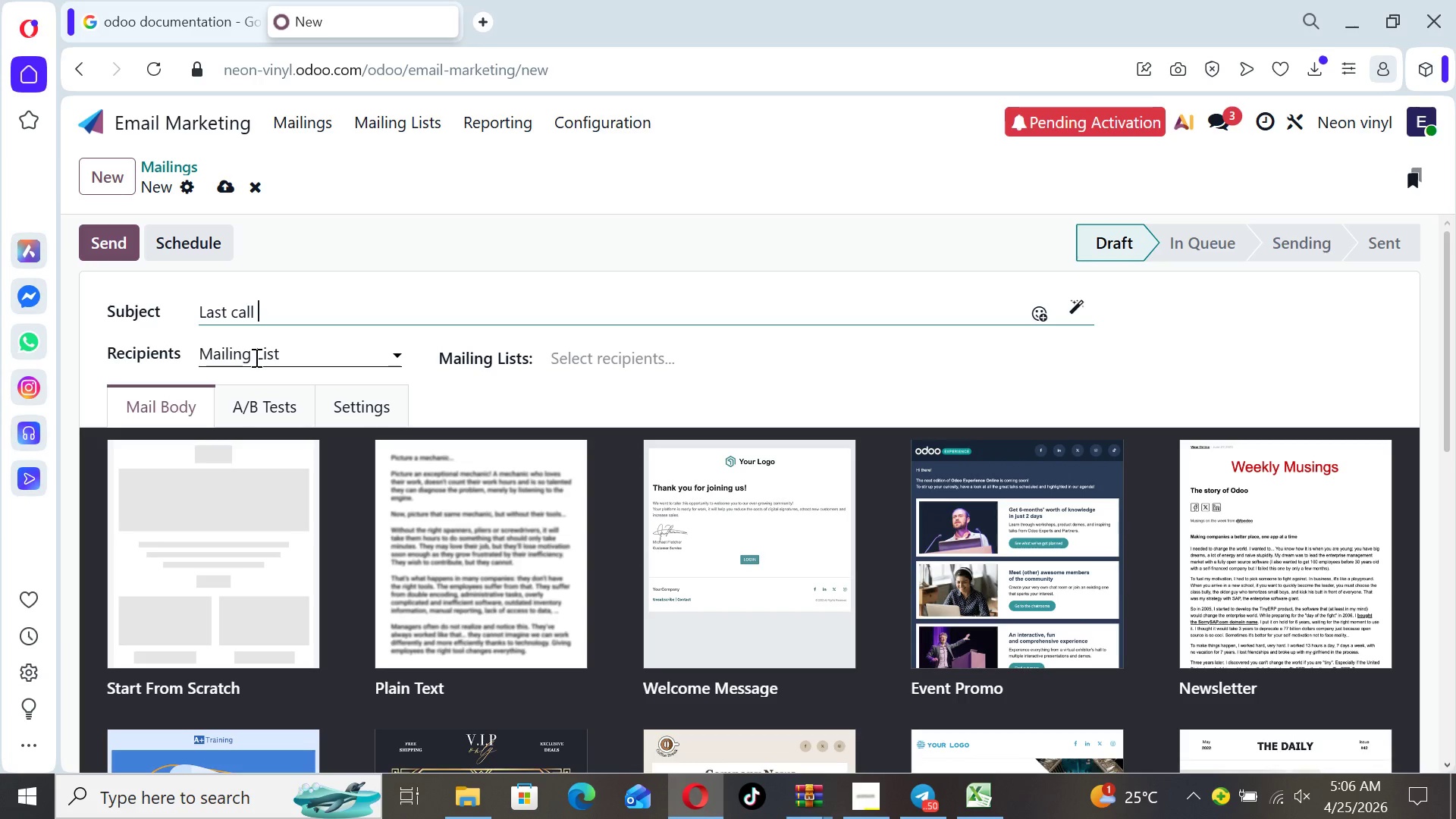 
type(Before festival Season stars)
key(Backspace)
type(ts)
 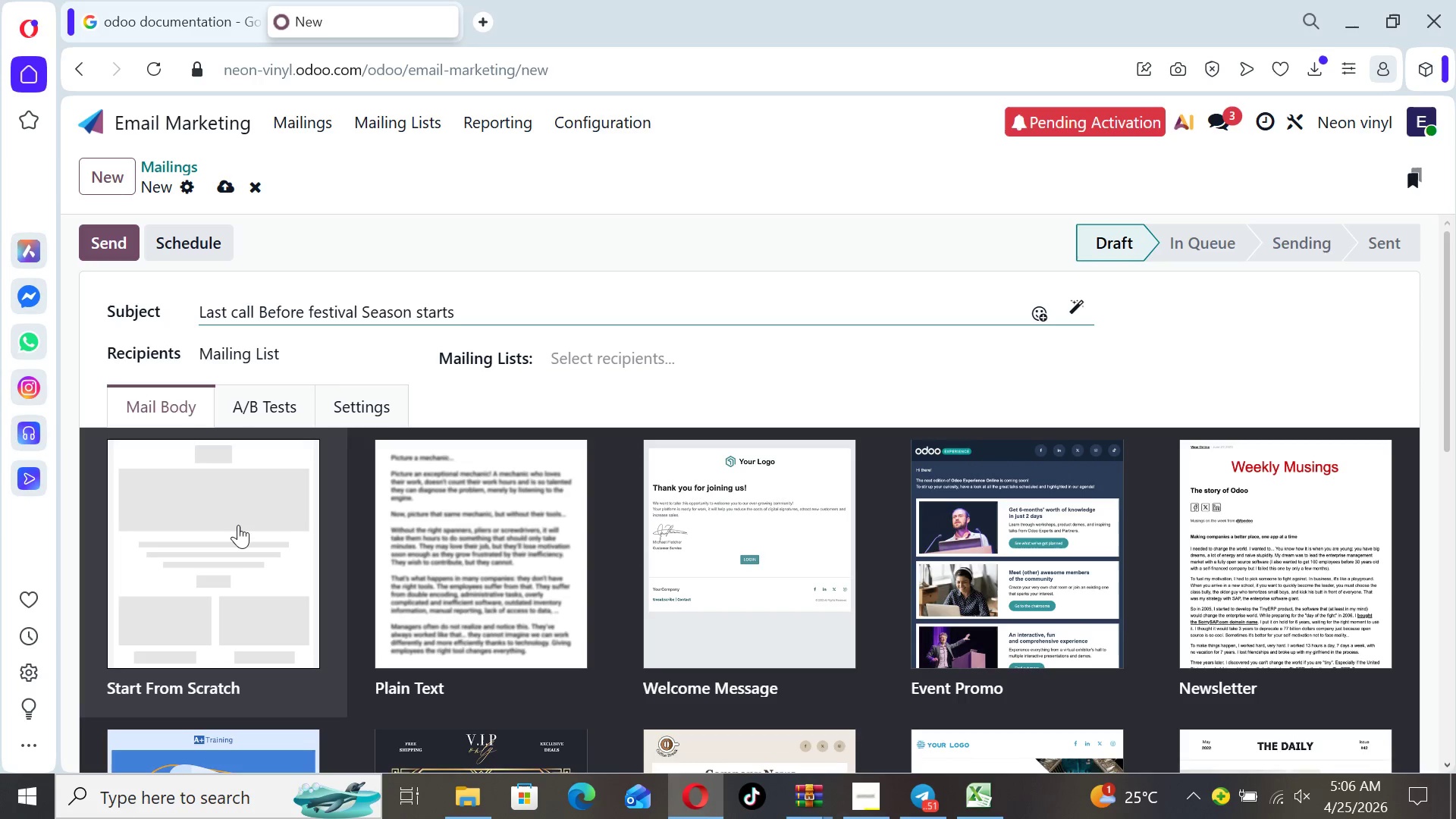 
left_click([238, 525])
 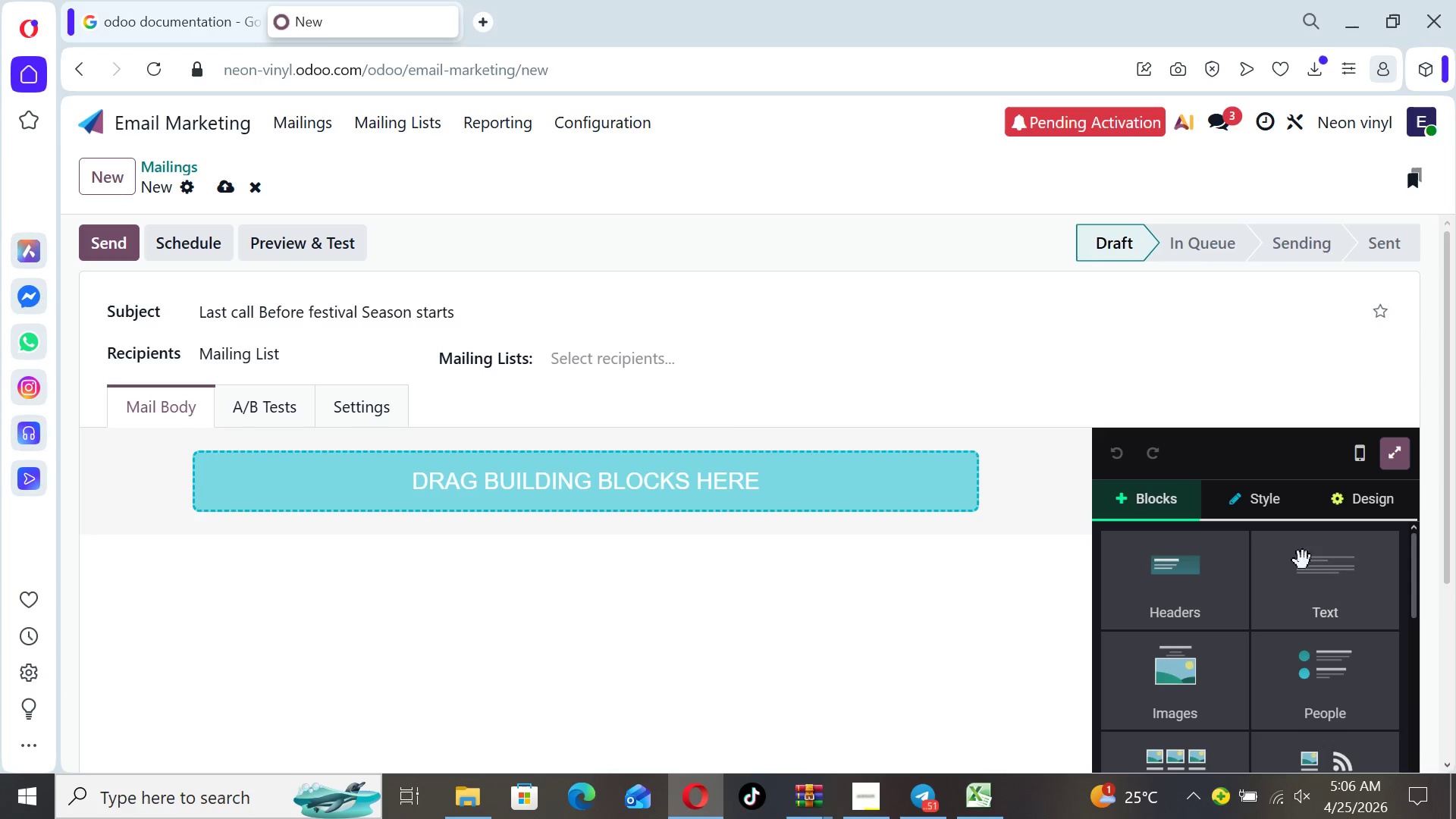 
left_click([1316, 585])
 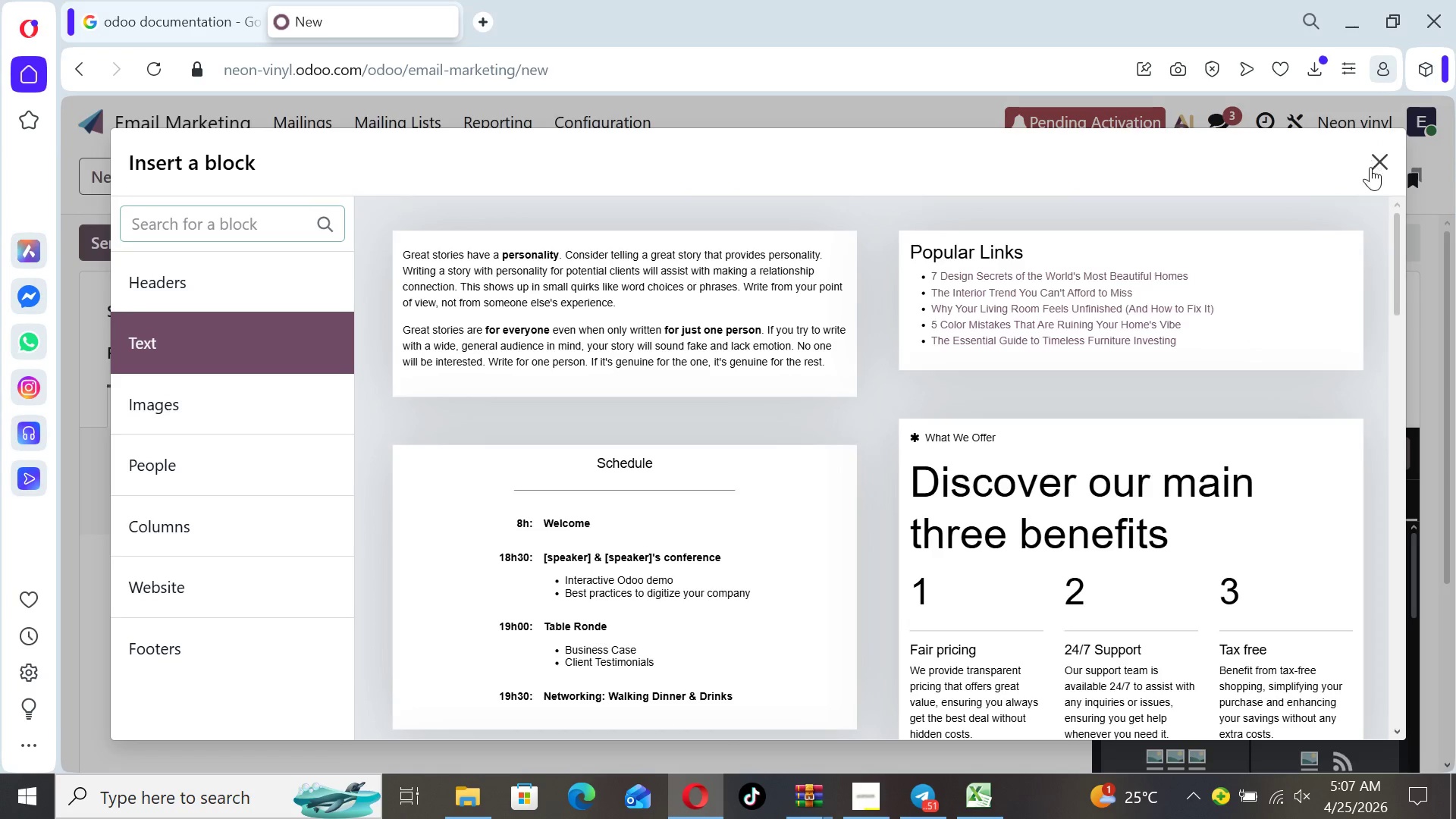 
left_click([1376, 158])
 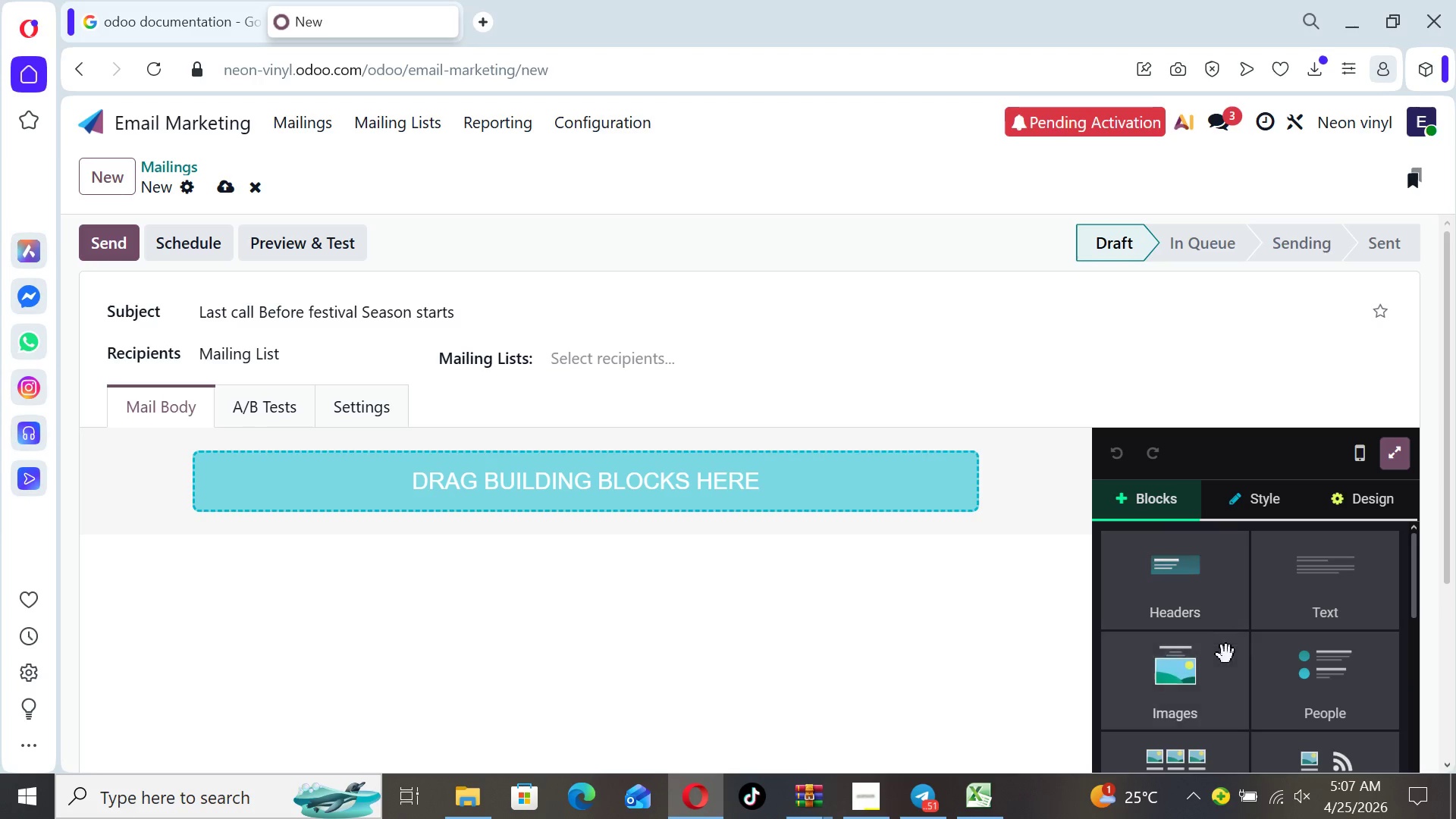 
left_click([1186, 679])
 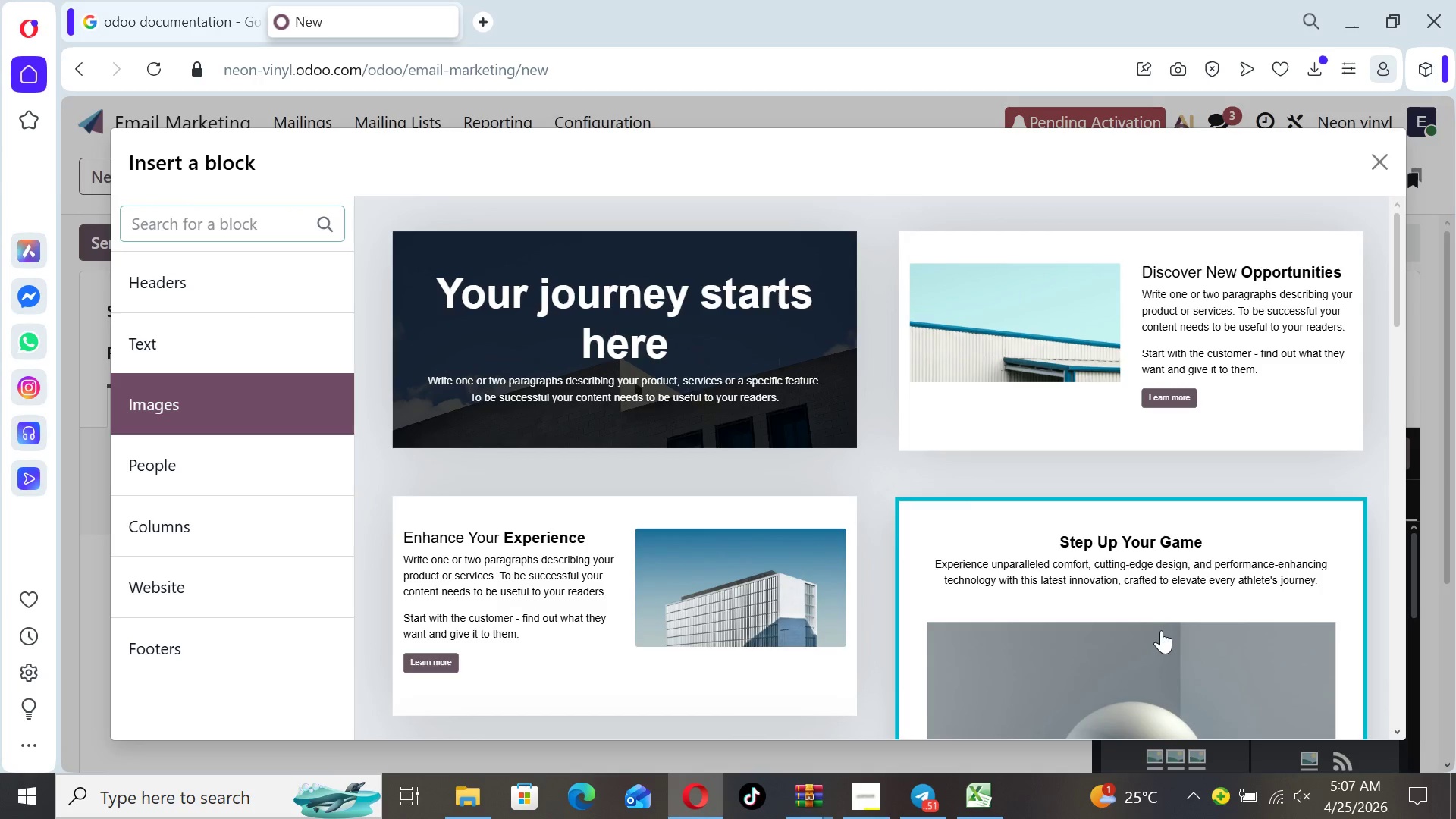 
left_click([1161, 630])
 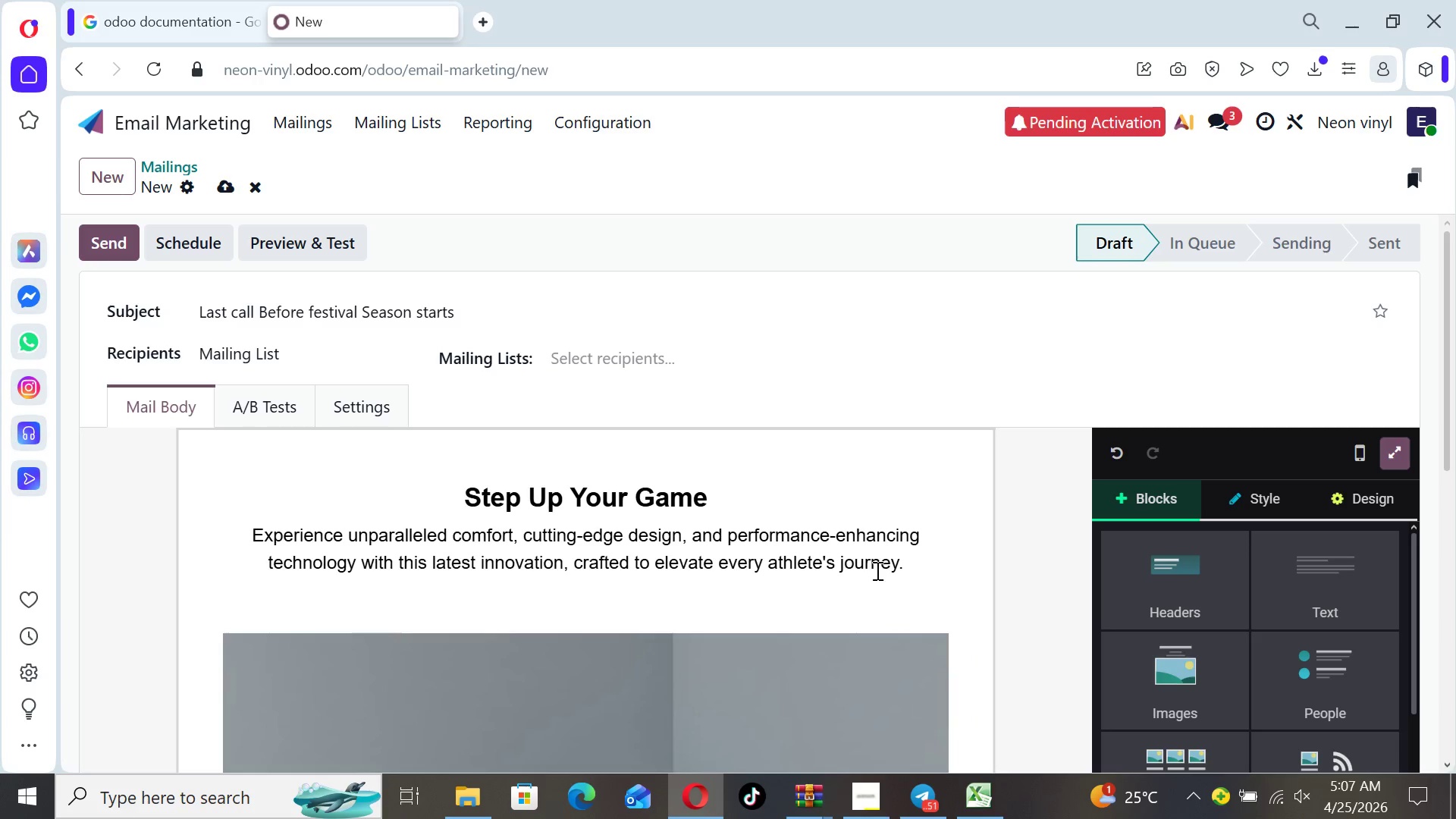 
left_click_drag(start_coordinate=[913, 573], to_coordinate=[446, 502])
 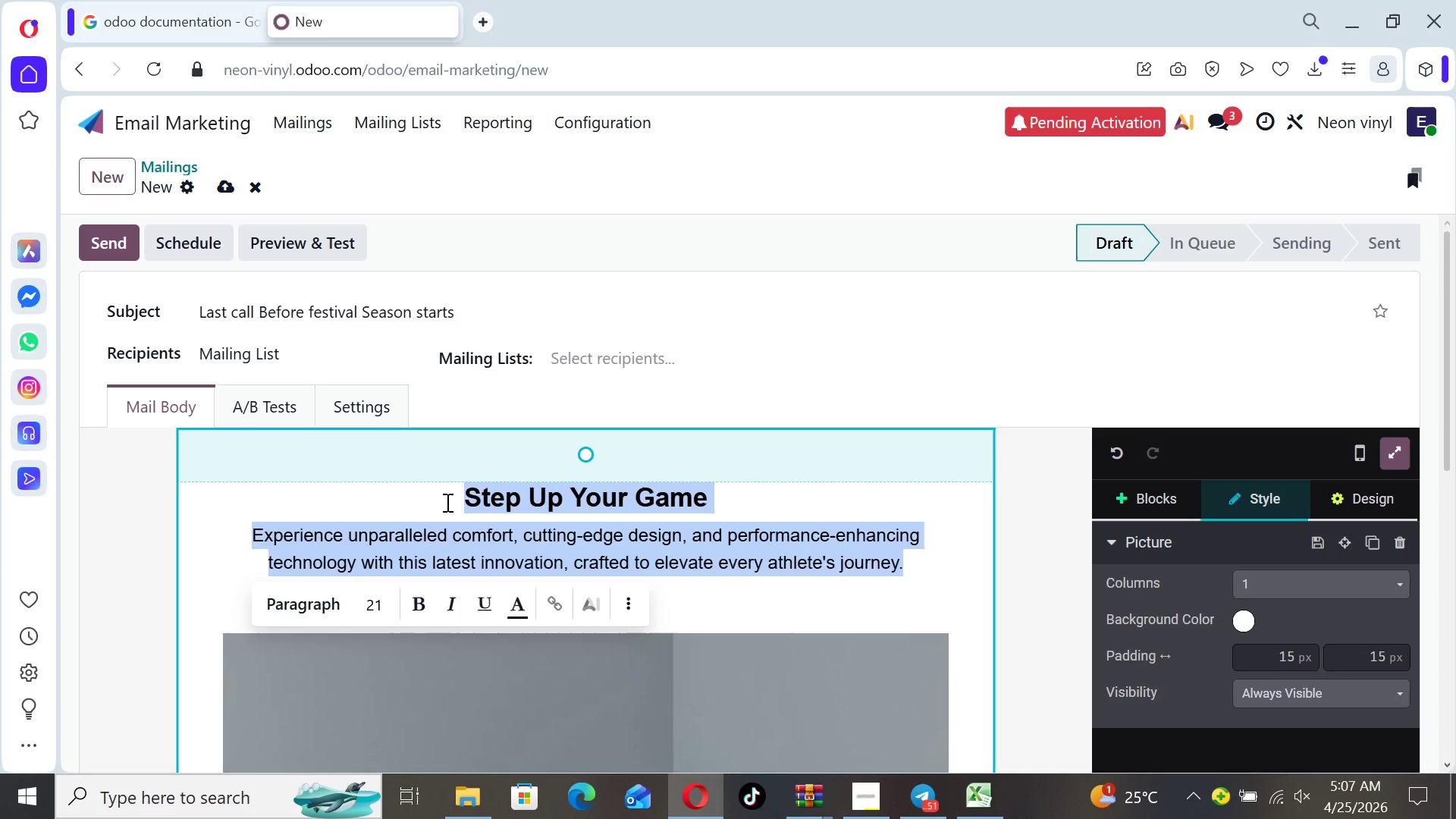 
key(Backspace)
 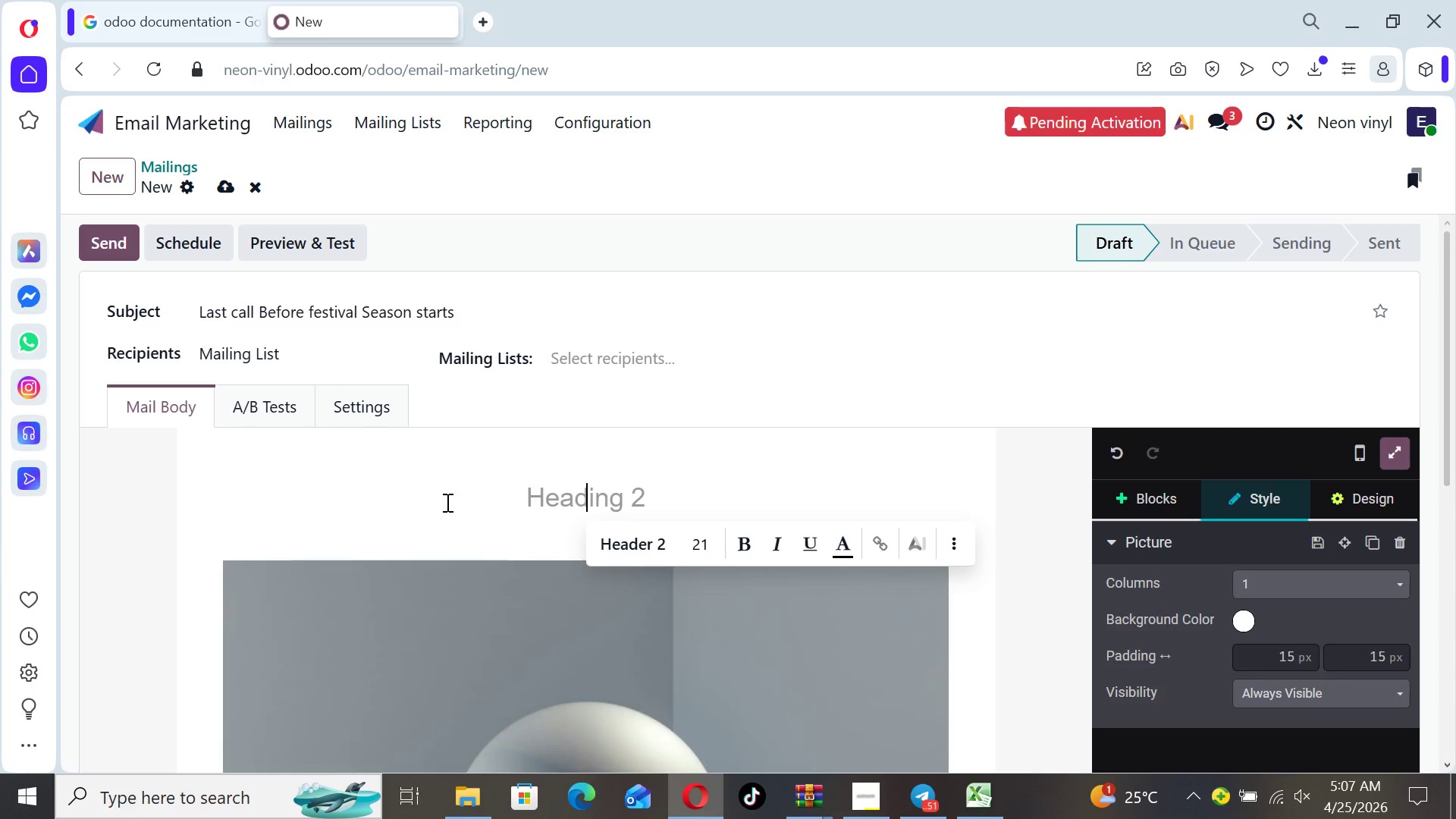 
key(Backspace)
 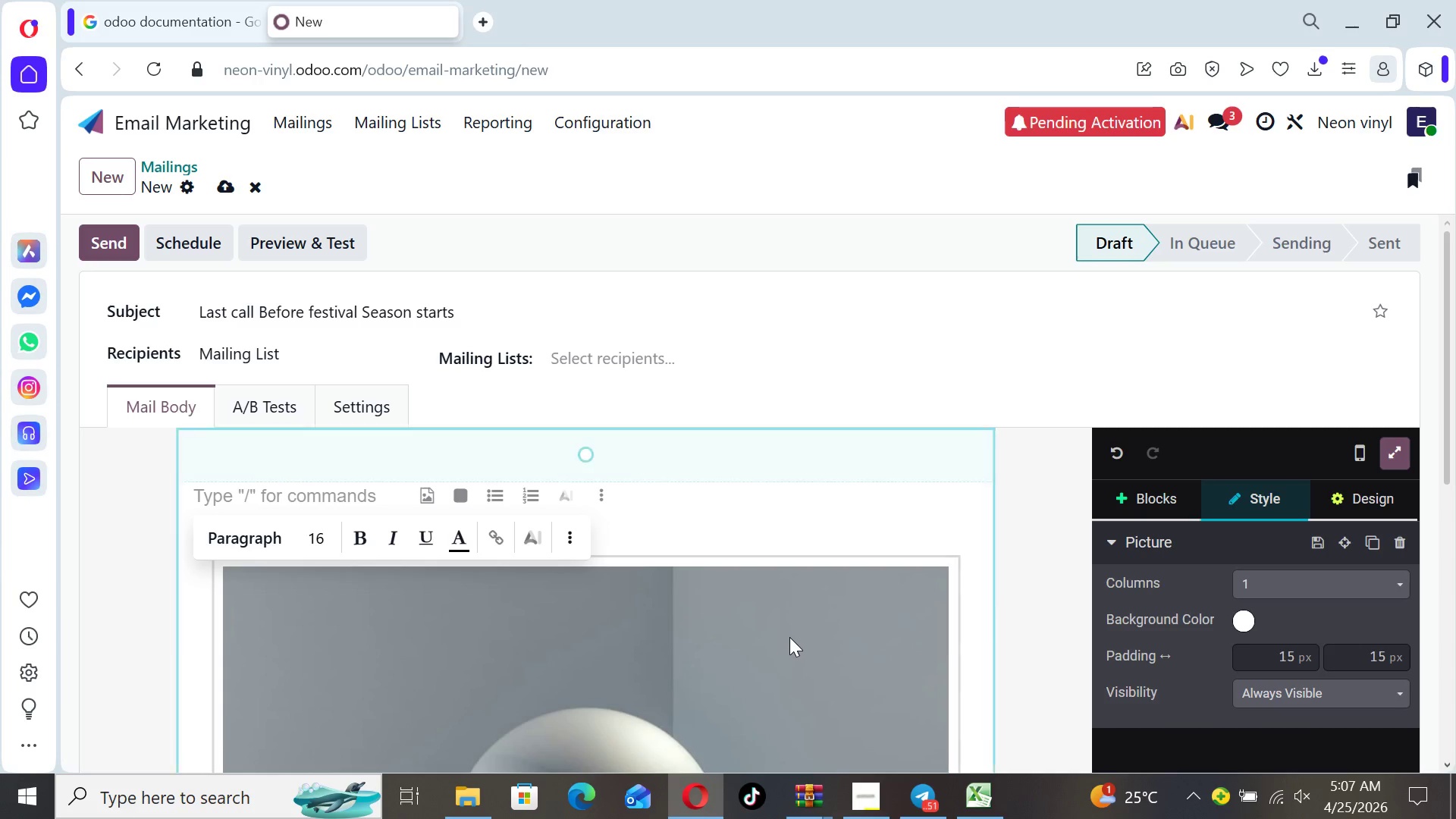 
left_click([789, 637])
 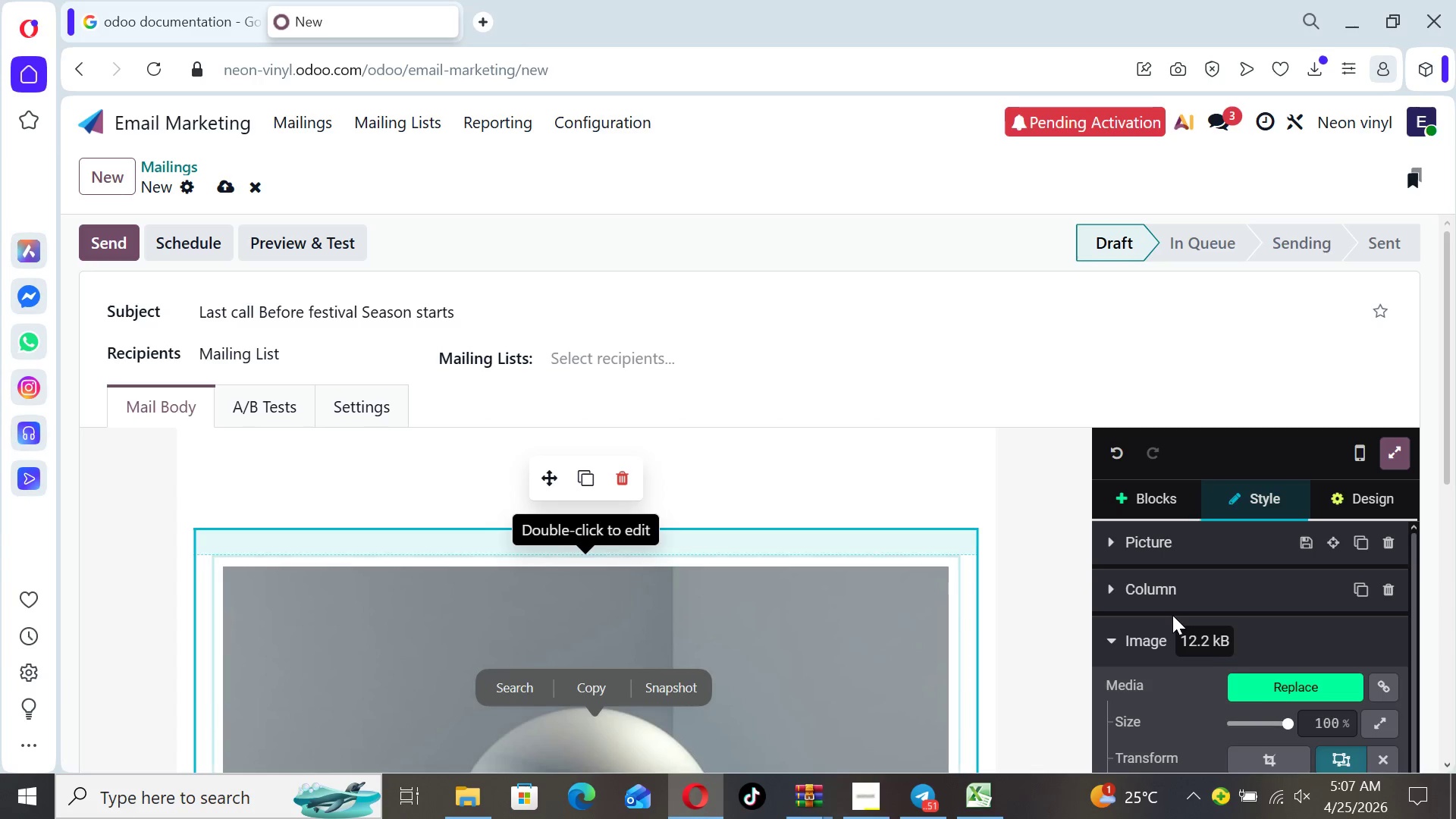 
left_click([1267, 692])
 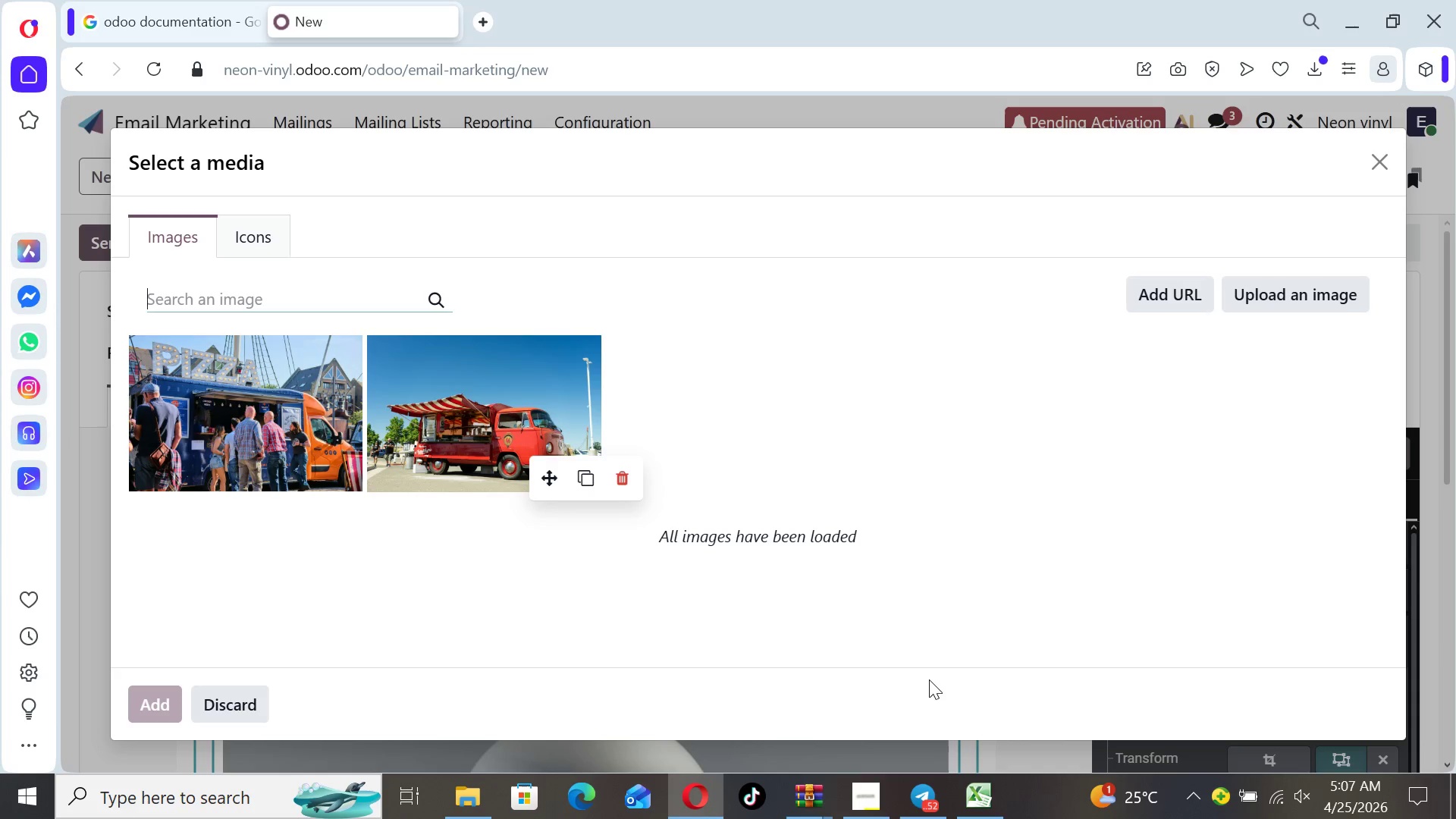 
type(modern food truck)
 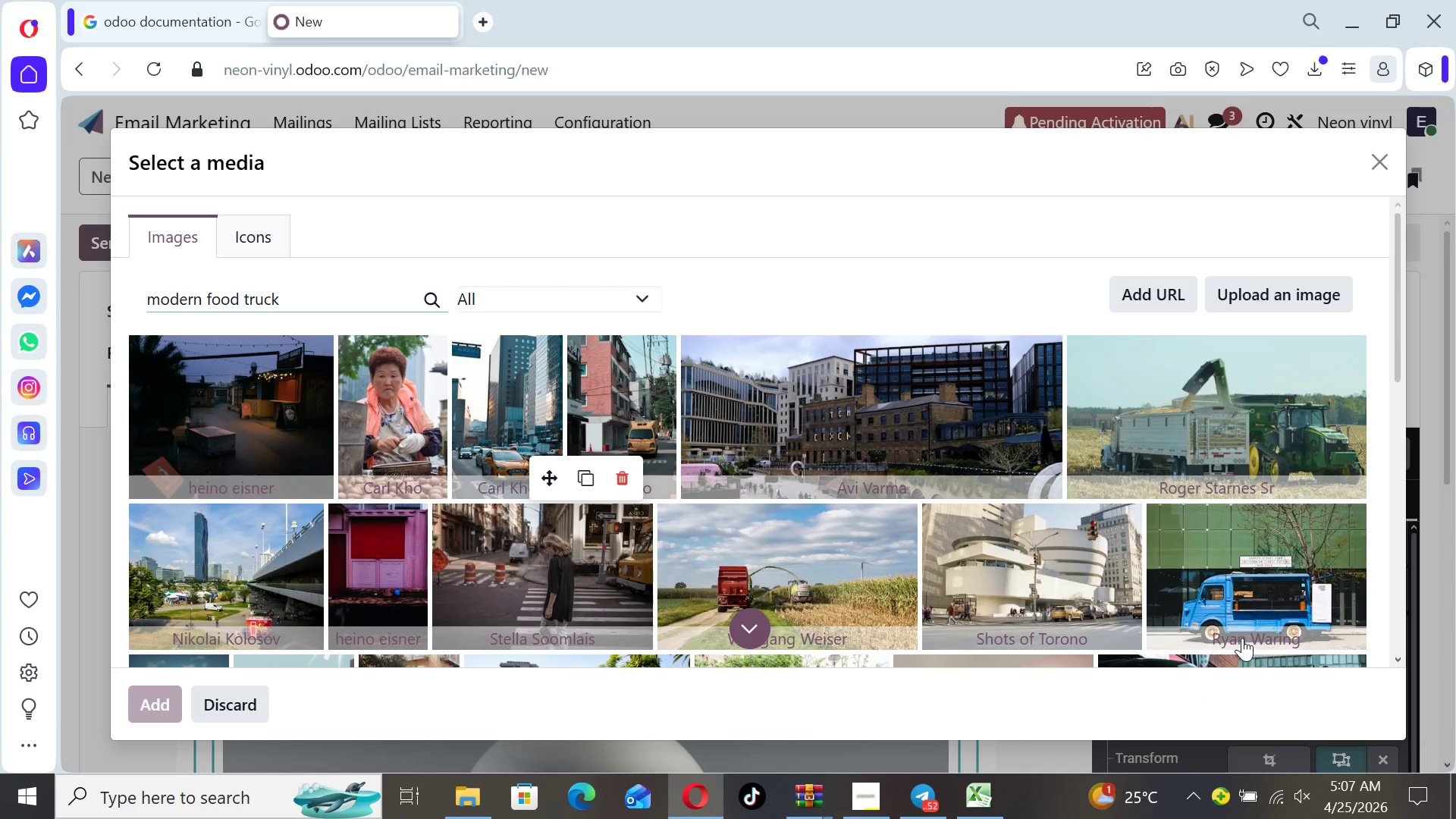 
wait(32.47)
 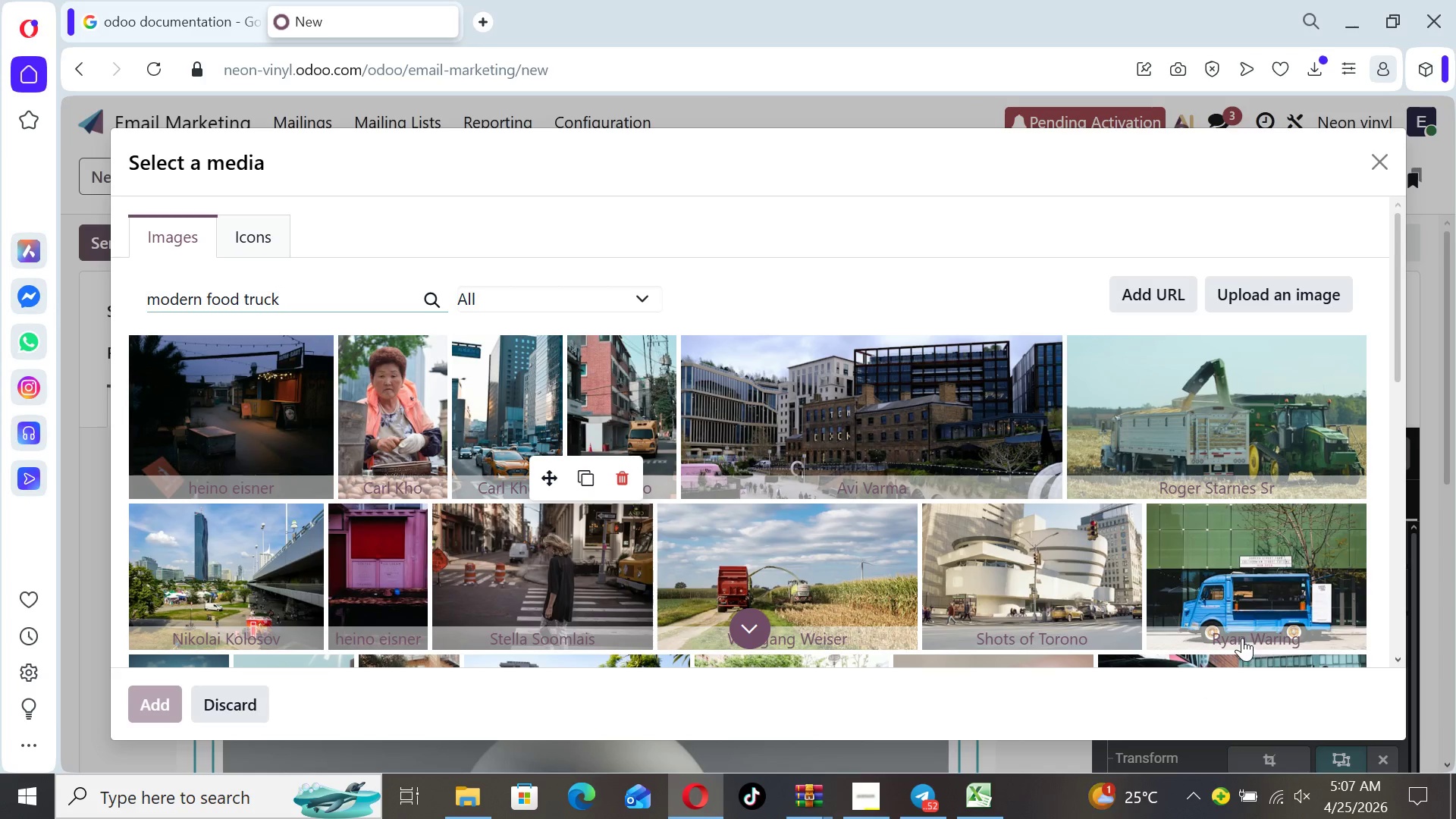 
left_click([1234, 632])
 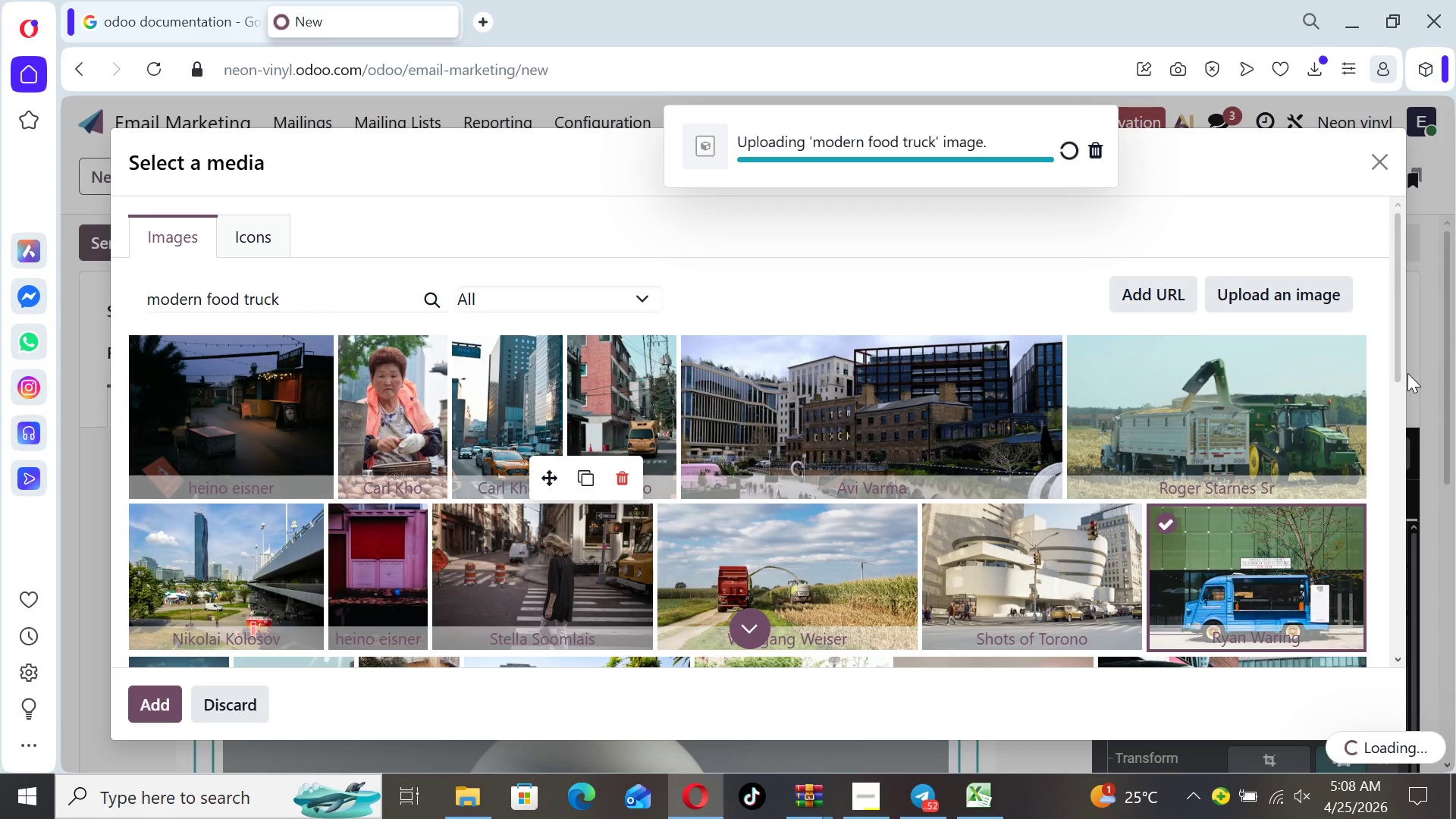 
left_click_drag(start_coordinate=[1400, 370], to_coordinate=[1401, 490])
 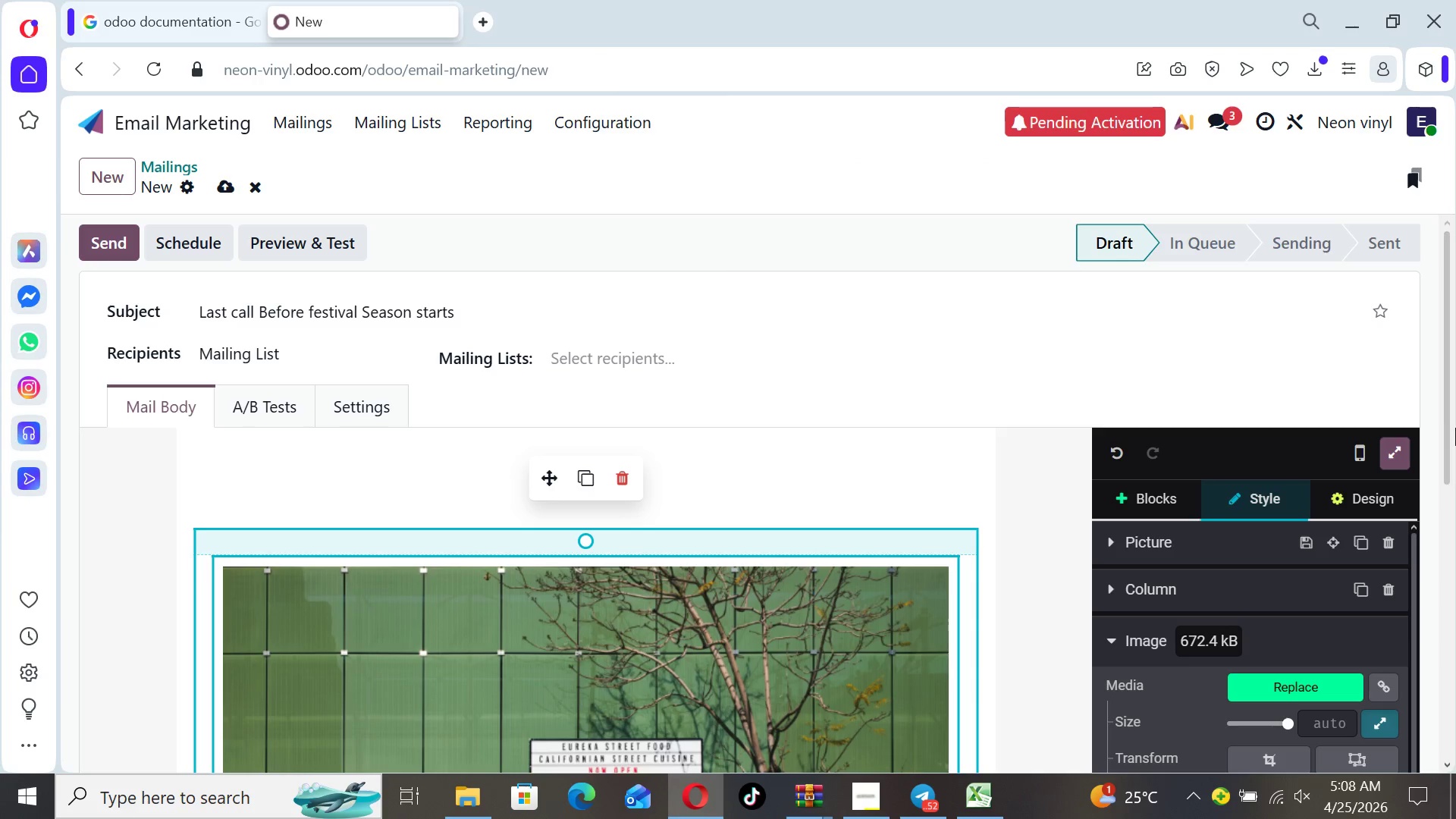 
left_click_drag(start_coordinate=[1455, 428], to_coordinate=[1451, 708])
 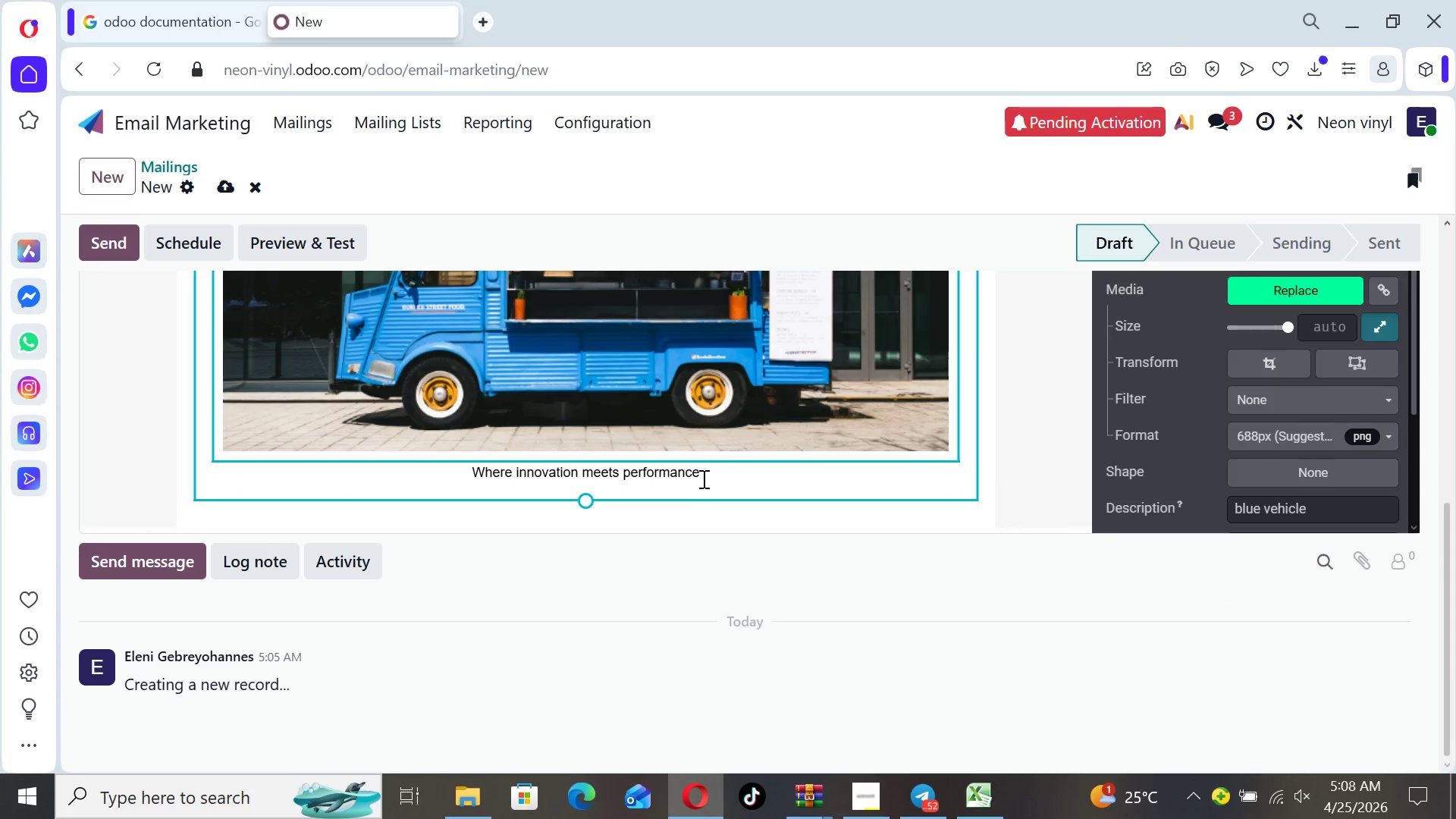 
left_click_drag(start_coordinate=[702, 478], to_coordinate=[470, 475])
 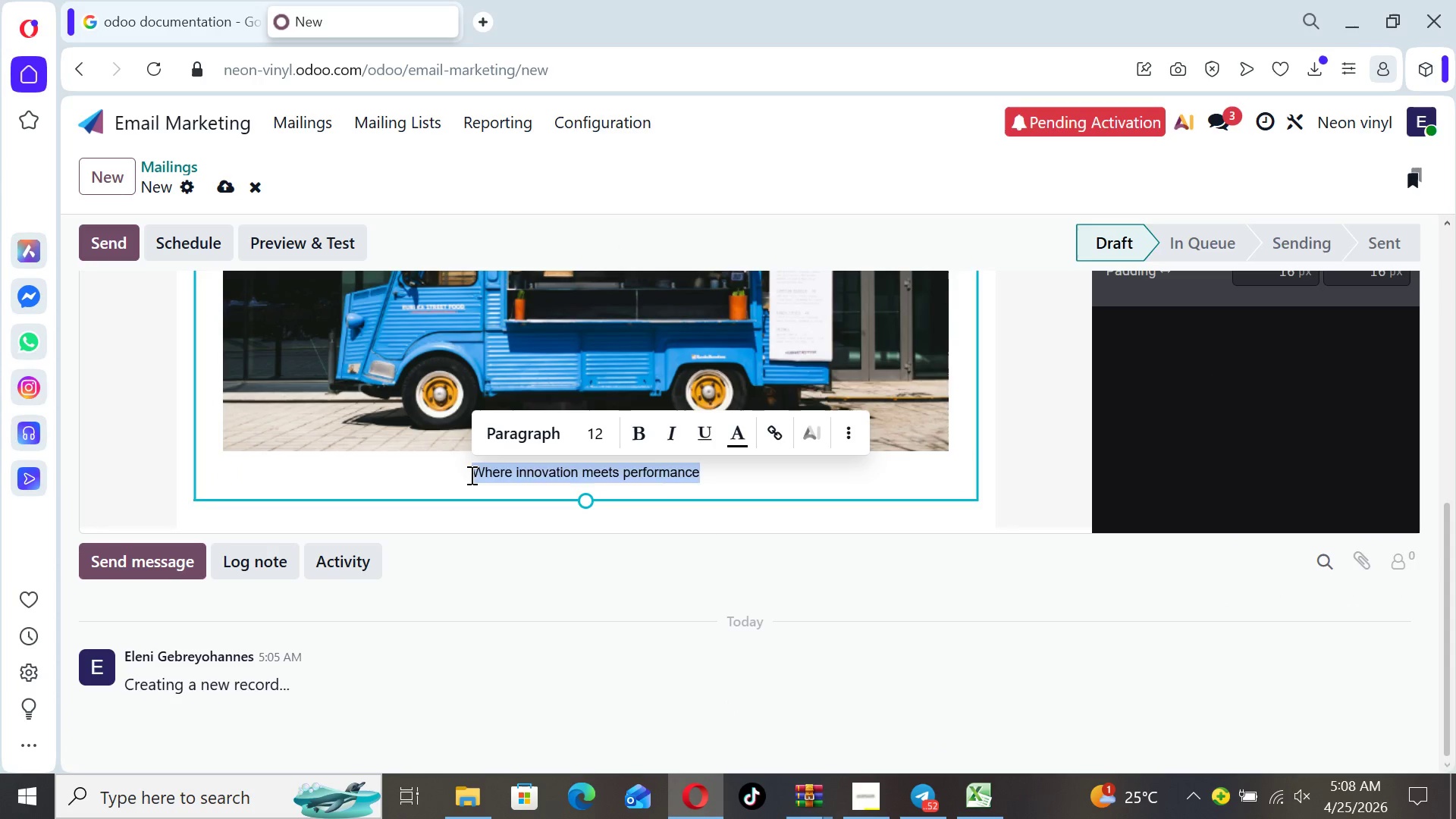 
key(Backspace)
 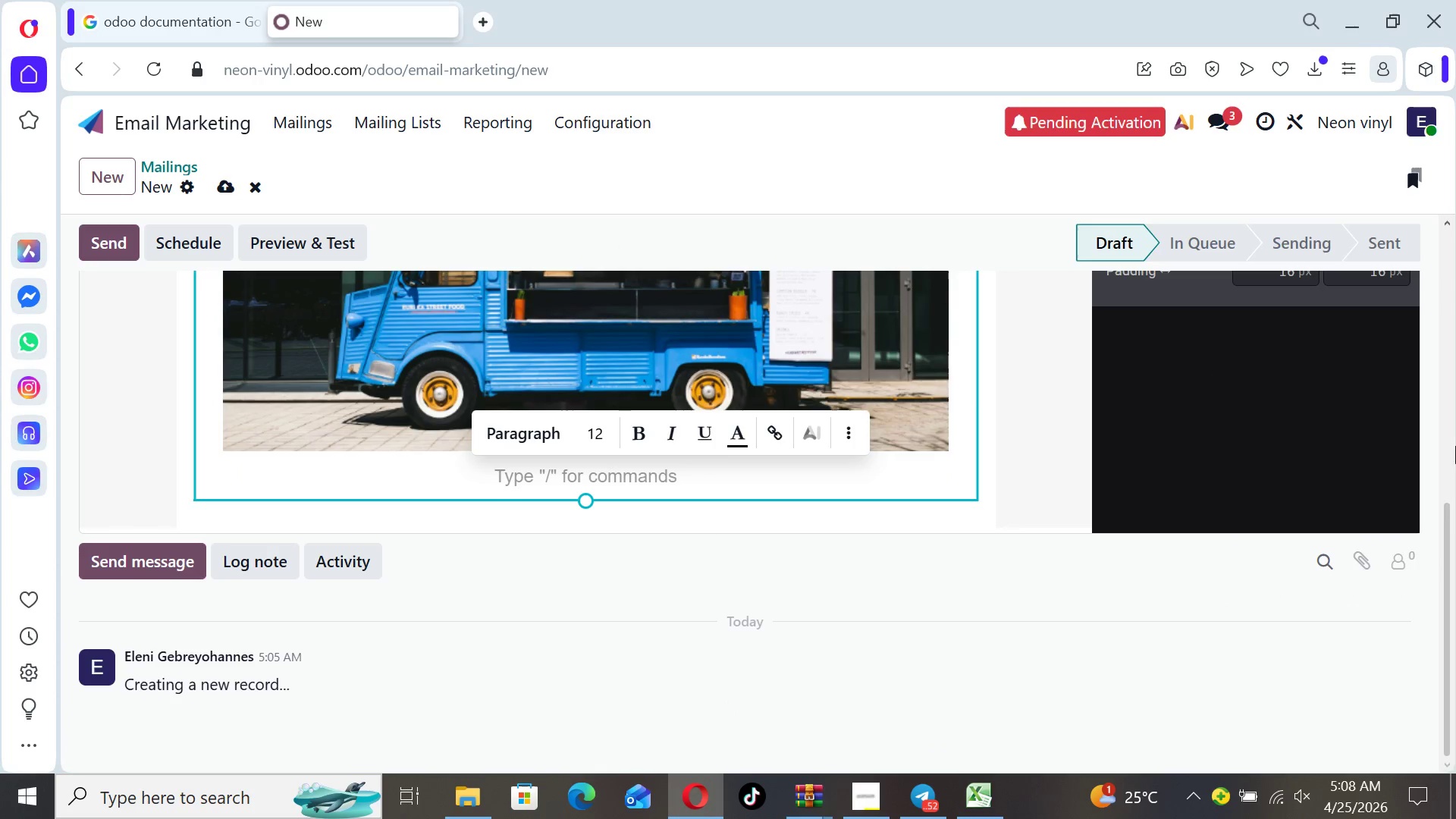 
left_click_drag(start_coordinate=[1455, 535], to_coordinate=[1445, 373])
 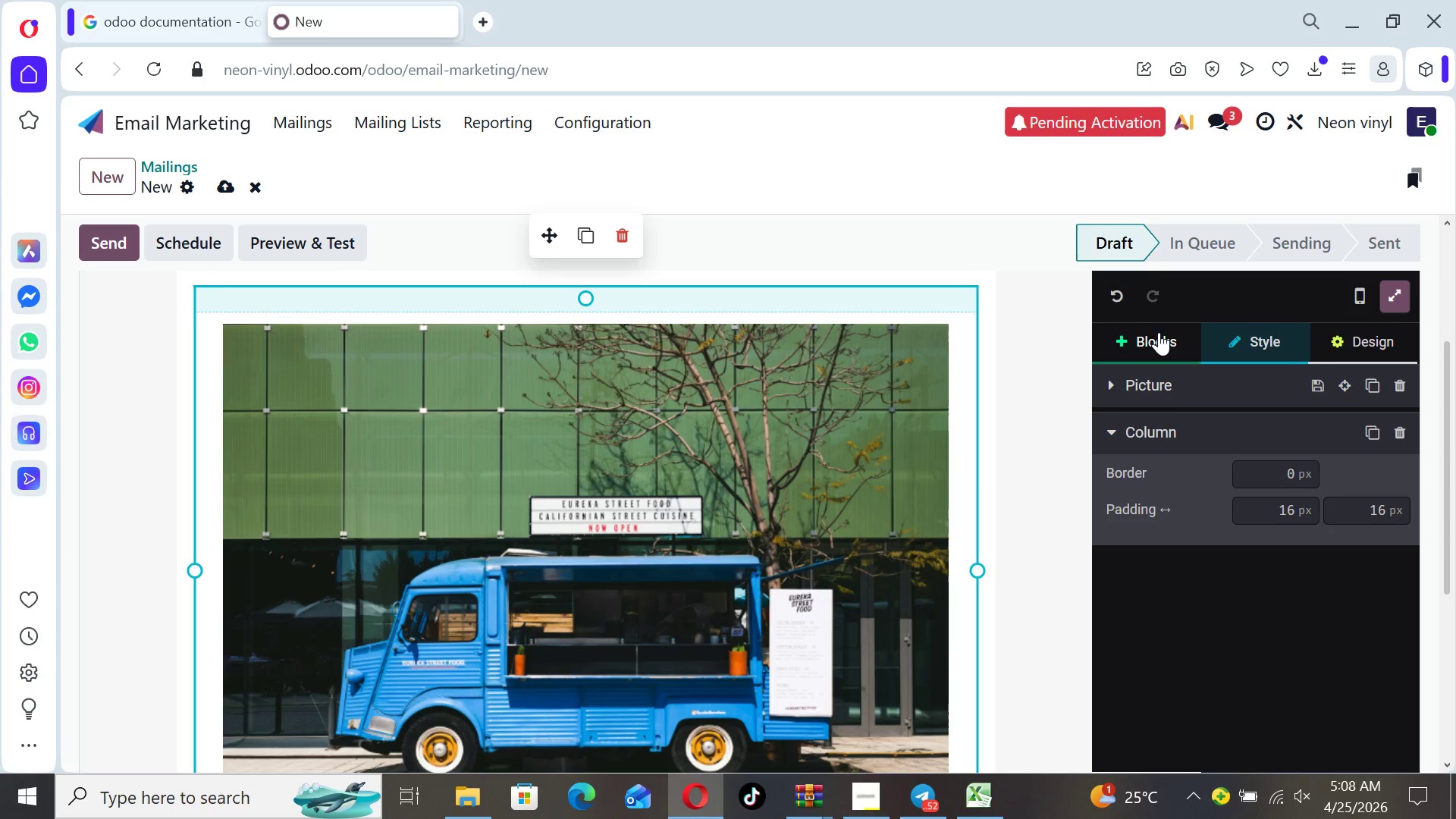 
left_click([1159, 332])
 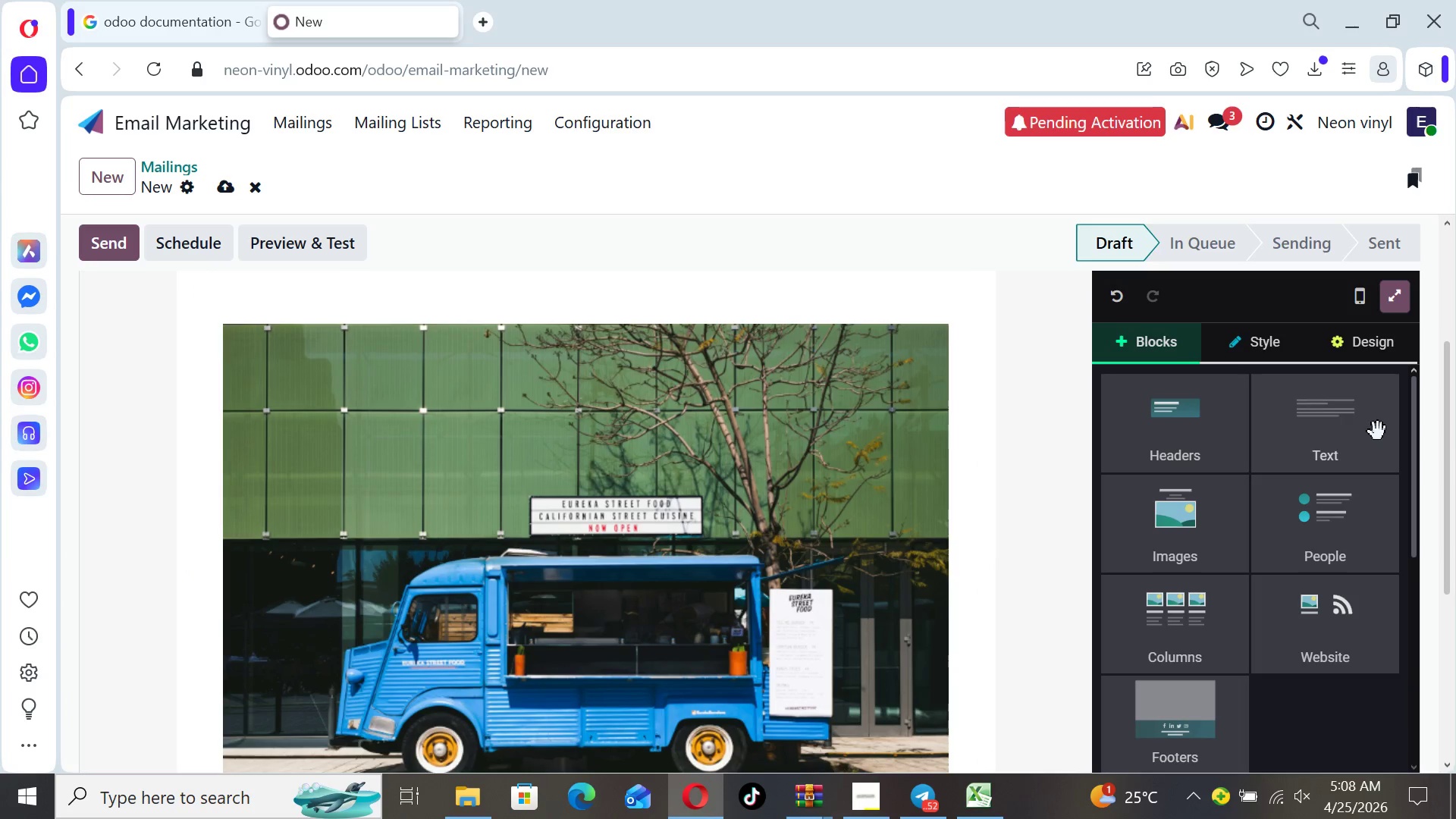 
left_click([1377, 405])
 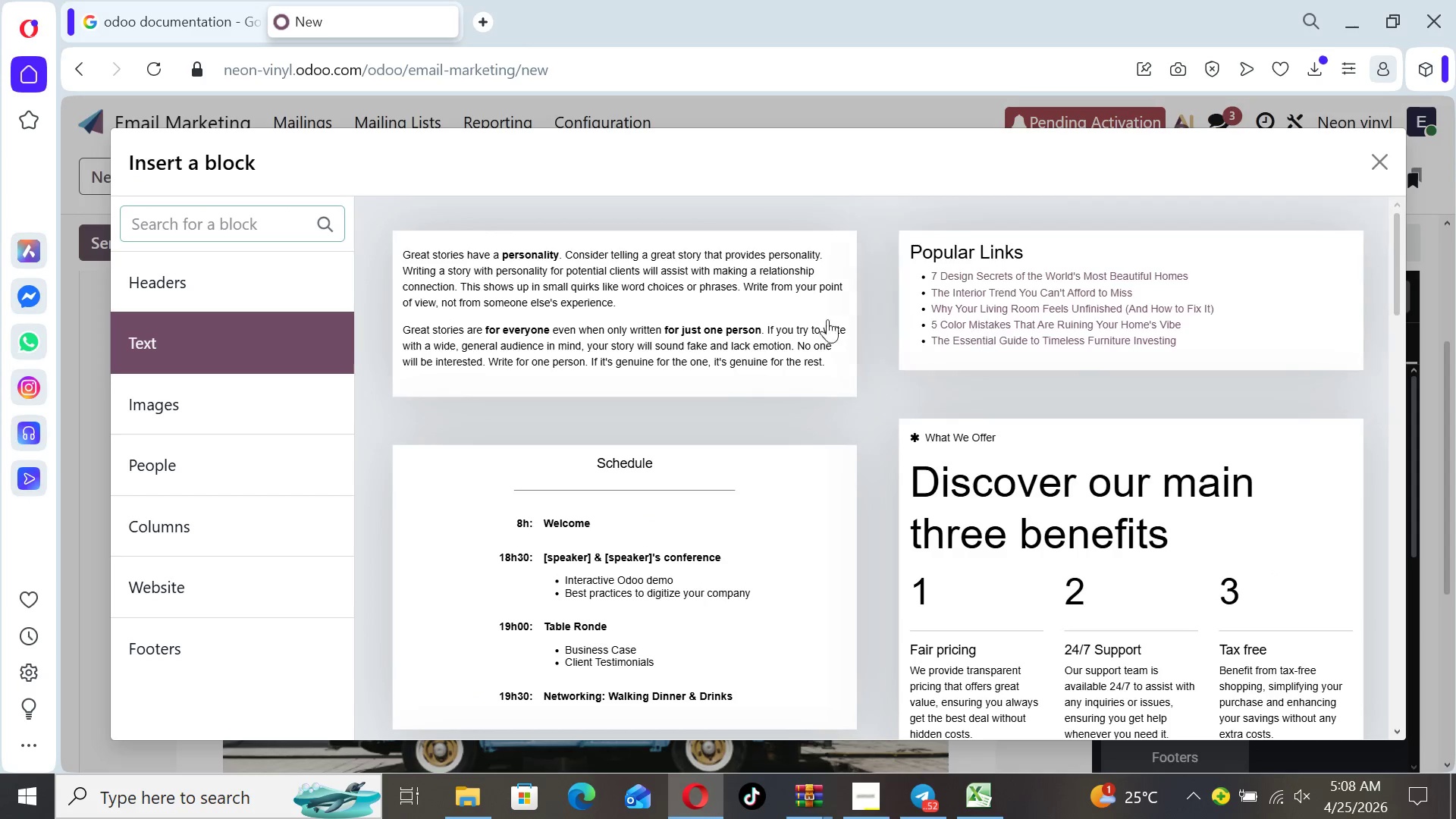 
left_click([761, 330])
 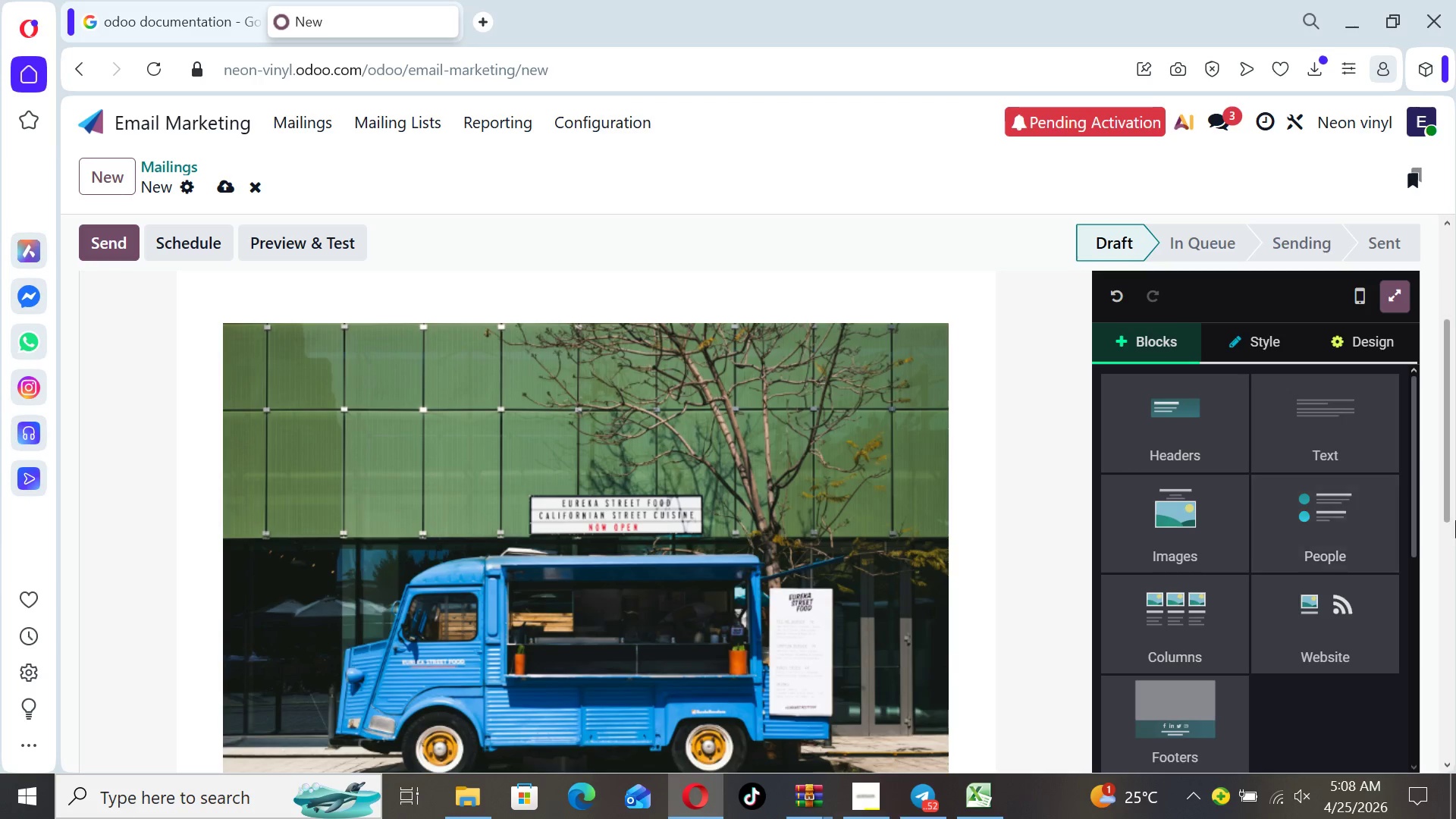 
left_click_drag(start_coordinate=[1455, 520], to_coordinate=[1455, 745])
 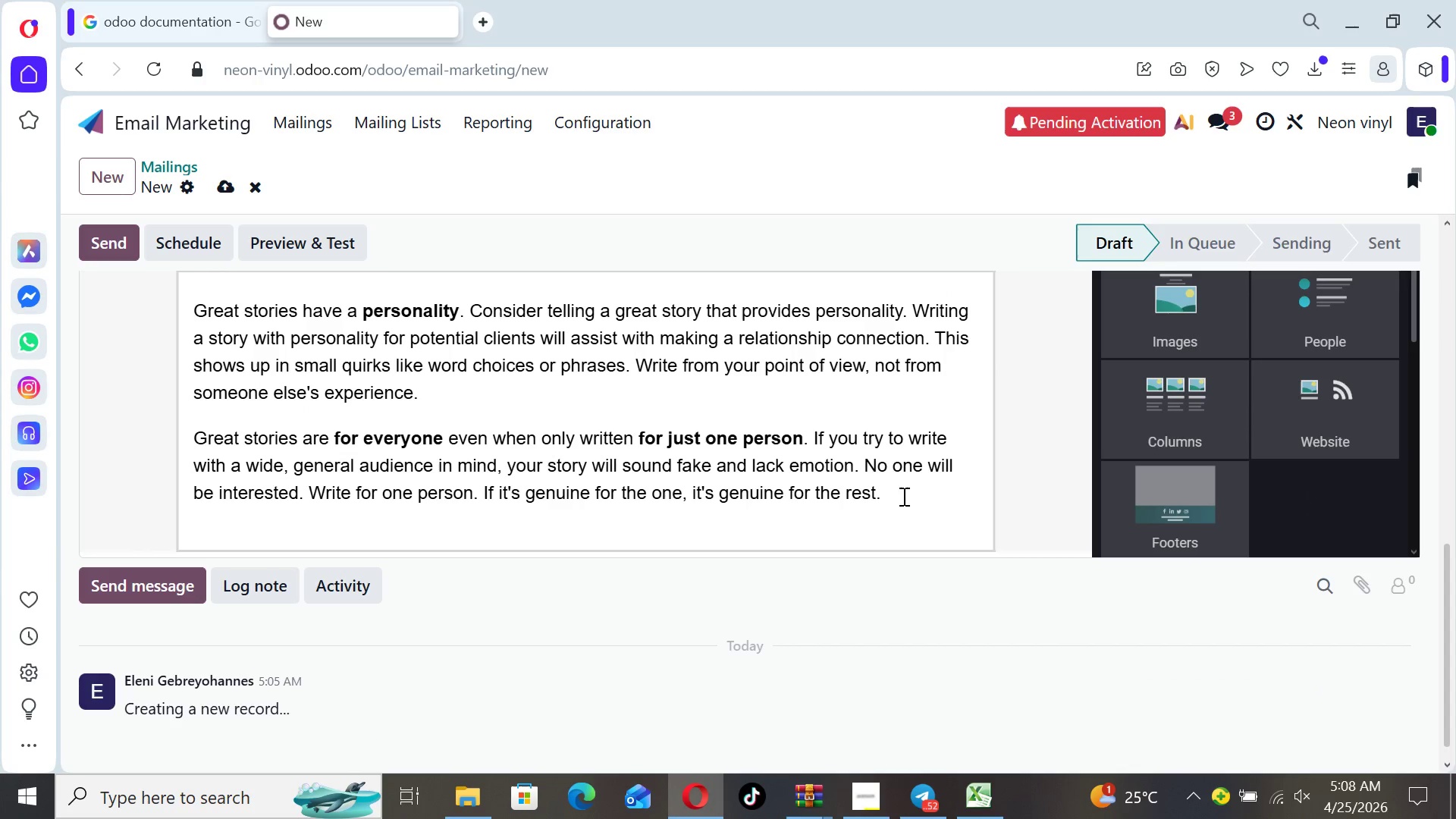 
left_click_drag(start_coordinate=[897, 496], to_coordinate=[196, 305])
 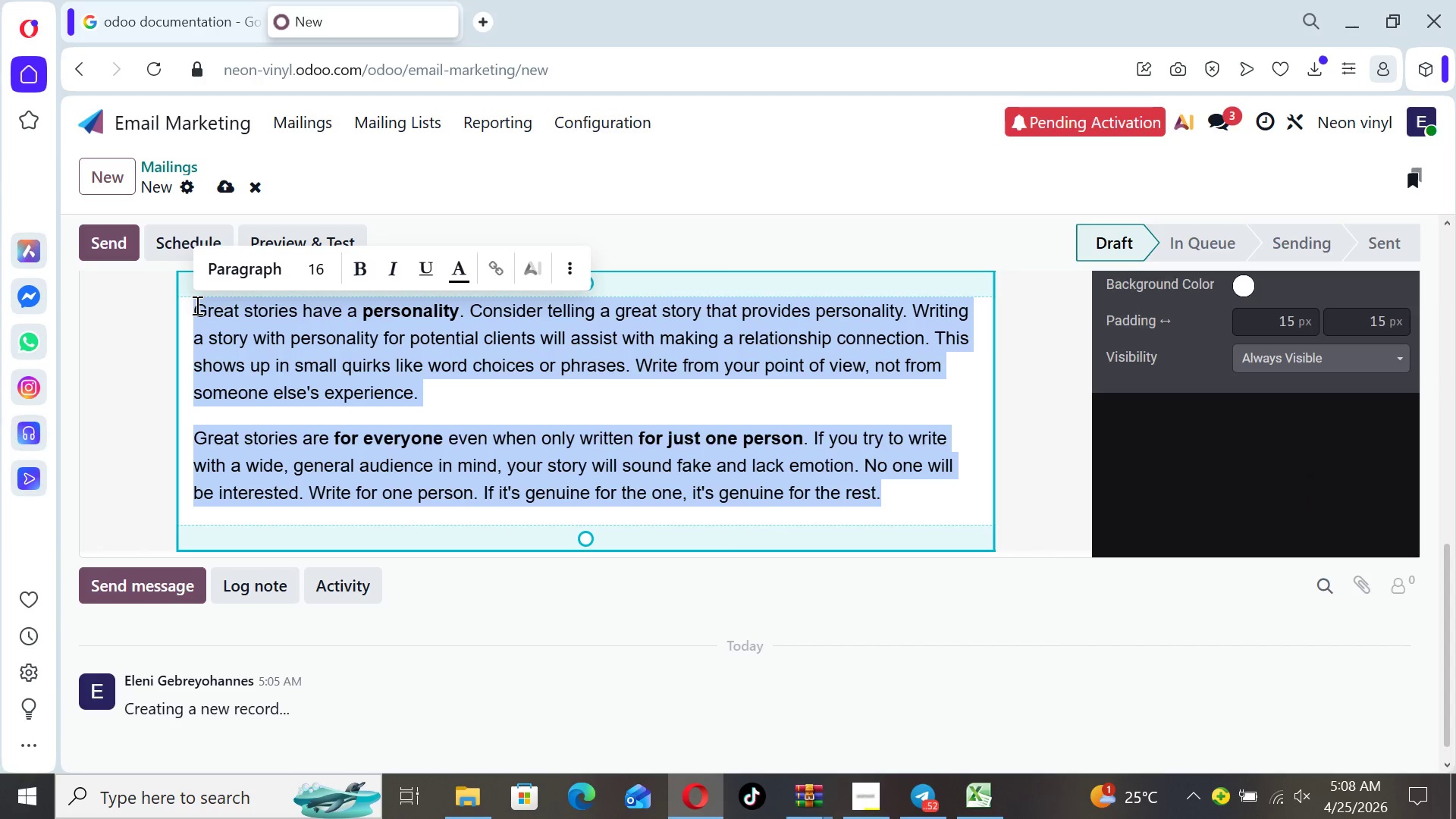 
key(CapsLock)
 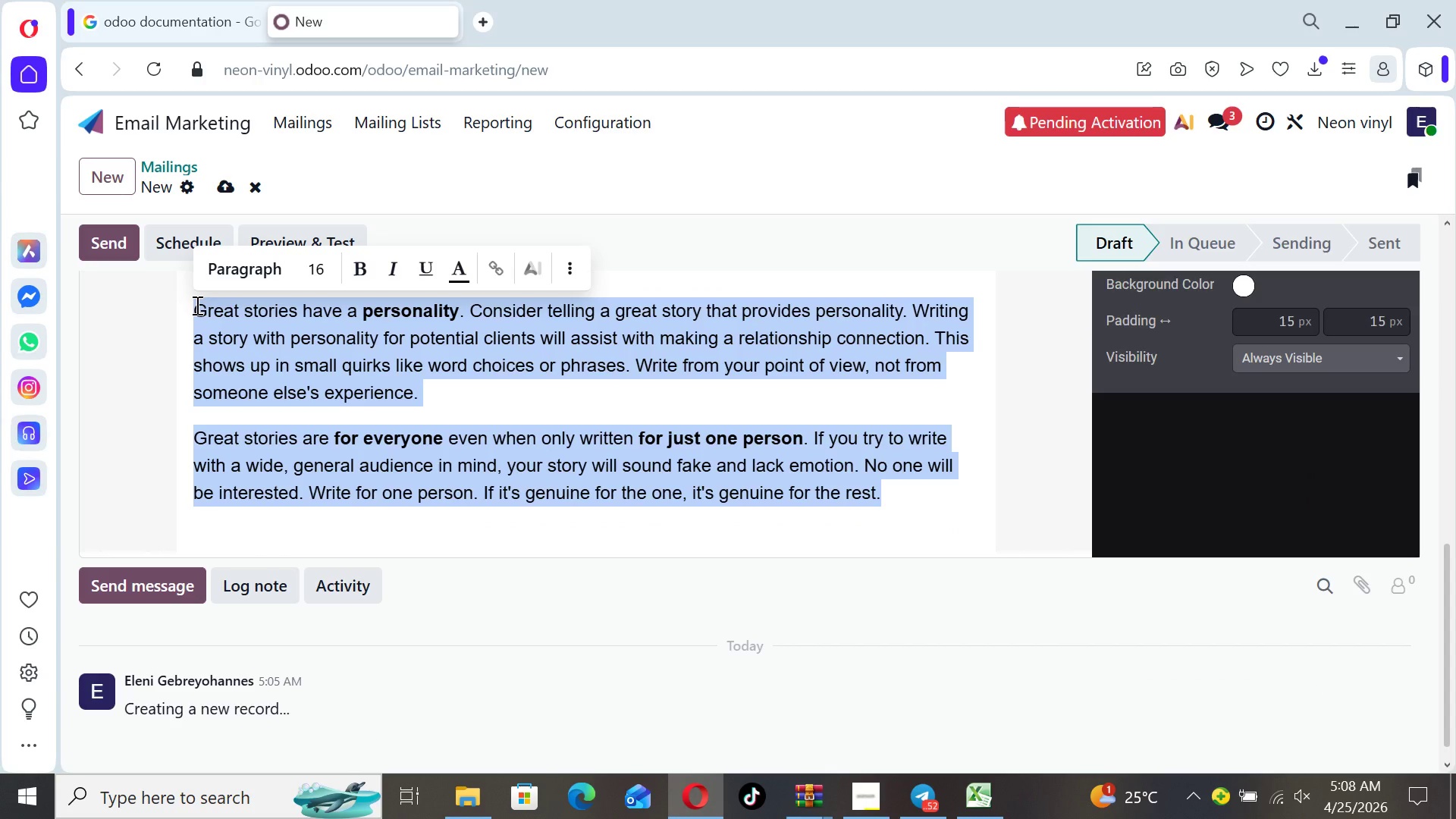 
key(H)
 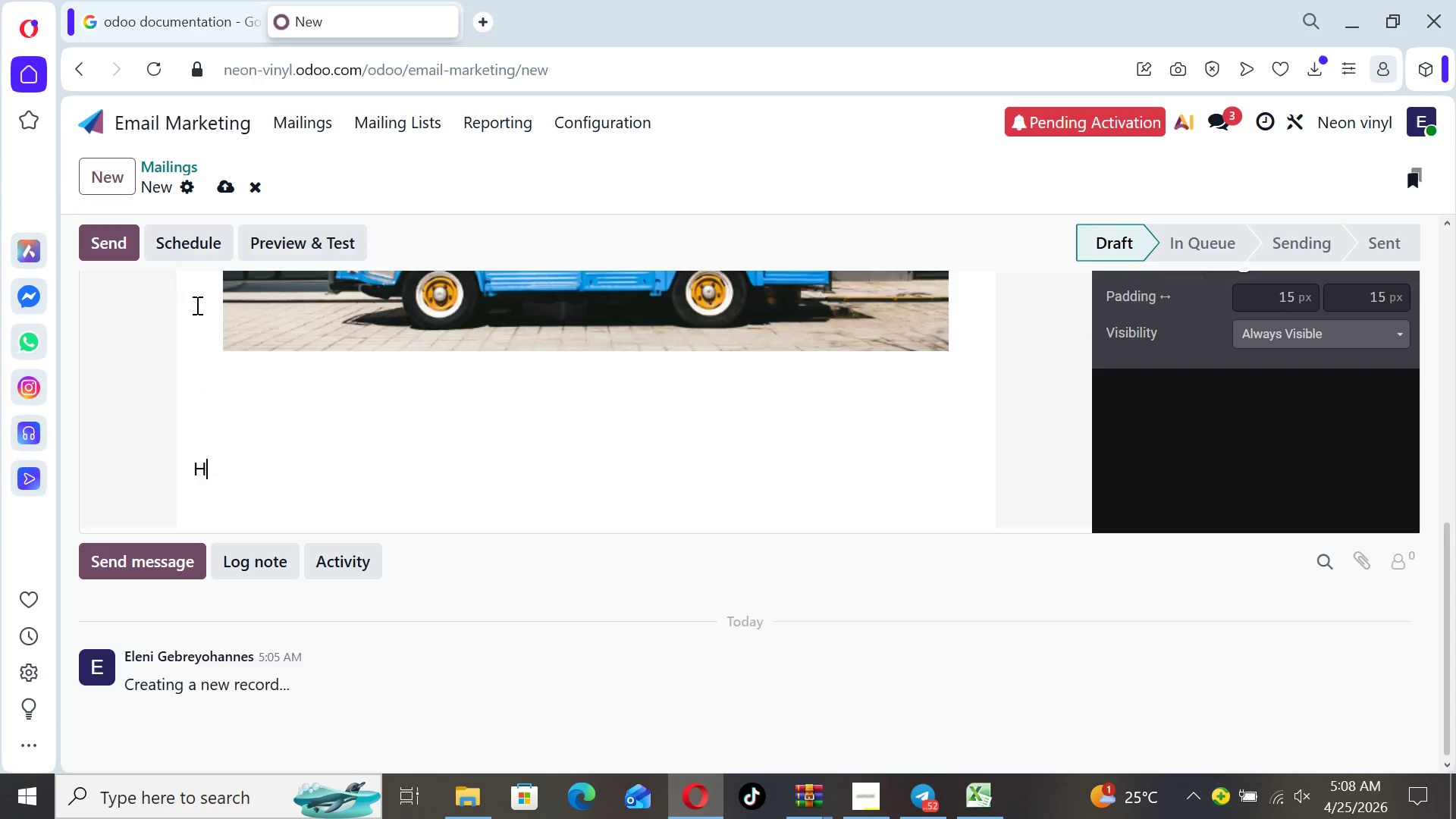 
key(CapsLock)
 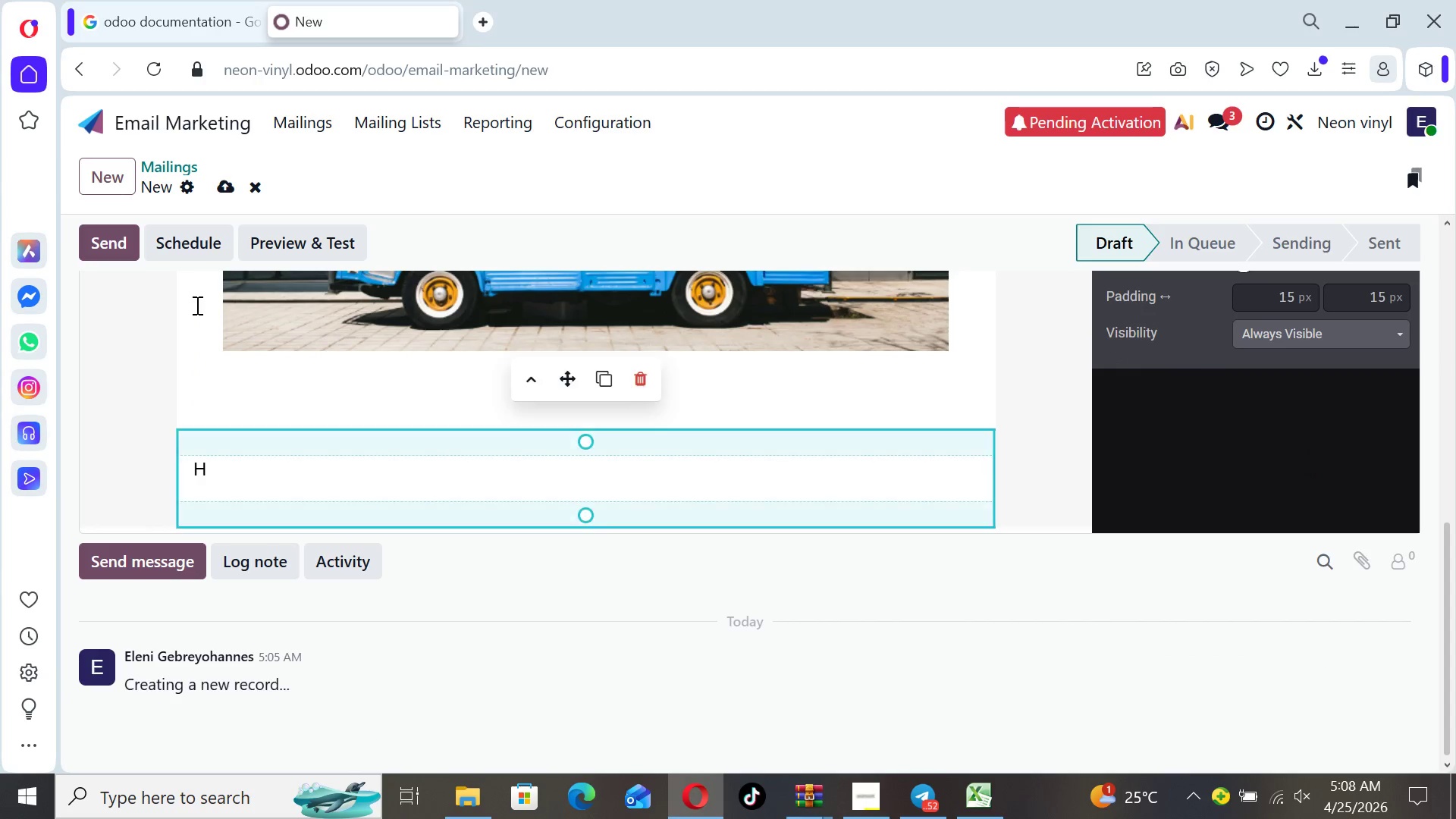 
key(I)
 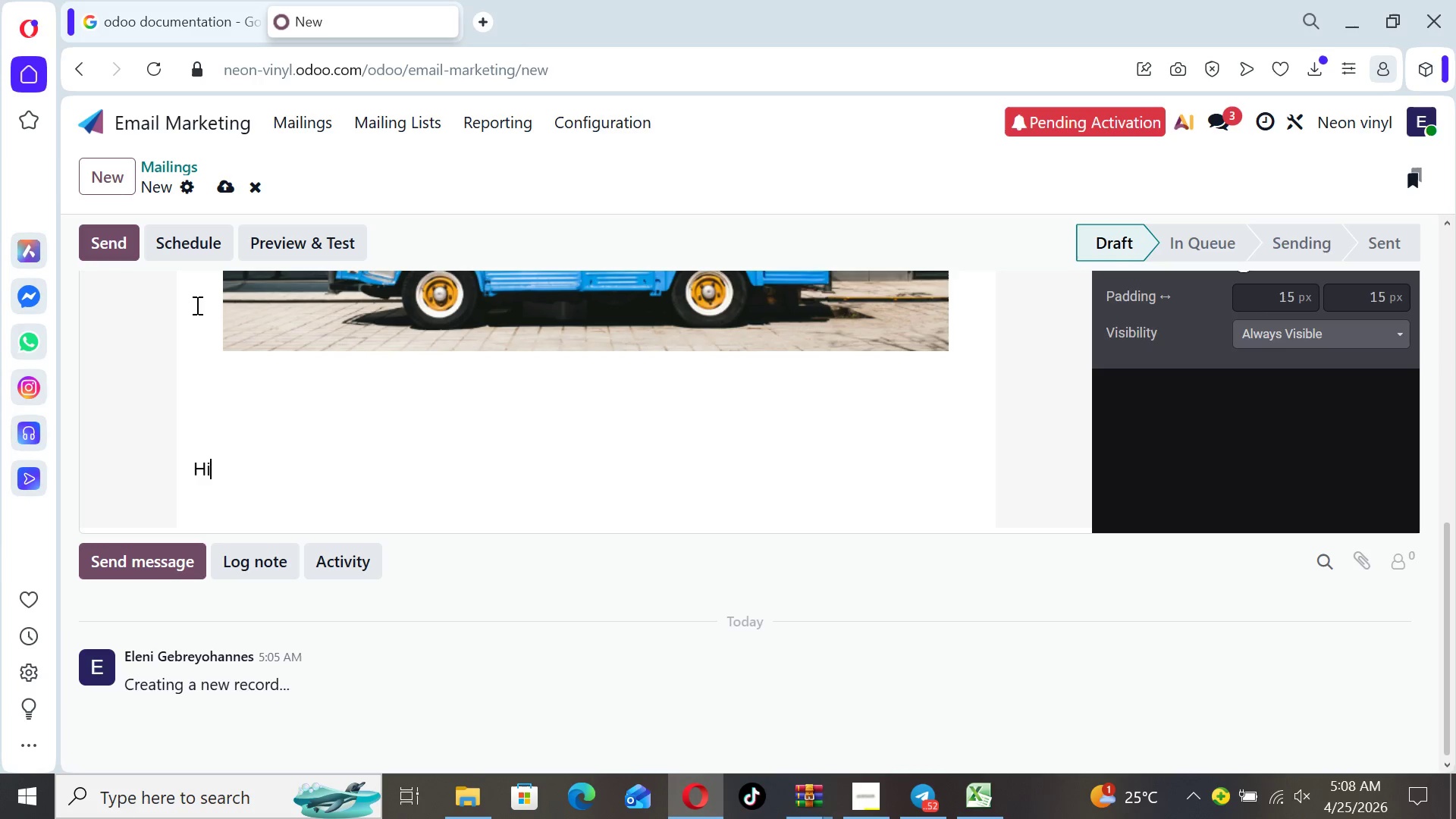 
wait(11.25)
 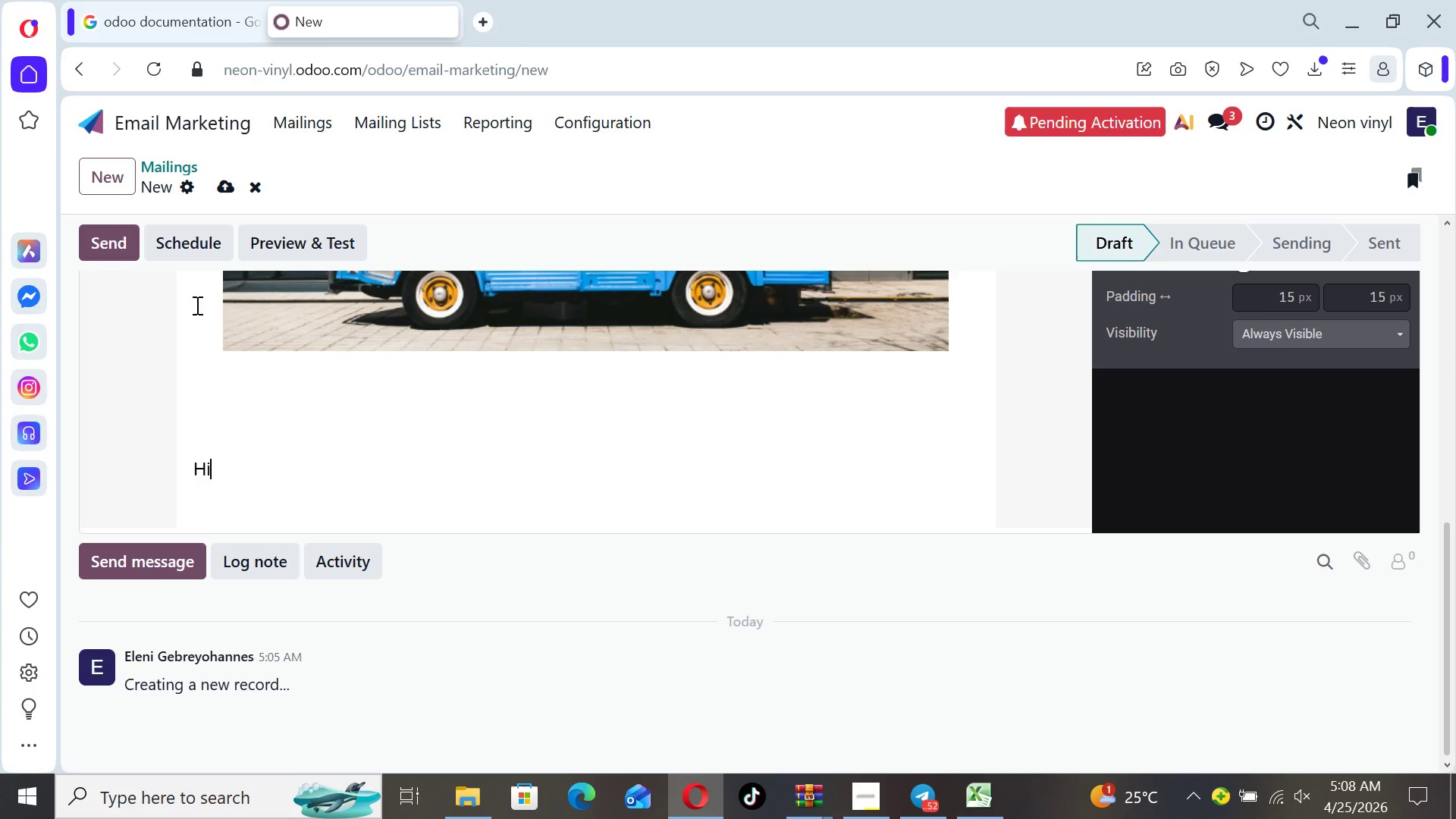 
type( {{ OBJECT.NAME }},)
 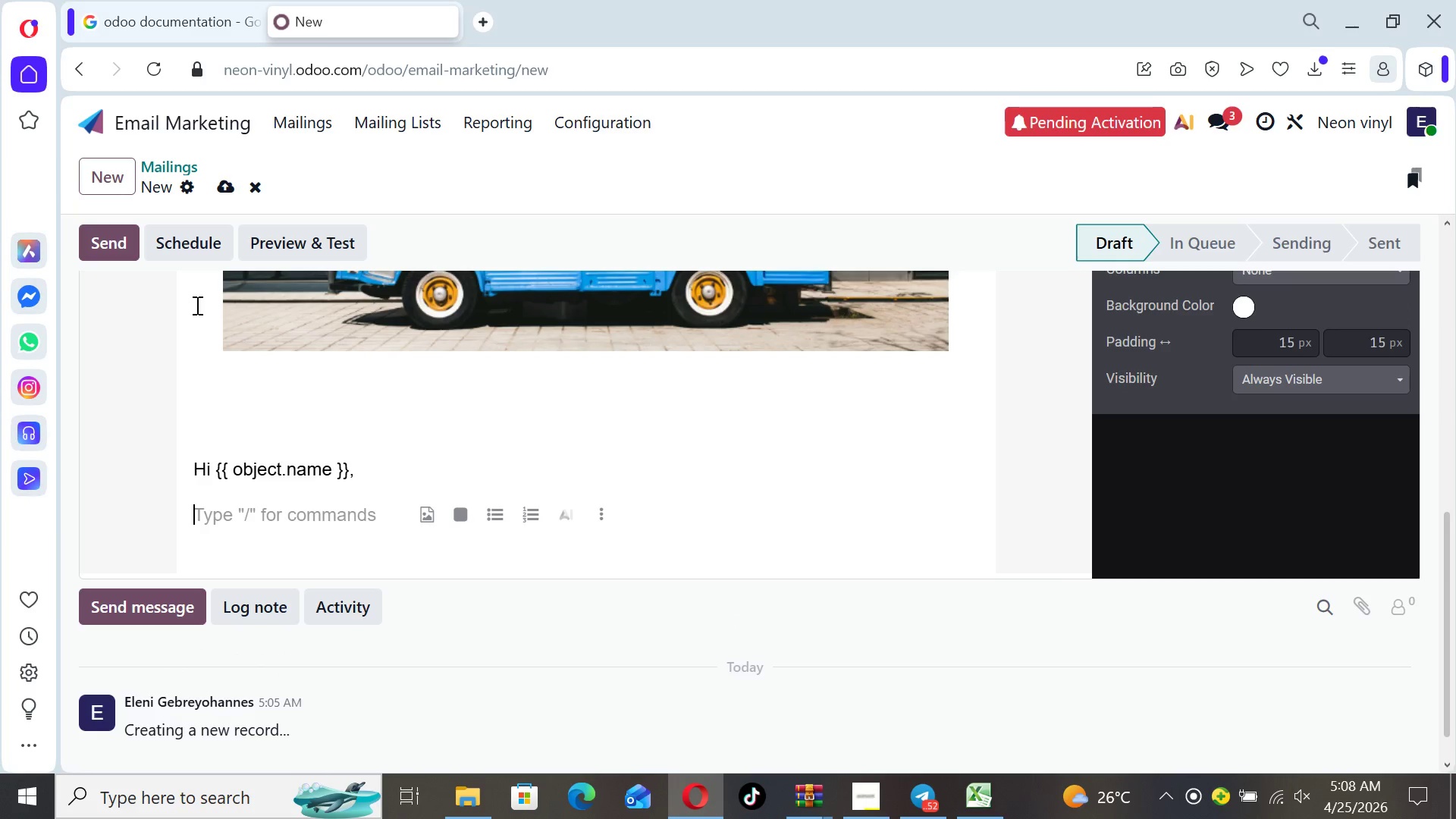 
hold_key(key=CapsLock, duration=0.33)
 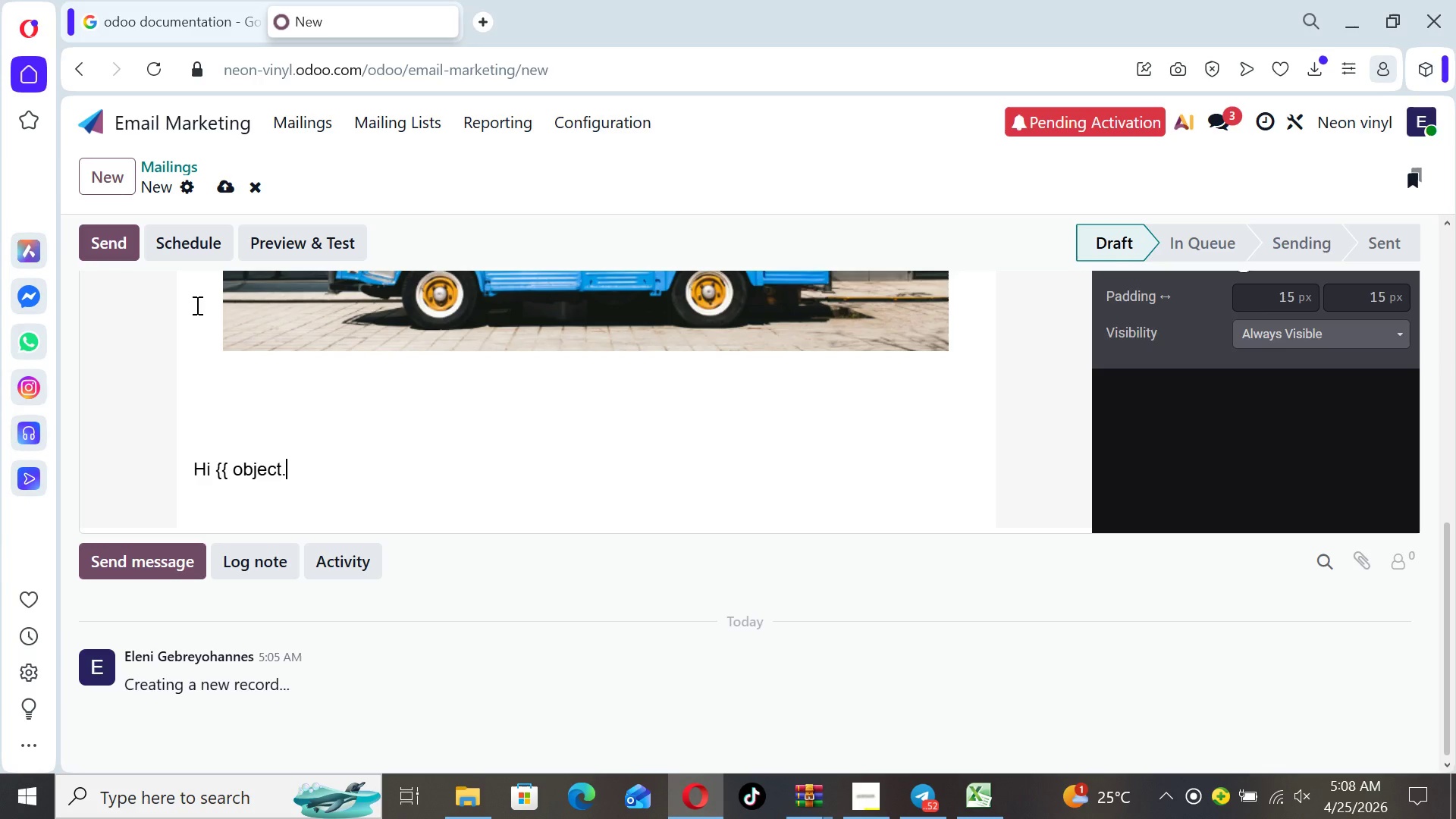 
key(Enter)
 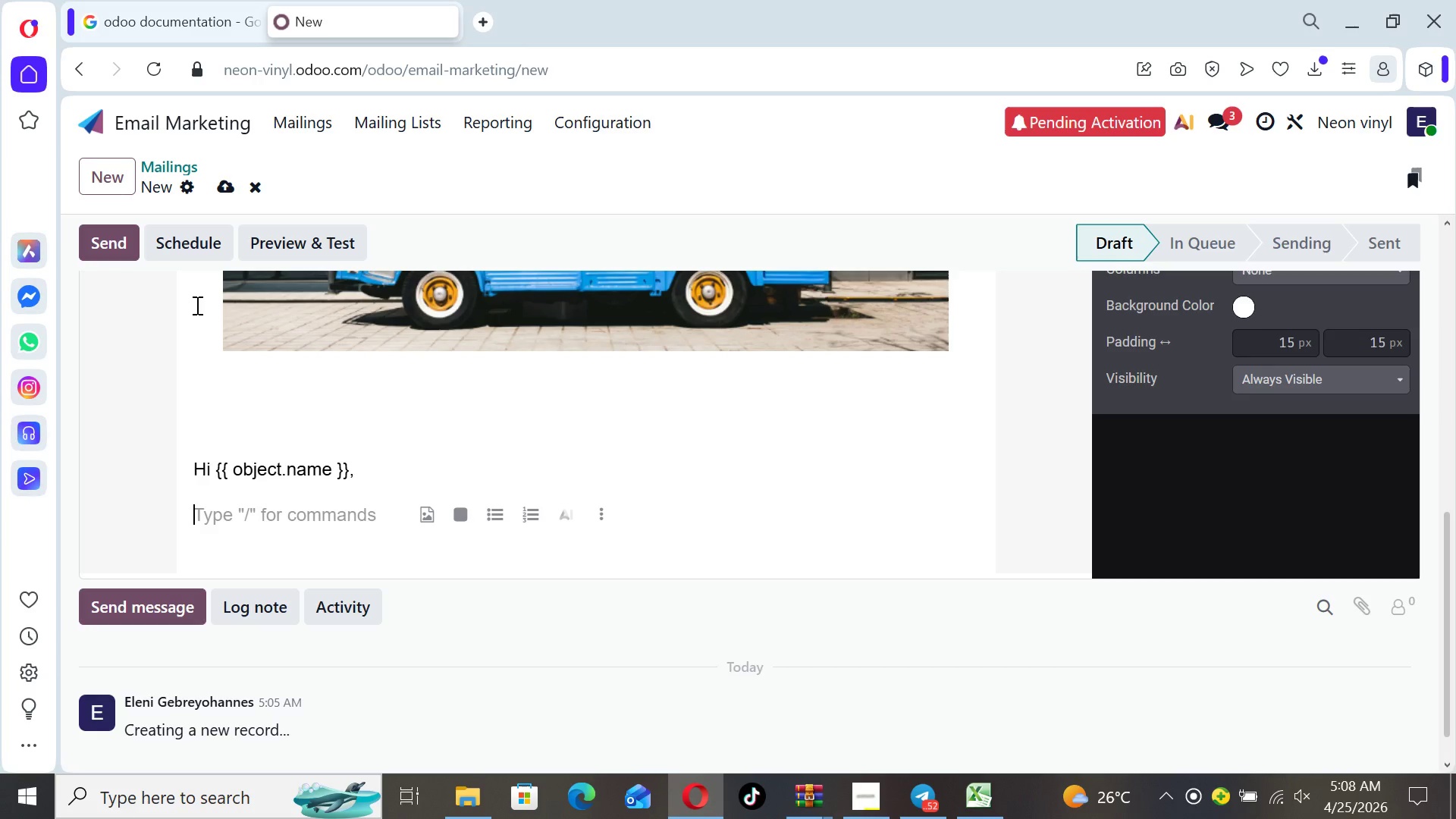 
type(Festival season is almost here n)
key(Backspace)
 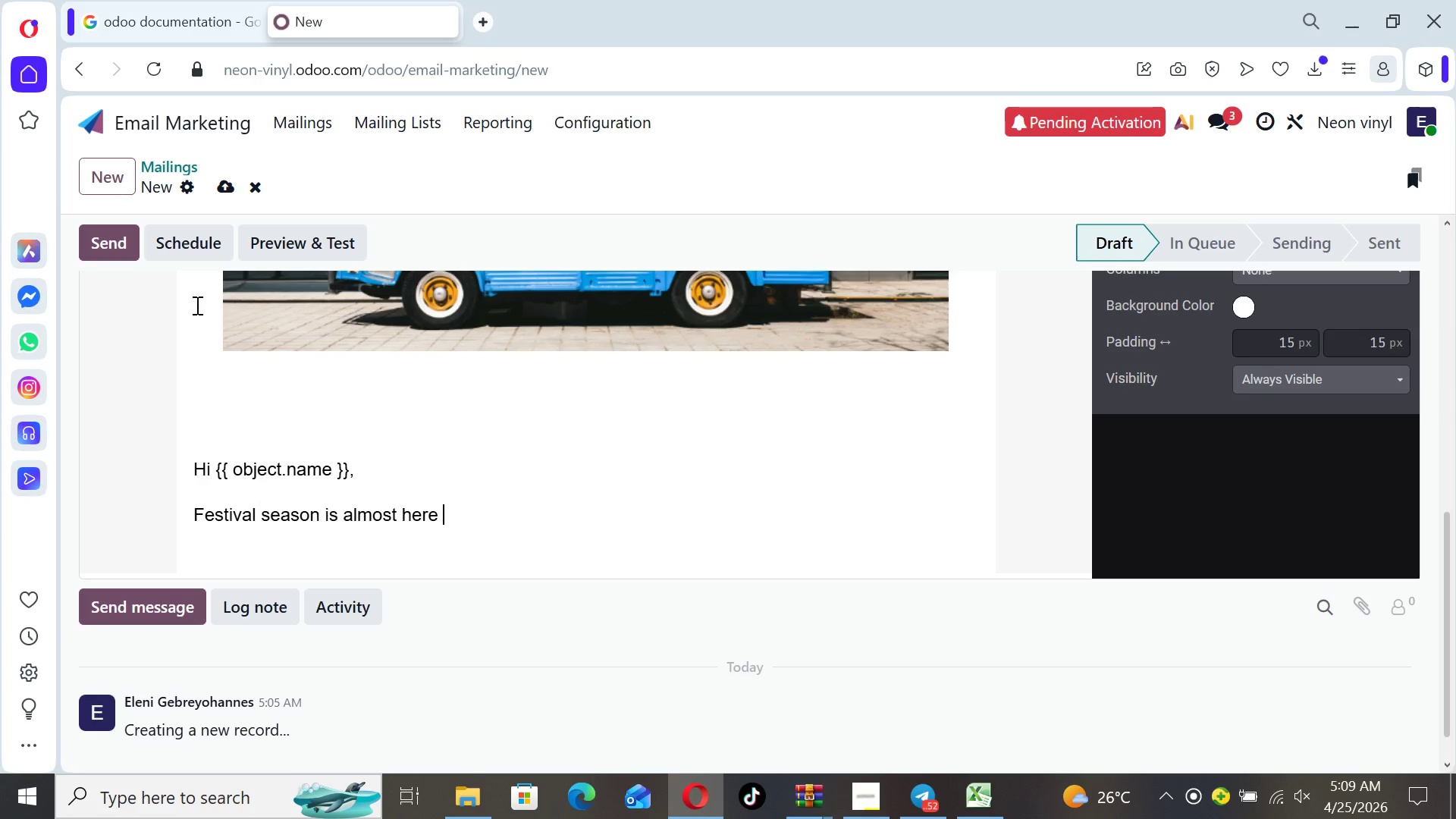 
key(Backspace)
type(- and schedulers are fillien)
key(Backspace)
key(Backspace)
type(ne )
key(Backspace)
key(Backspace)
type(g uo)
key(Backspace)
type(p fast.)
 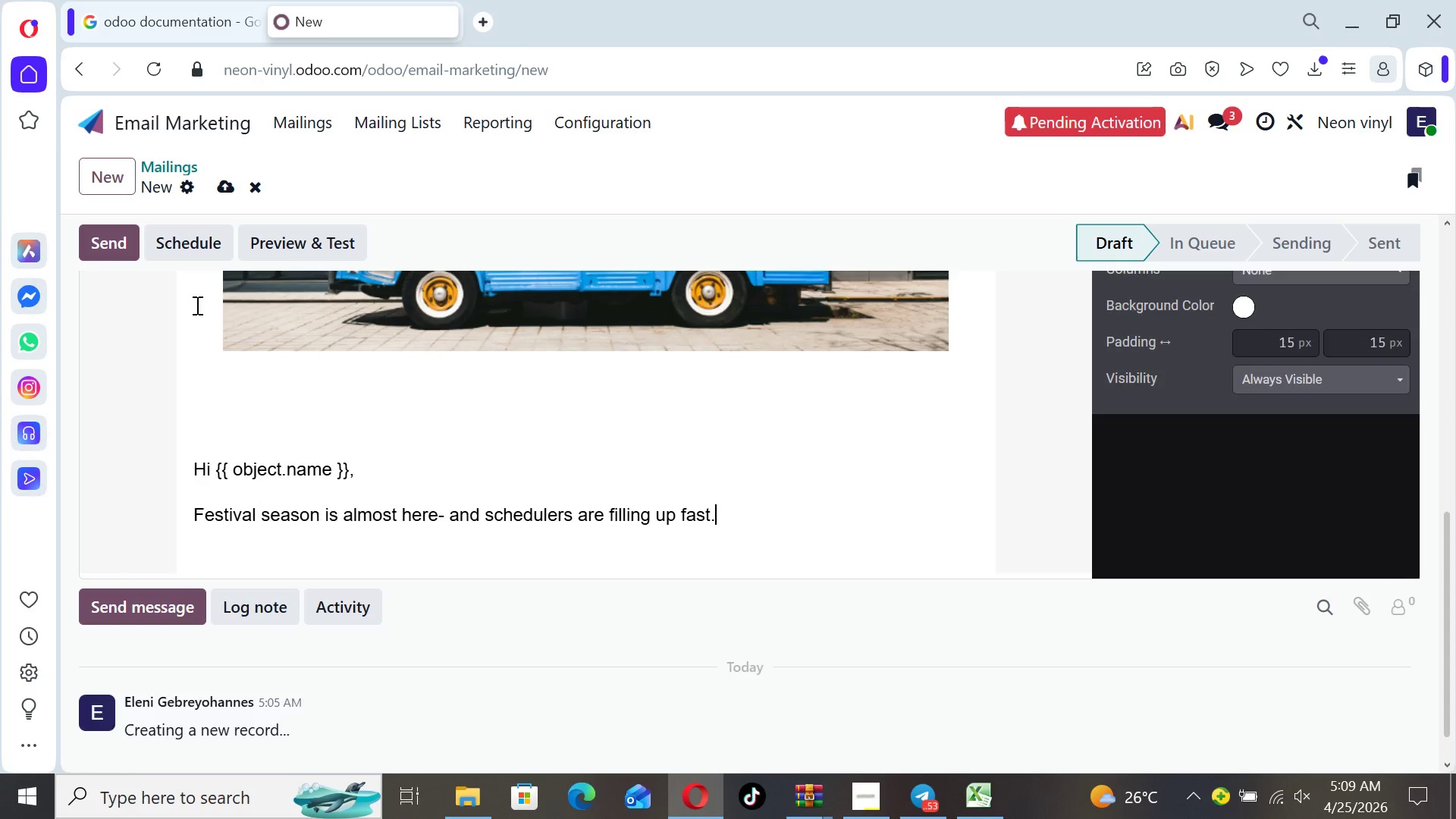 
key(Enter)
 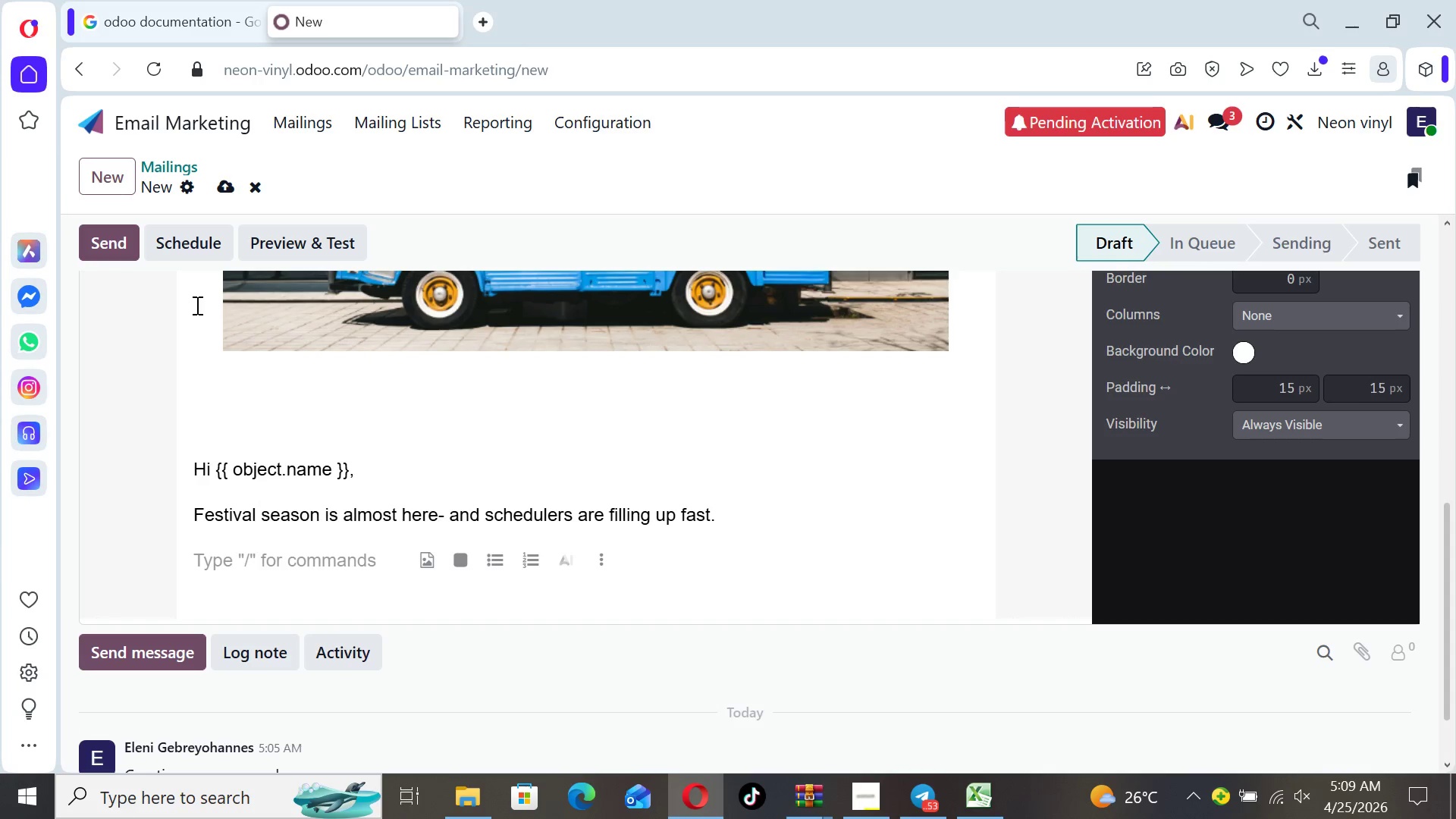 
type(We're currently booking )
 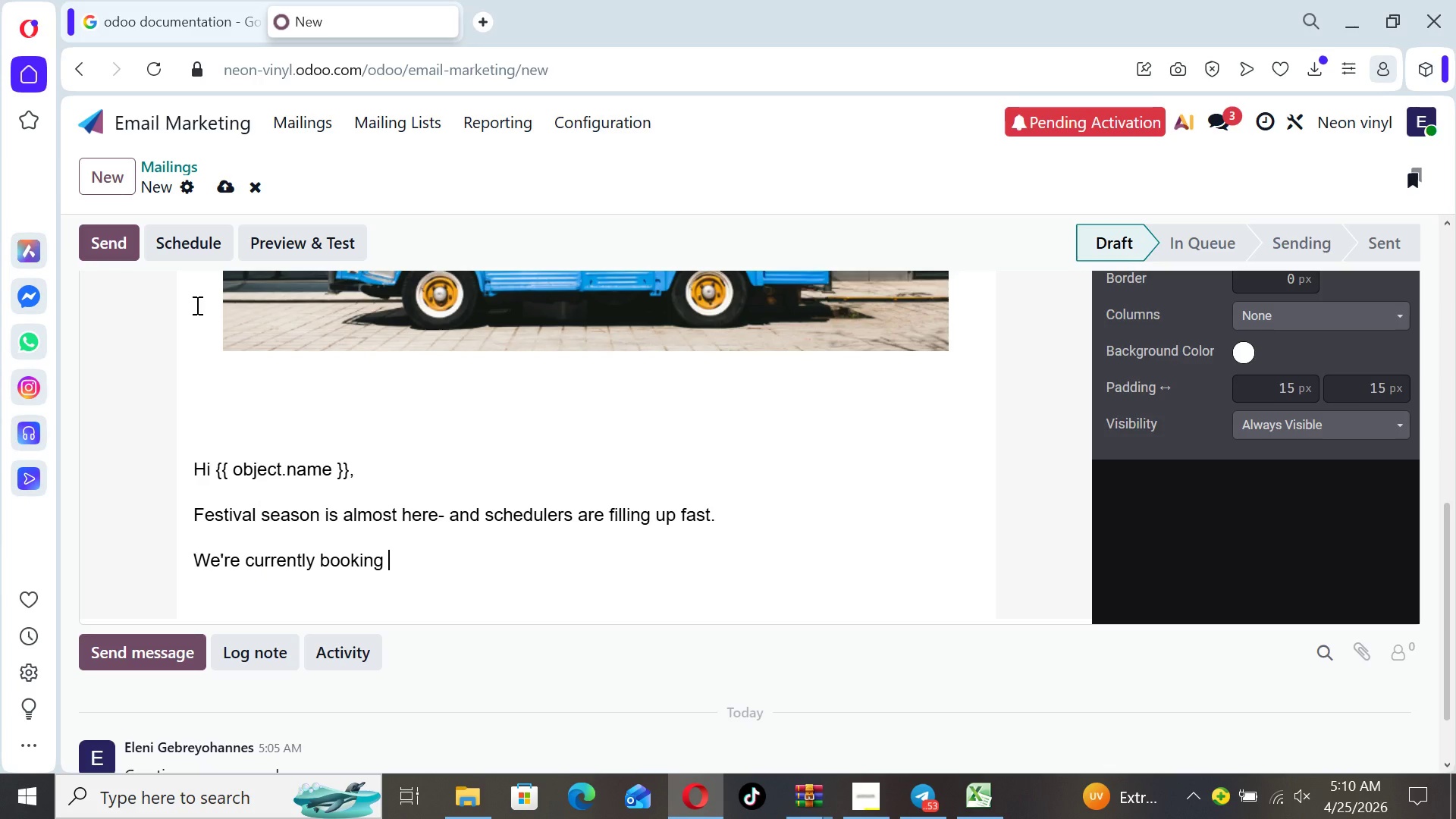 
type(thefi)
key(Backspace)
key(Backspace)
type( final slots for)
 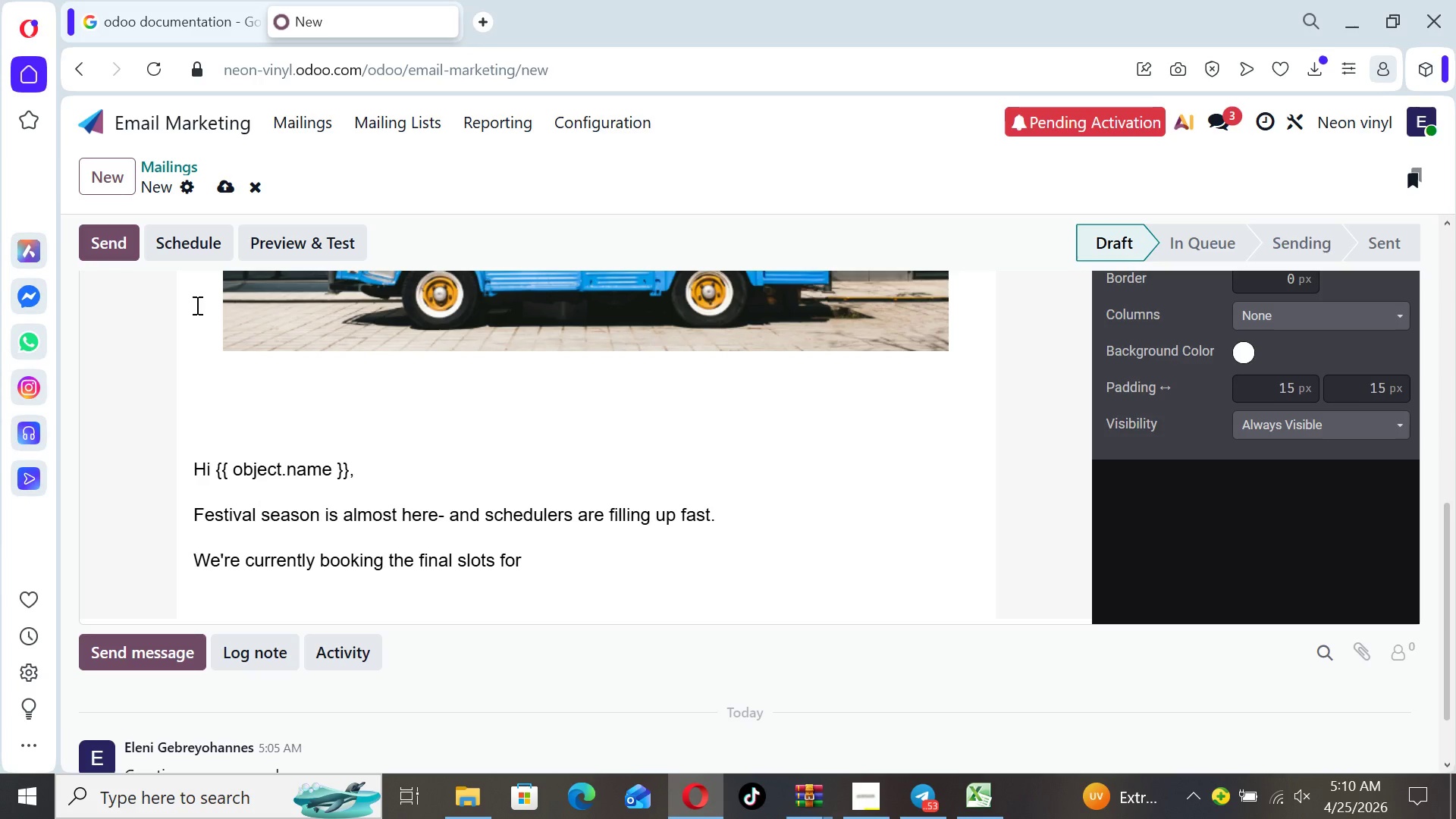 
key(Shift+Semicolon)
 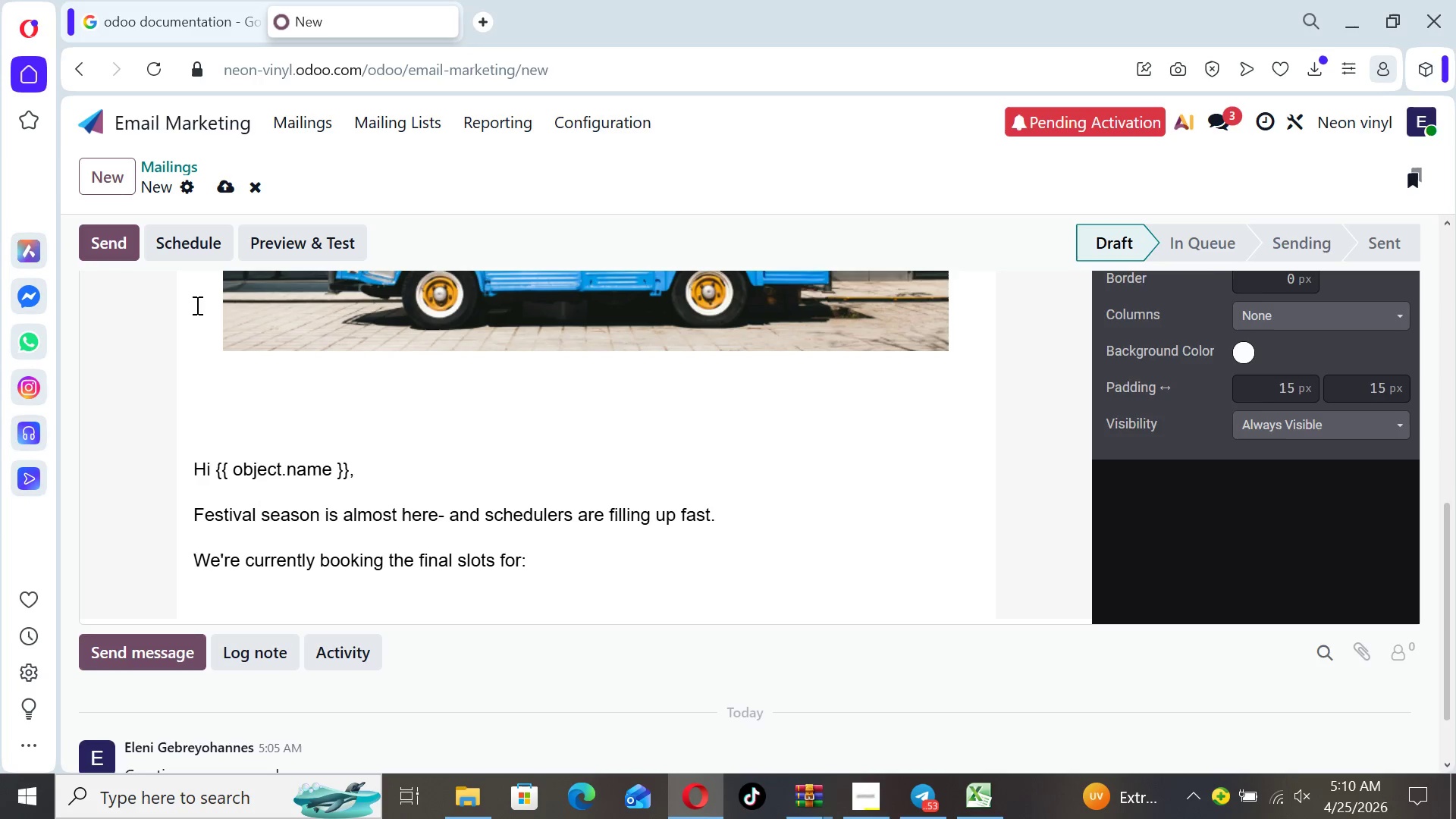 
key(Enter)
 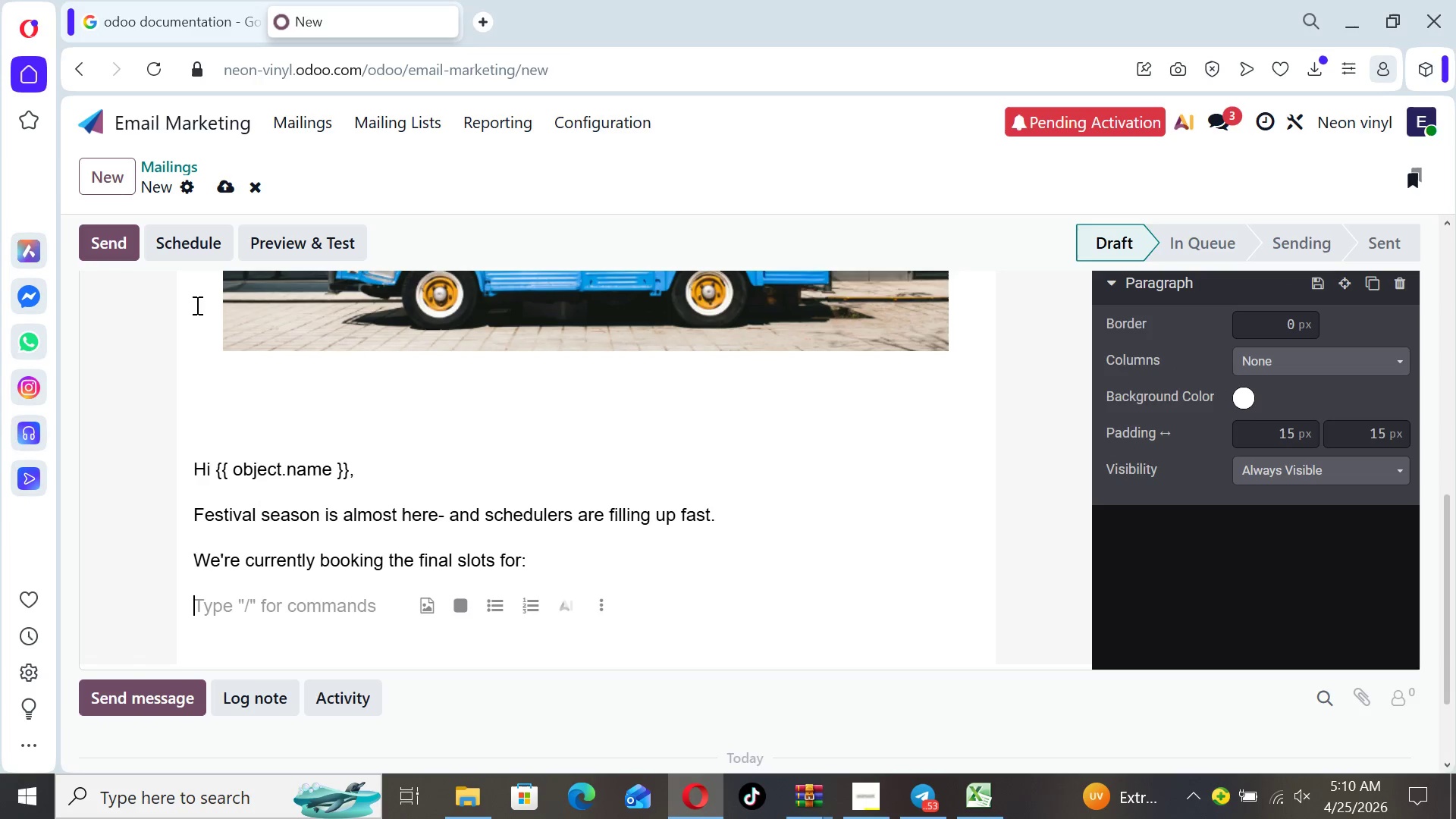 
type(-  Wrap inspections)
 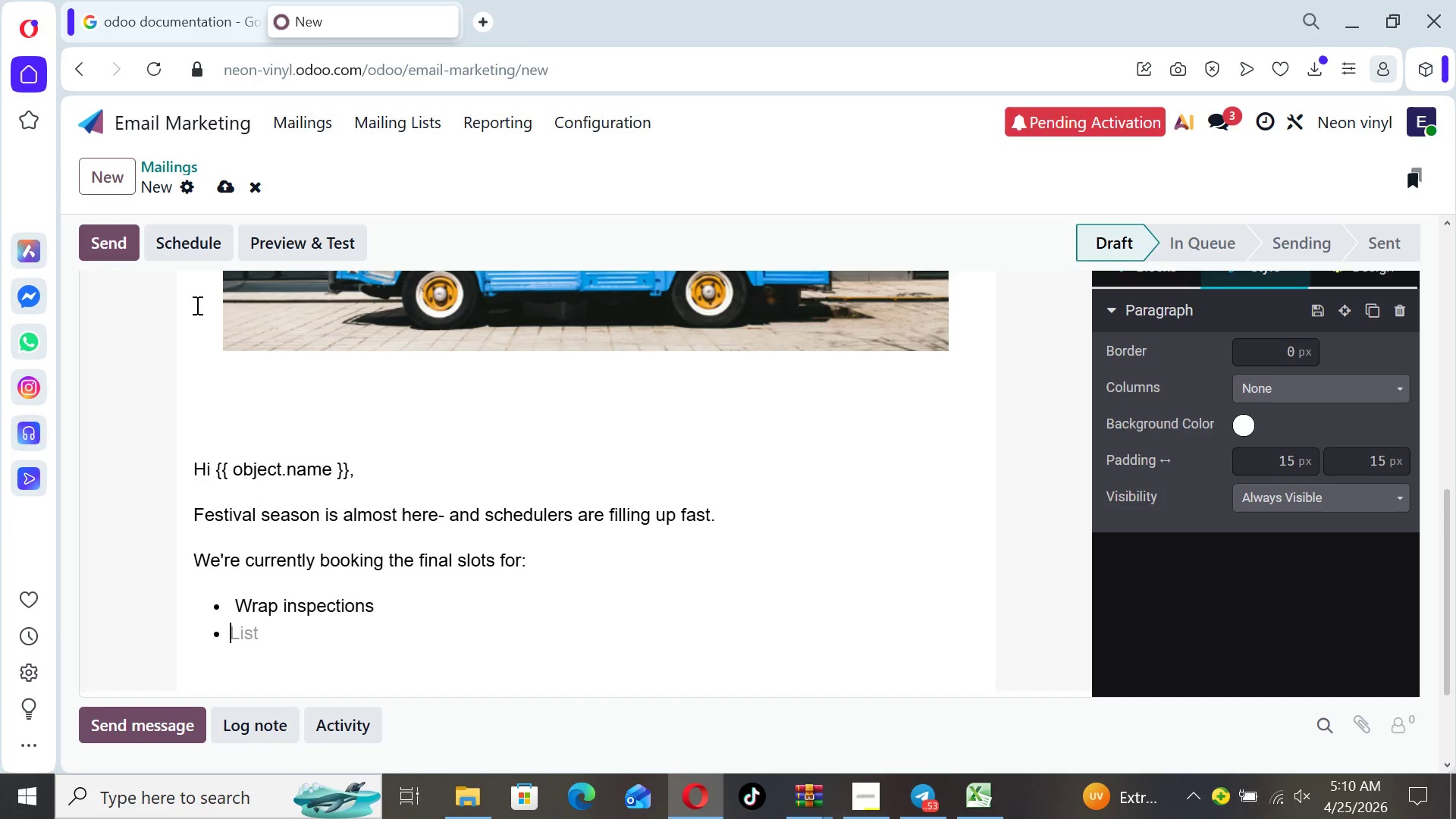 
key(Enter)
 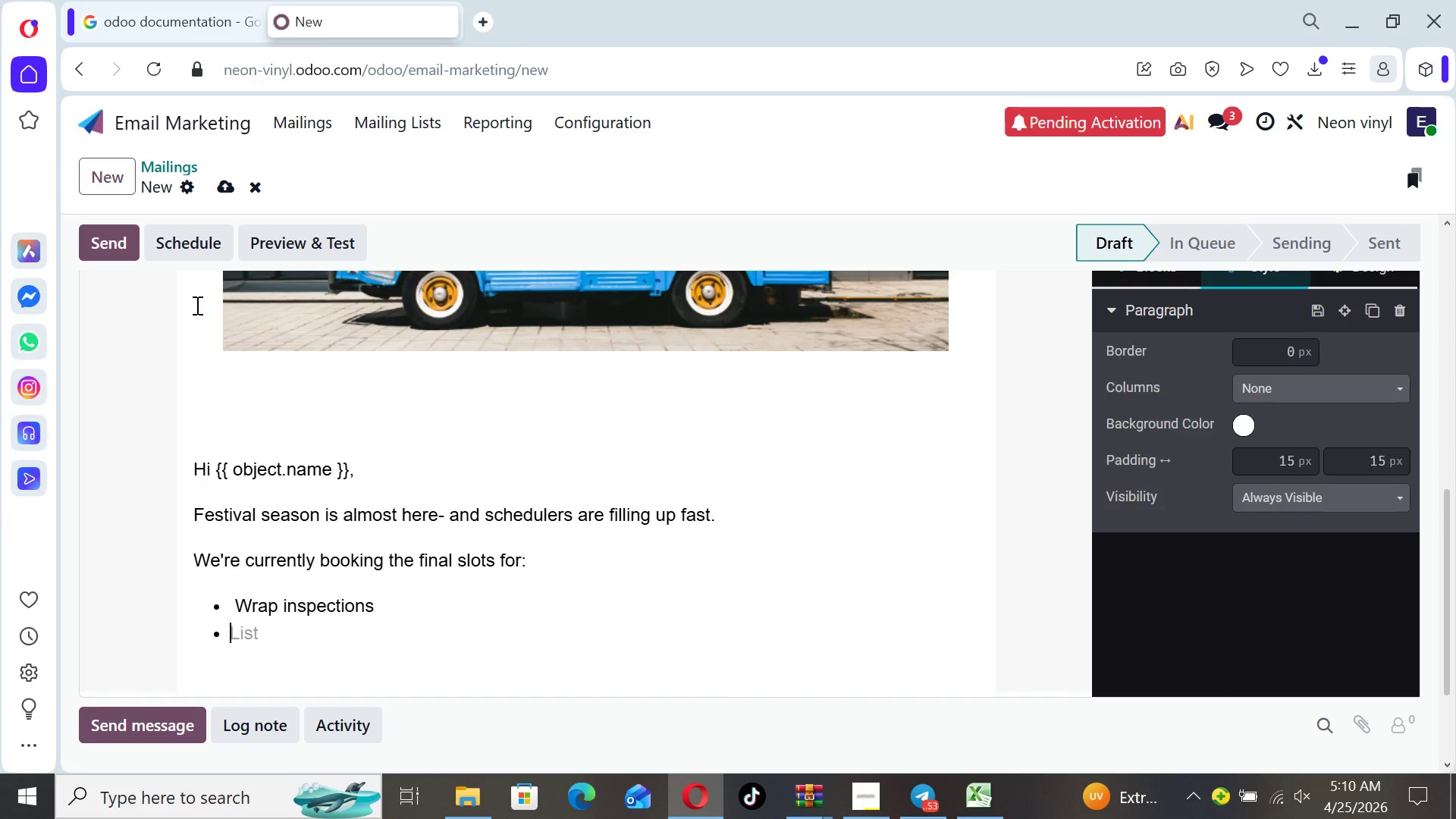 
type(Quick vinyl nre)
key(Backspace)
key(Backspace)
key(Backspace)
type(repairs)
 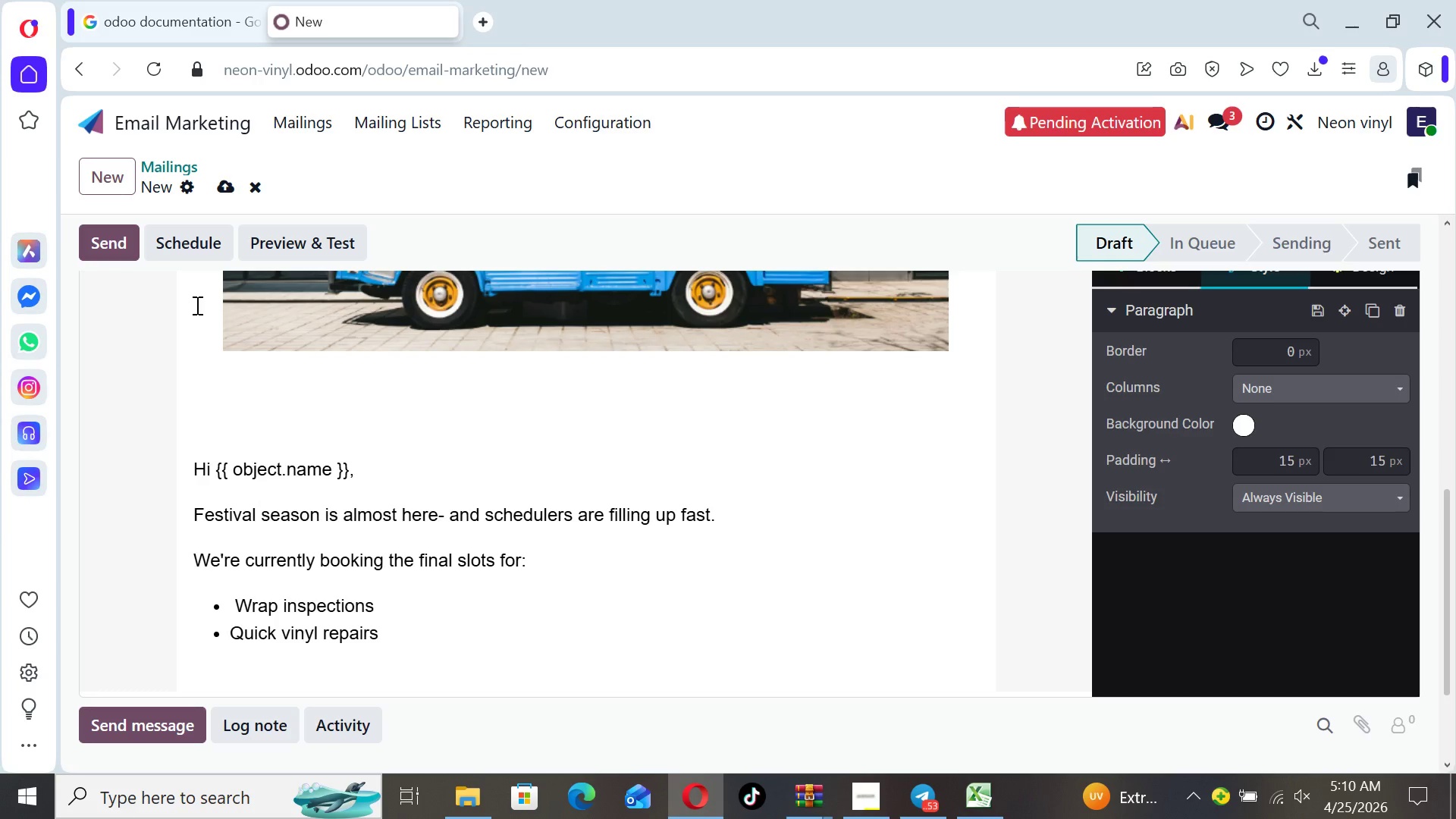 
key(Enter)
 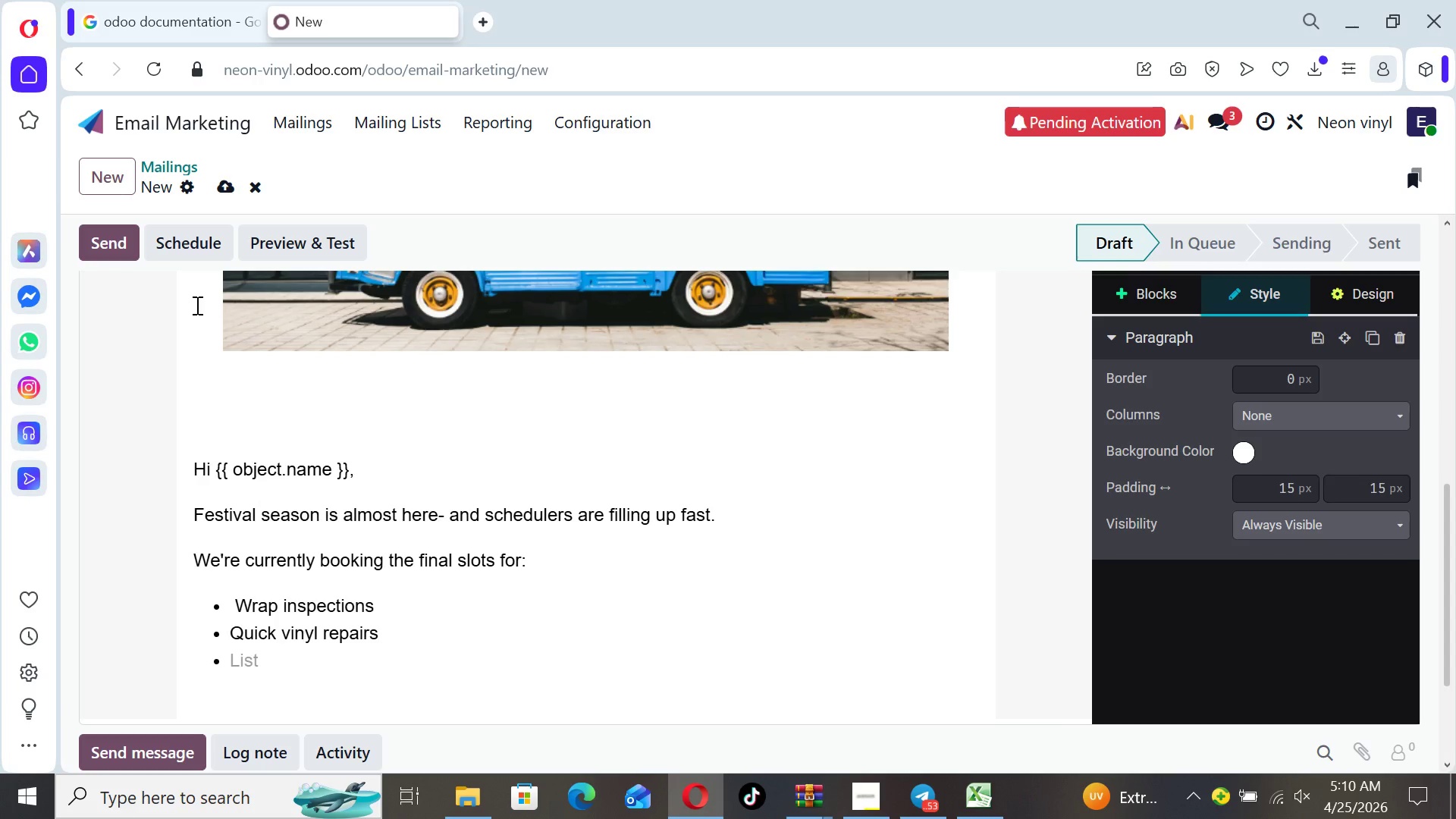 
type(Menubo)
key(Backspace)
key(Backspace)
type( board upgrades)
 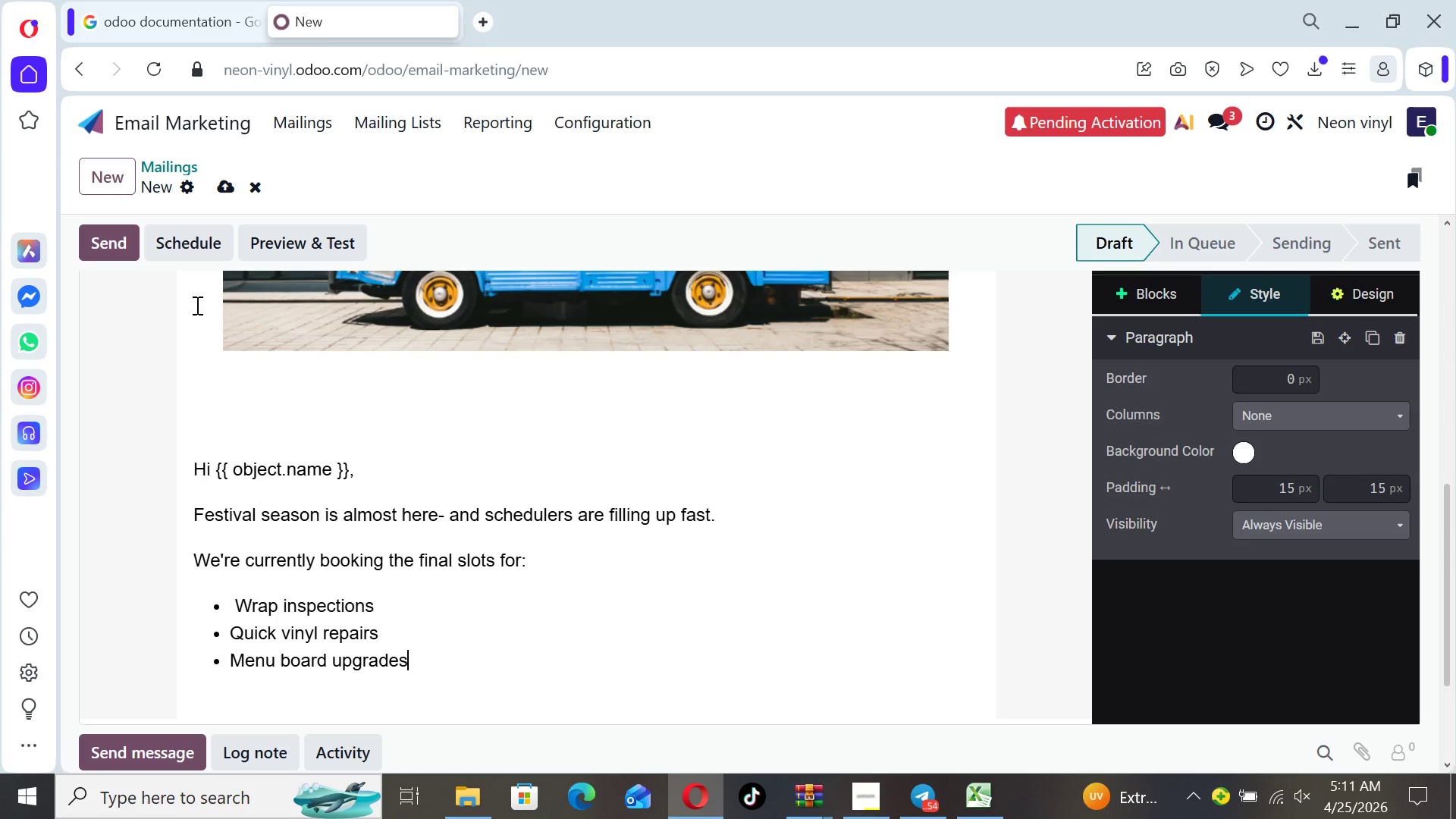 
key(Enter)
 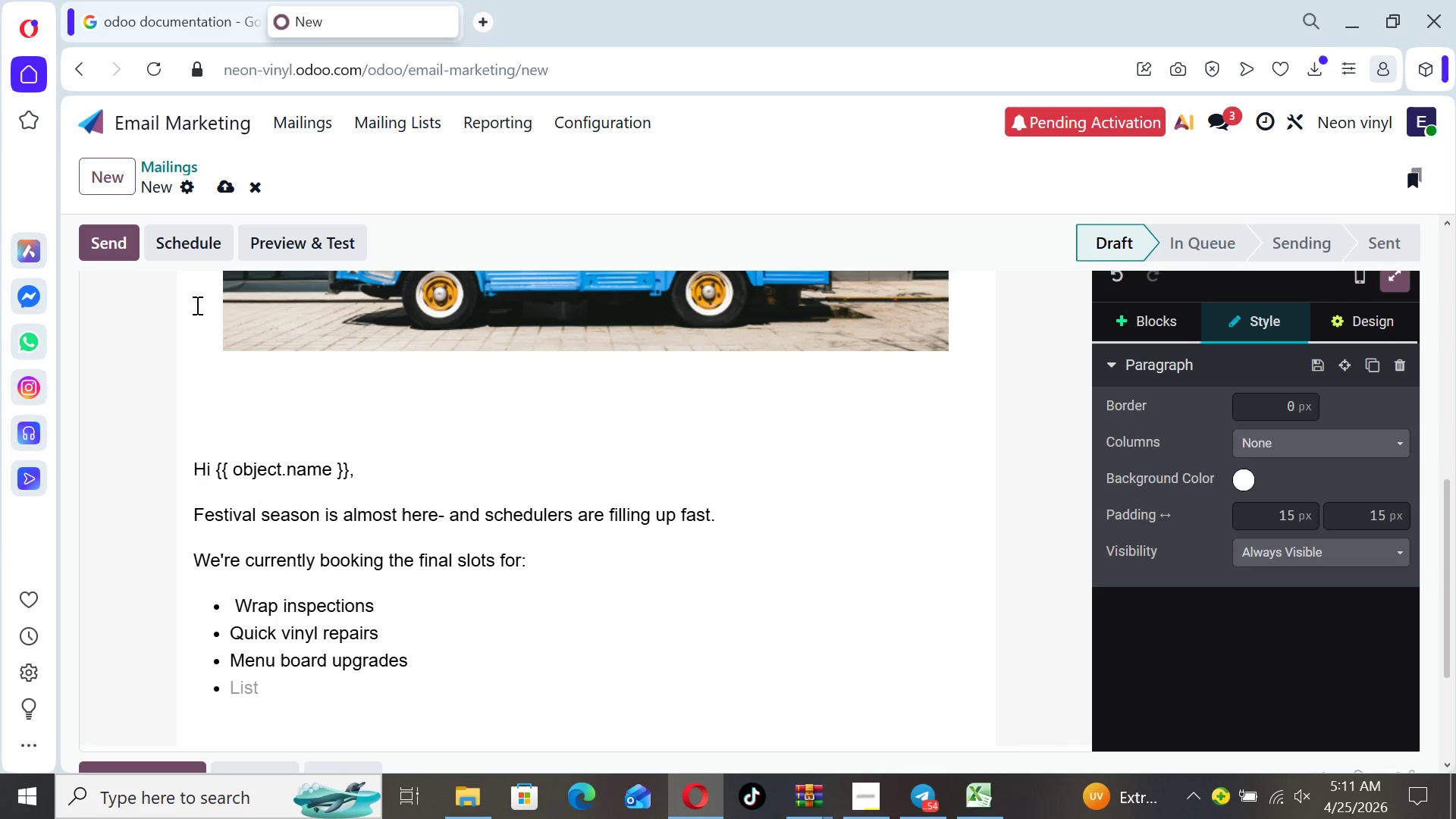 
key(Backspace)
key(Backspace)
type(If your truck)
 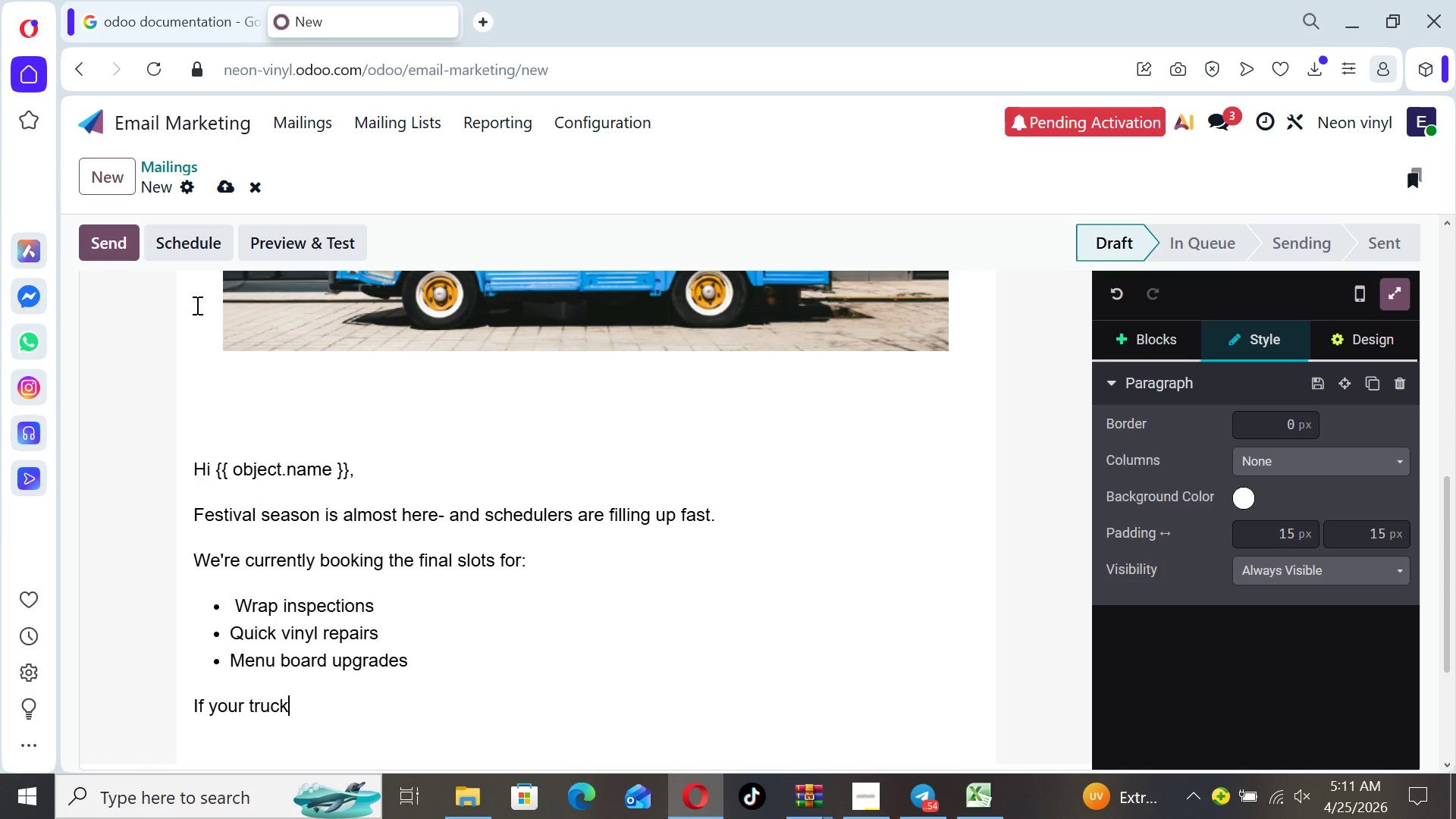 
wait(8.34)
 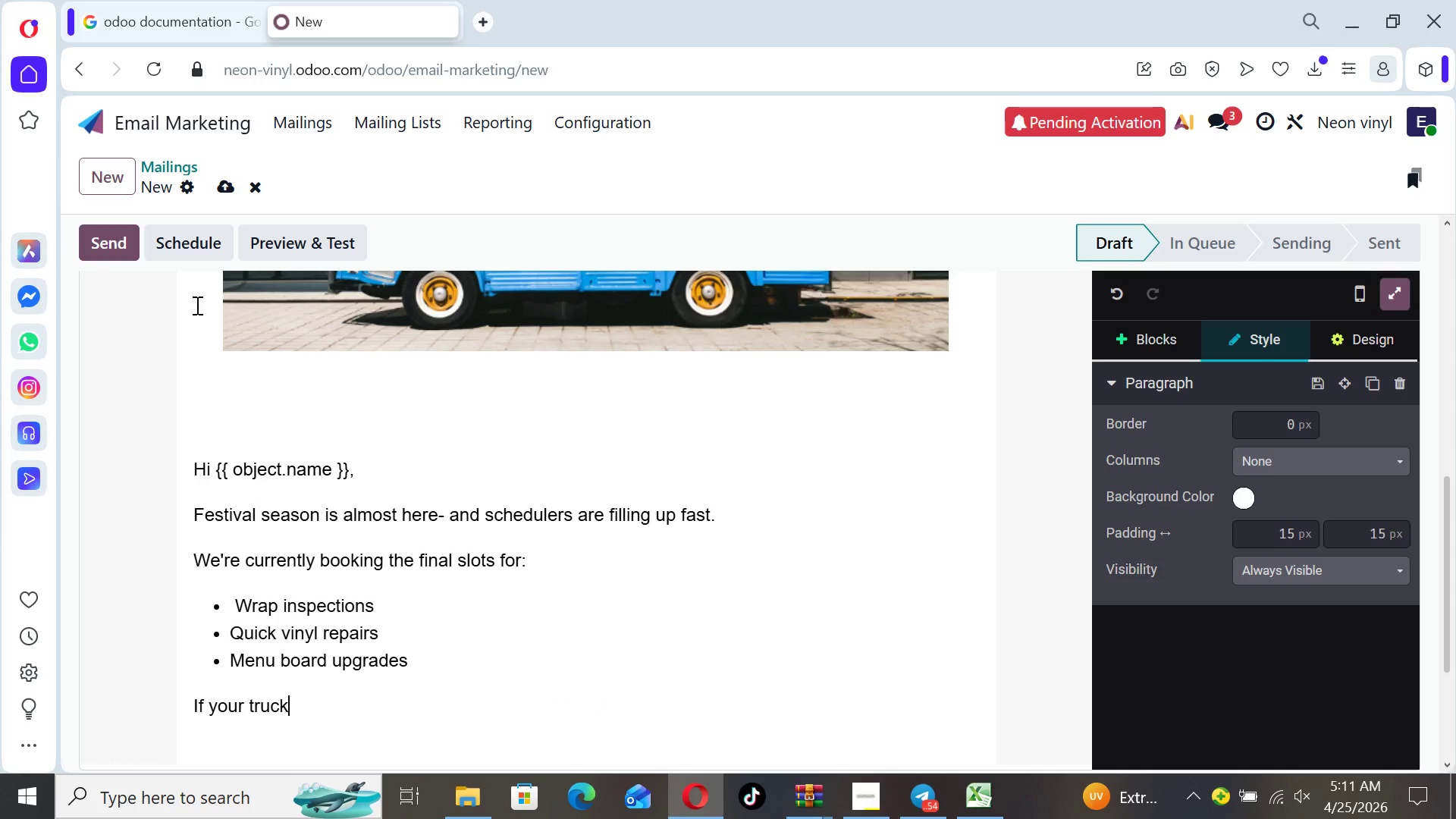 
type( {{ object)
 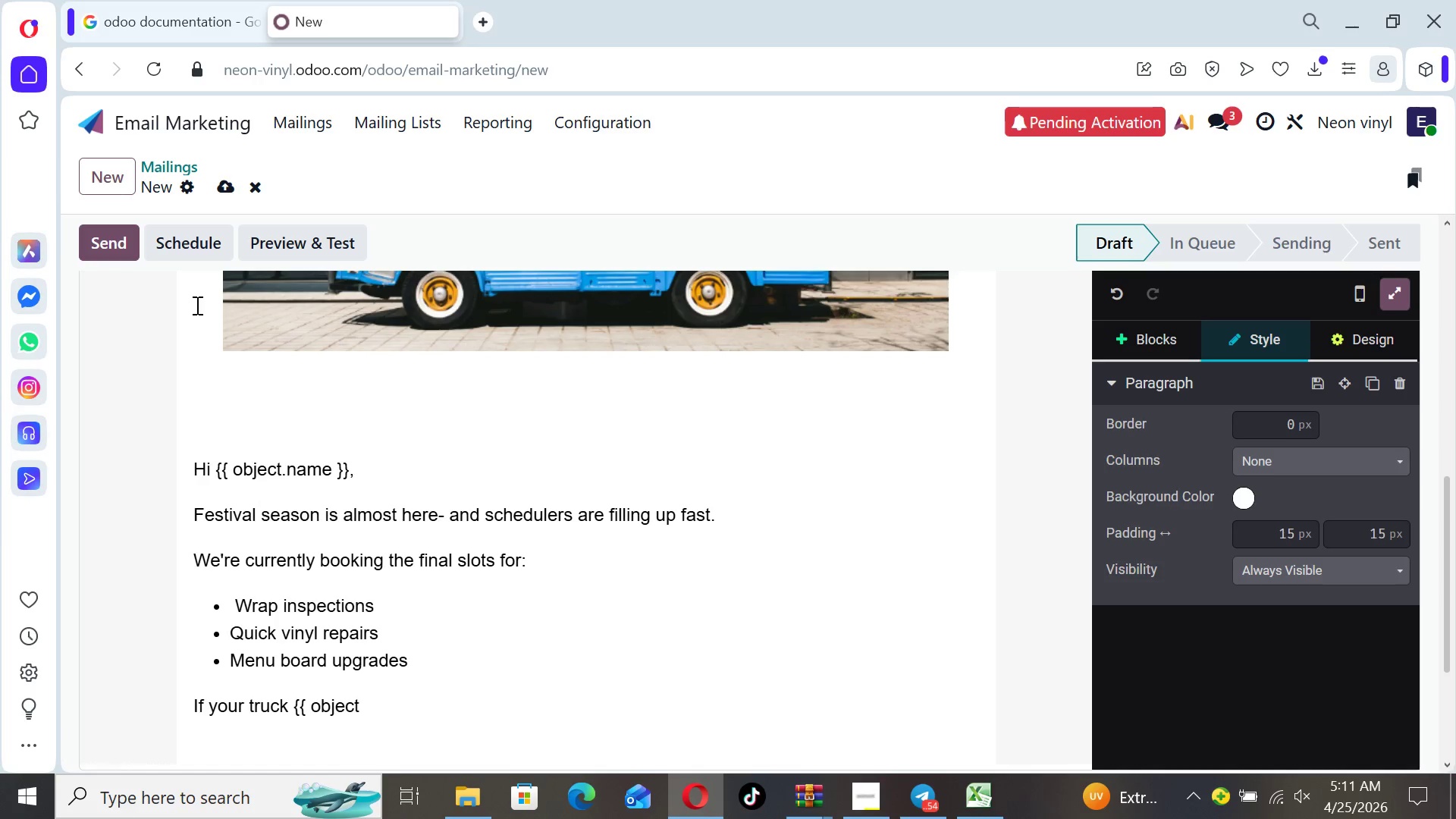 
type(.x_truck_name }})
 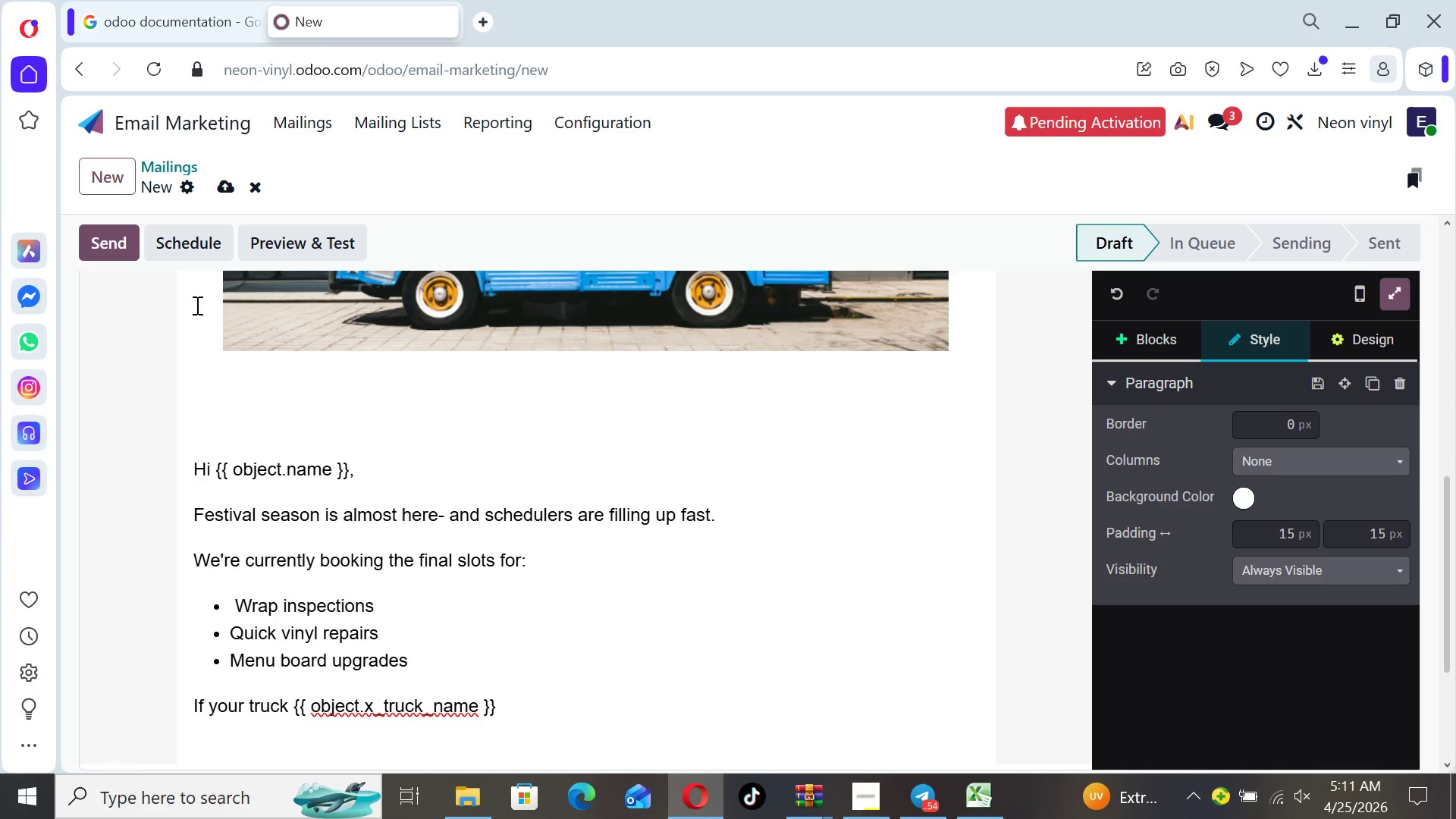 
type( hasn't been checke )
key(Backspace)
type(d recently)
 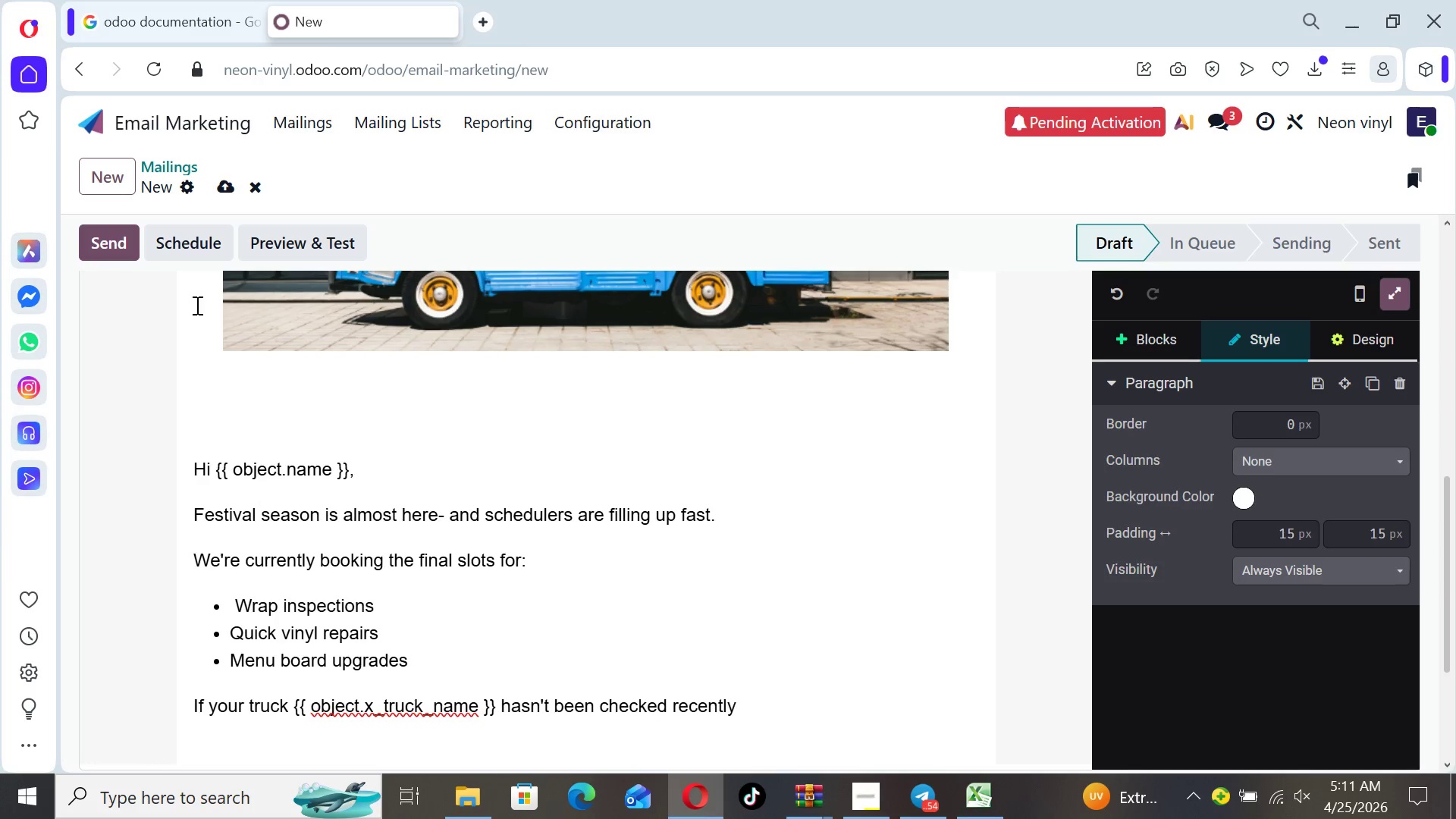 
type(, now is the  best time )
 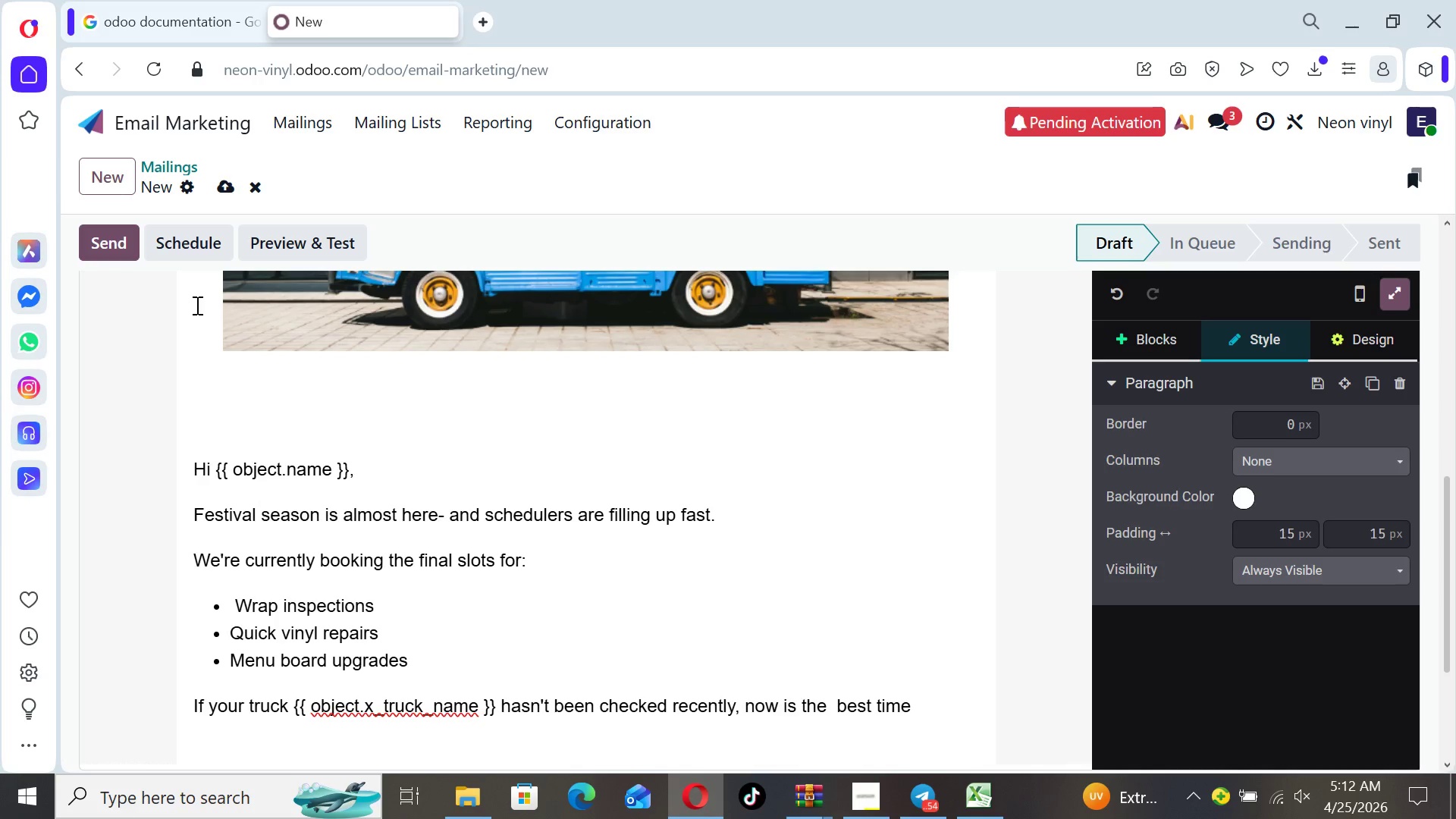 
type(to at)
key(Backspace)
type(ct before the rush hits.)
 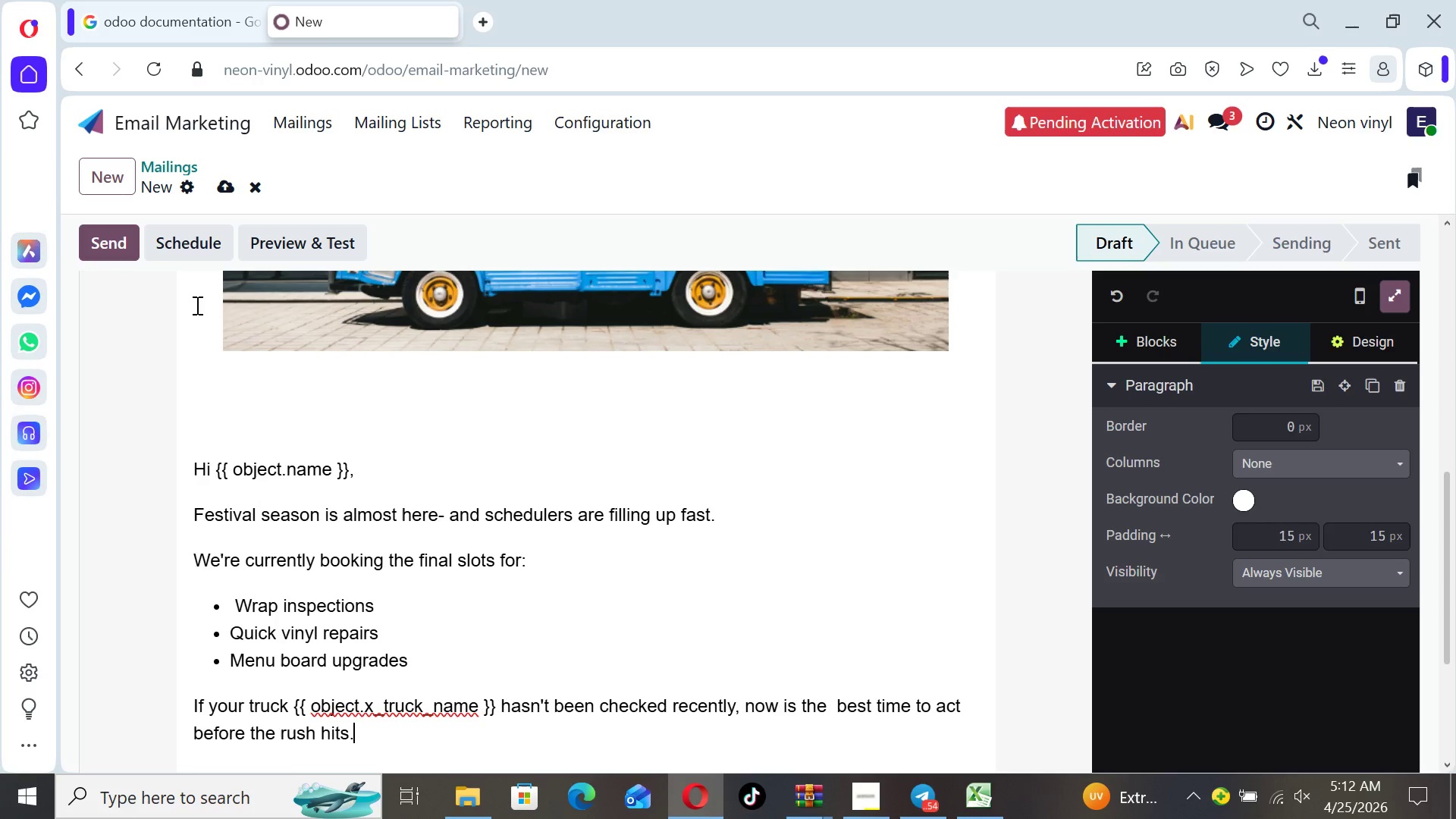 
key(Enter)
 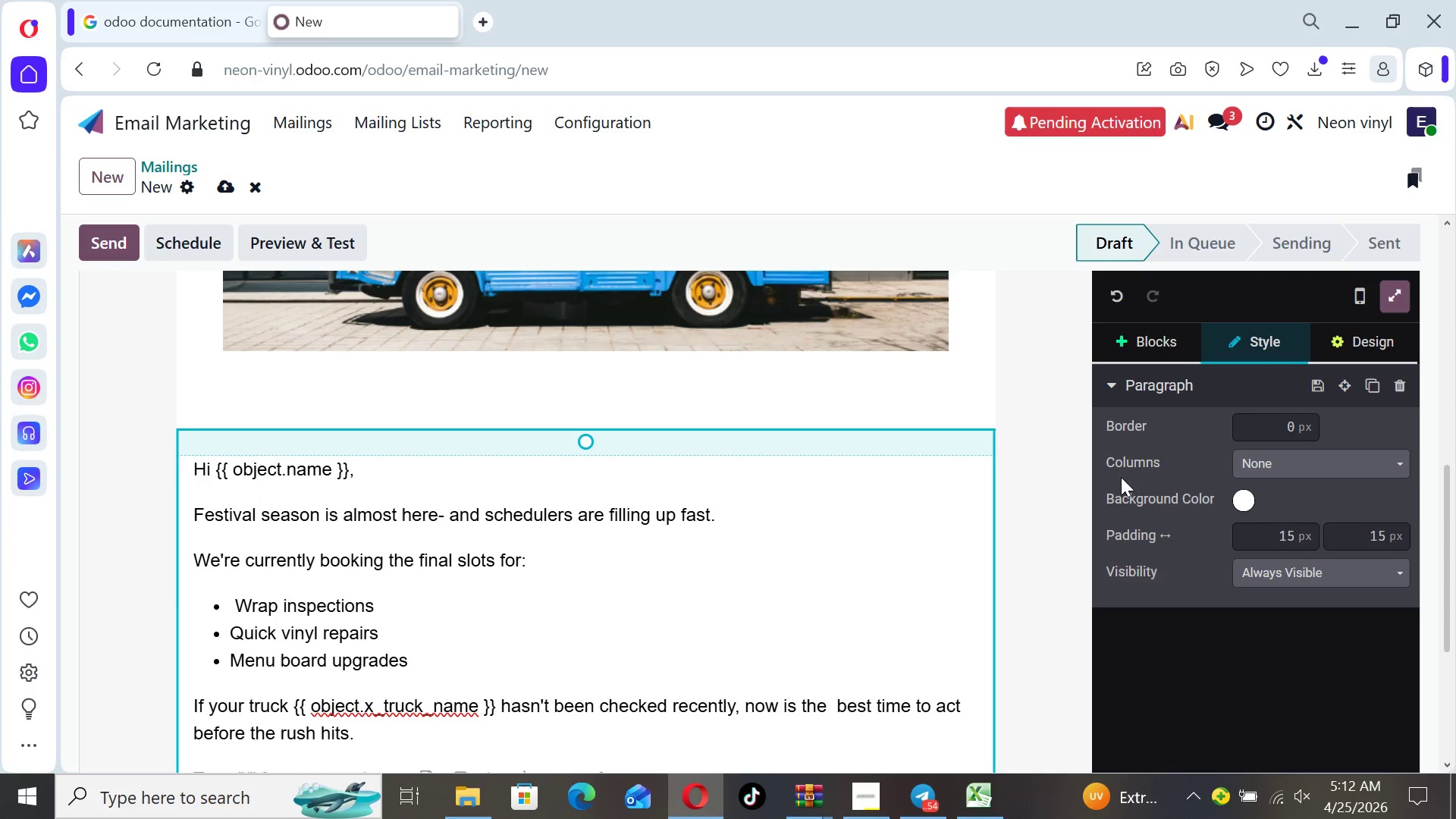 
left_click_drag(start_coordinate=[1455, 575], to_coordinate=[1445, 717])
 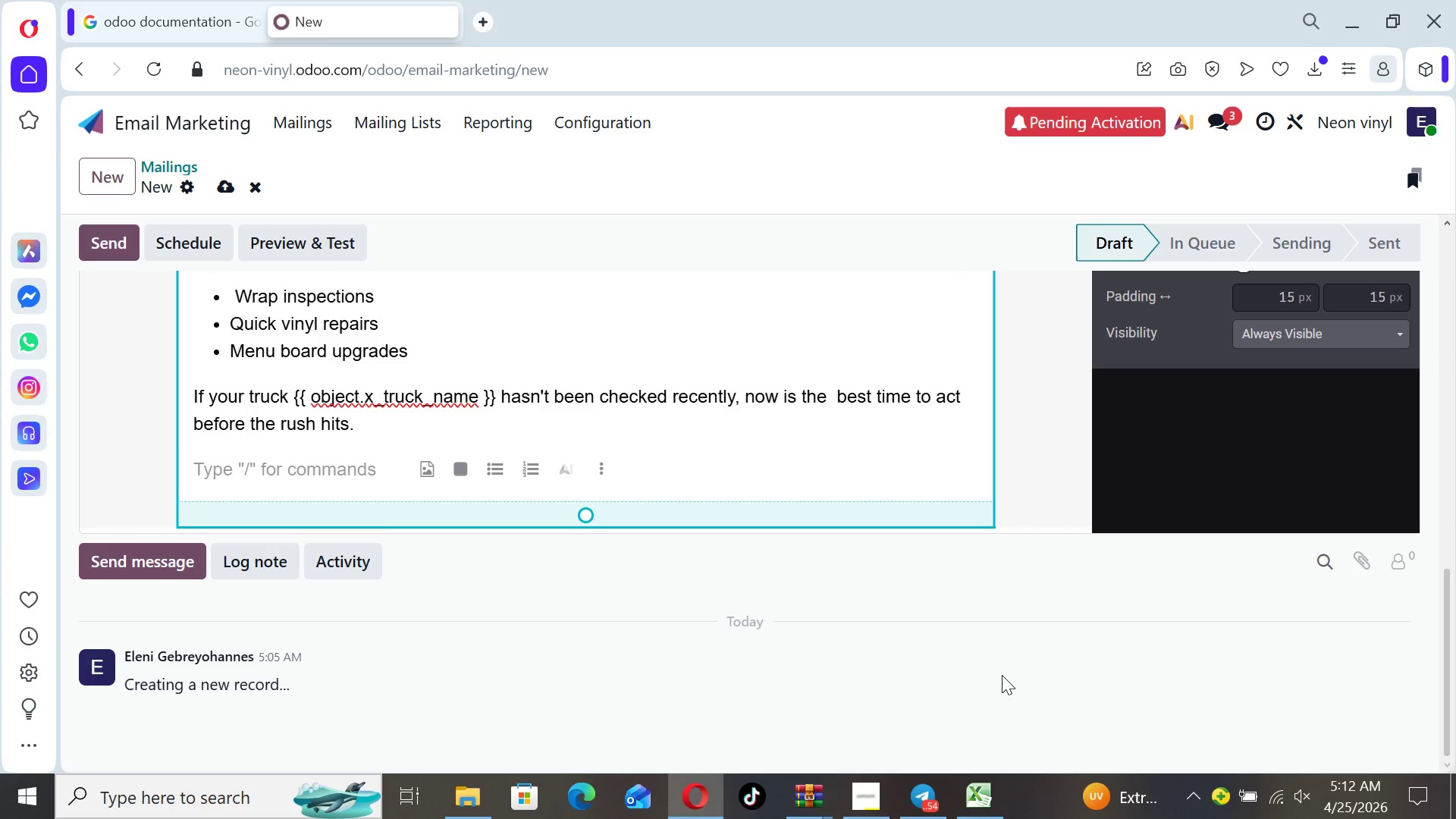 
type(A sall)
key(Backspace)
key(Backspace)
key(Backspace)
type(mall fix today can prevent)
 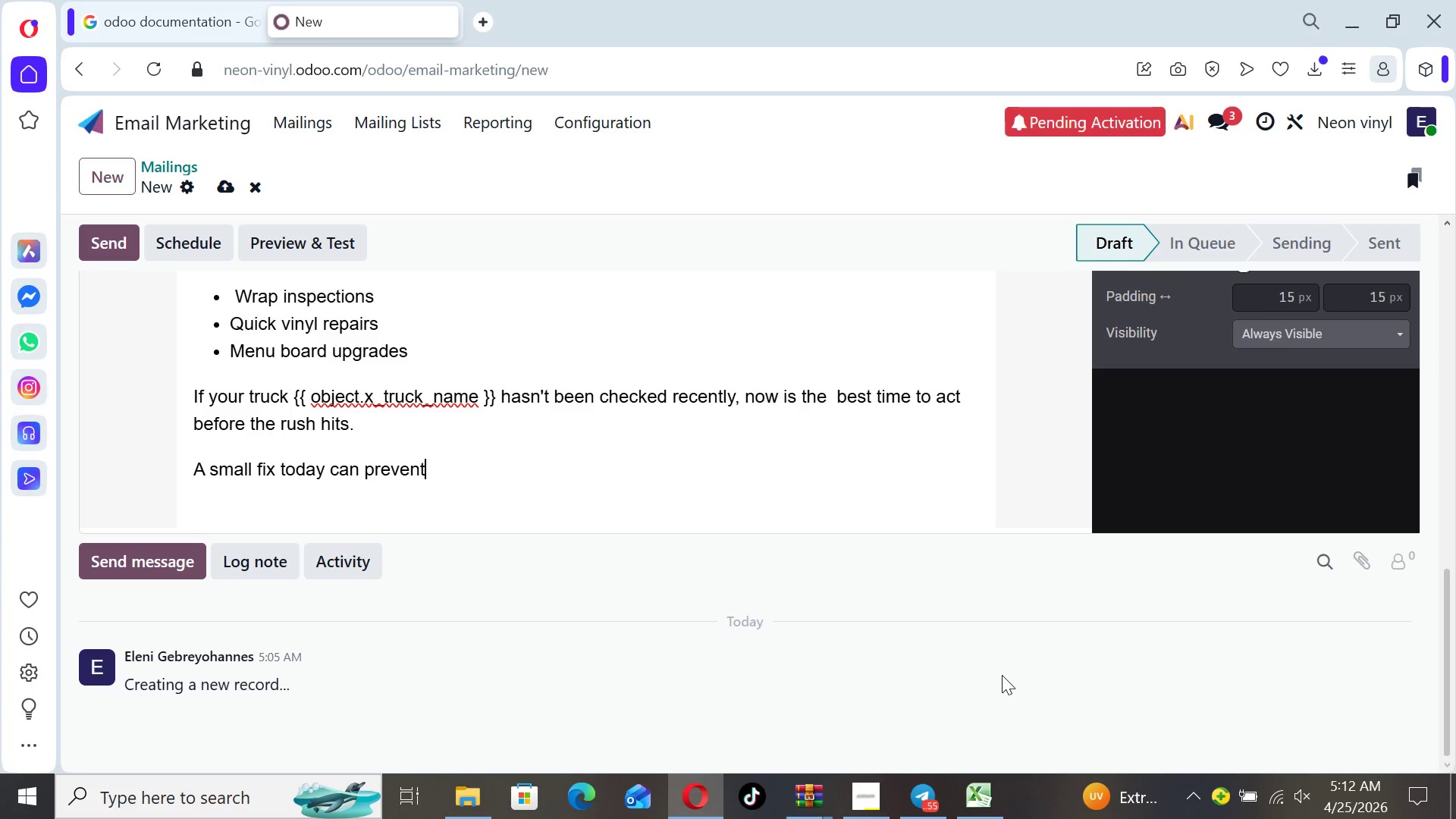 
key(Enter)
 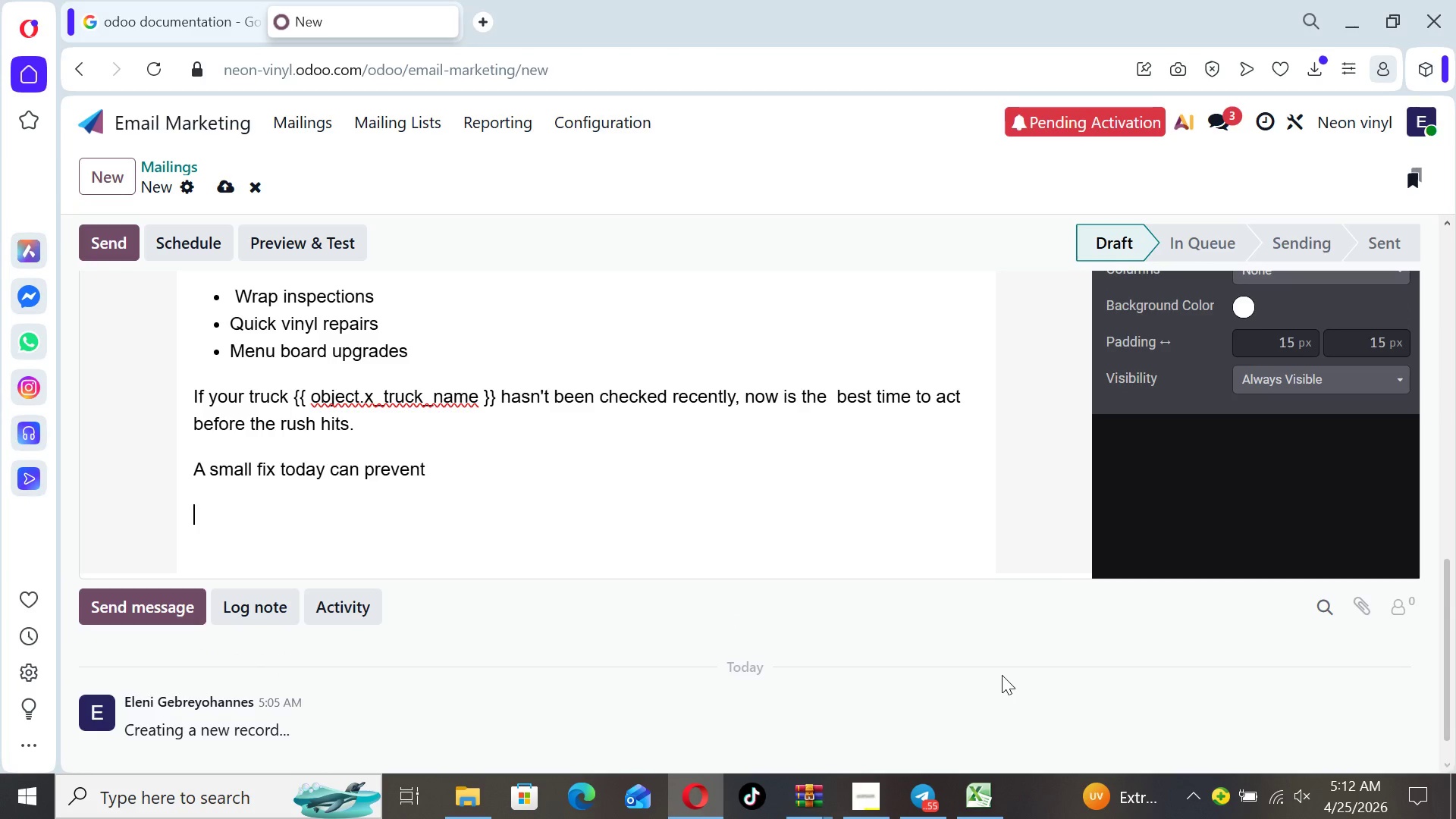 
key(Minus)
 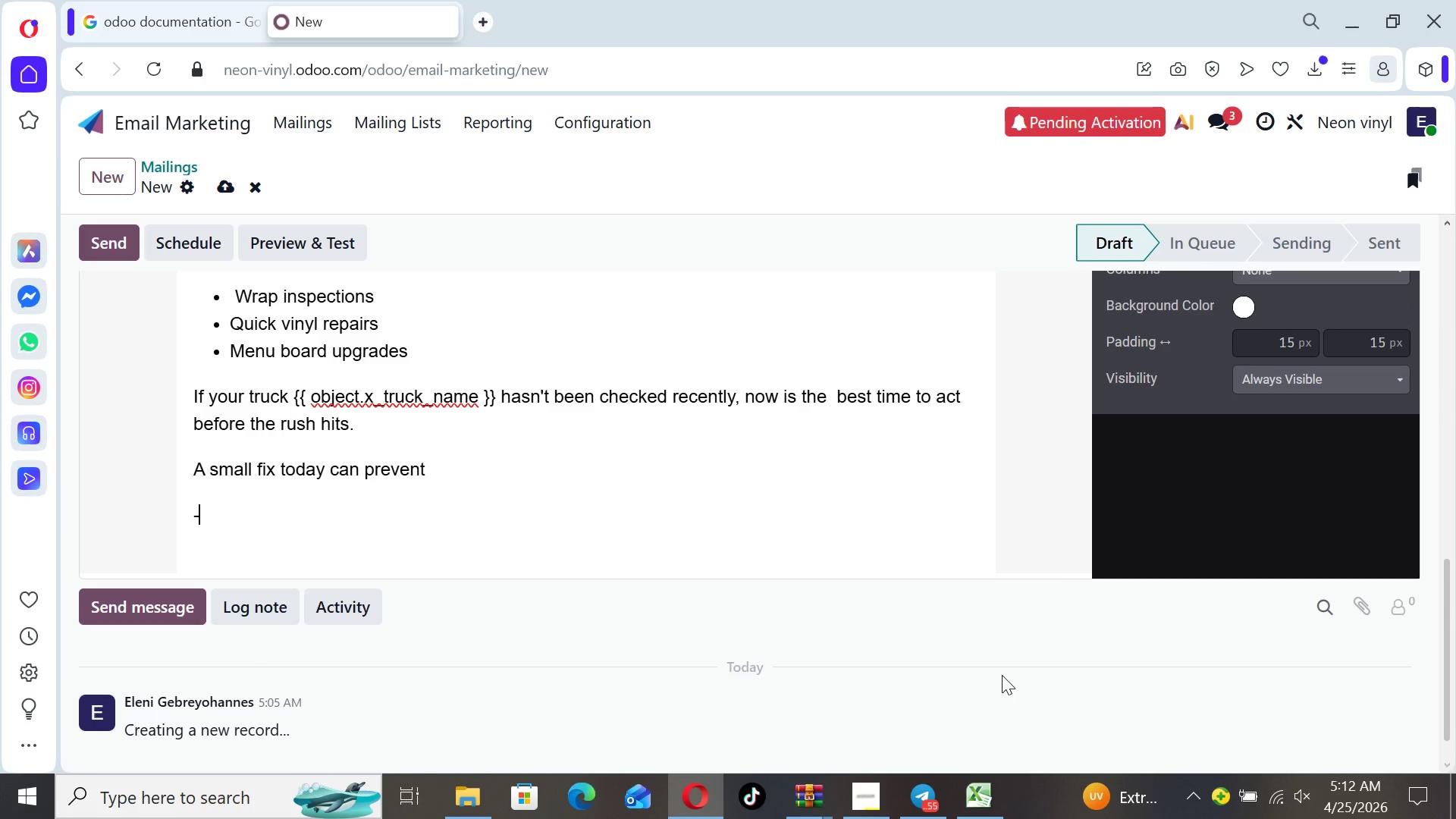 
key(Space)
 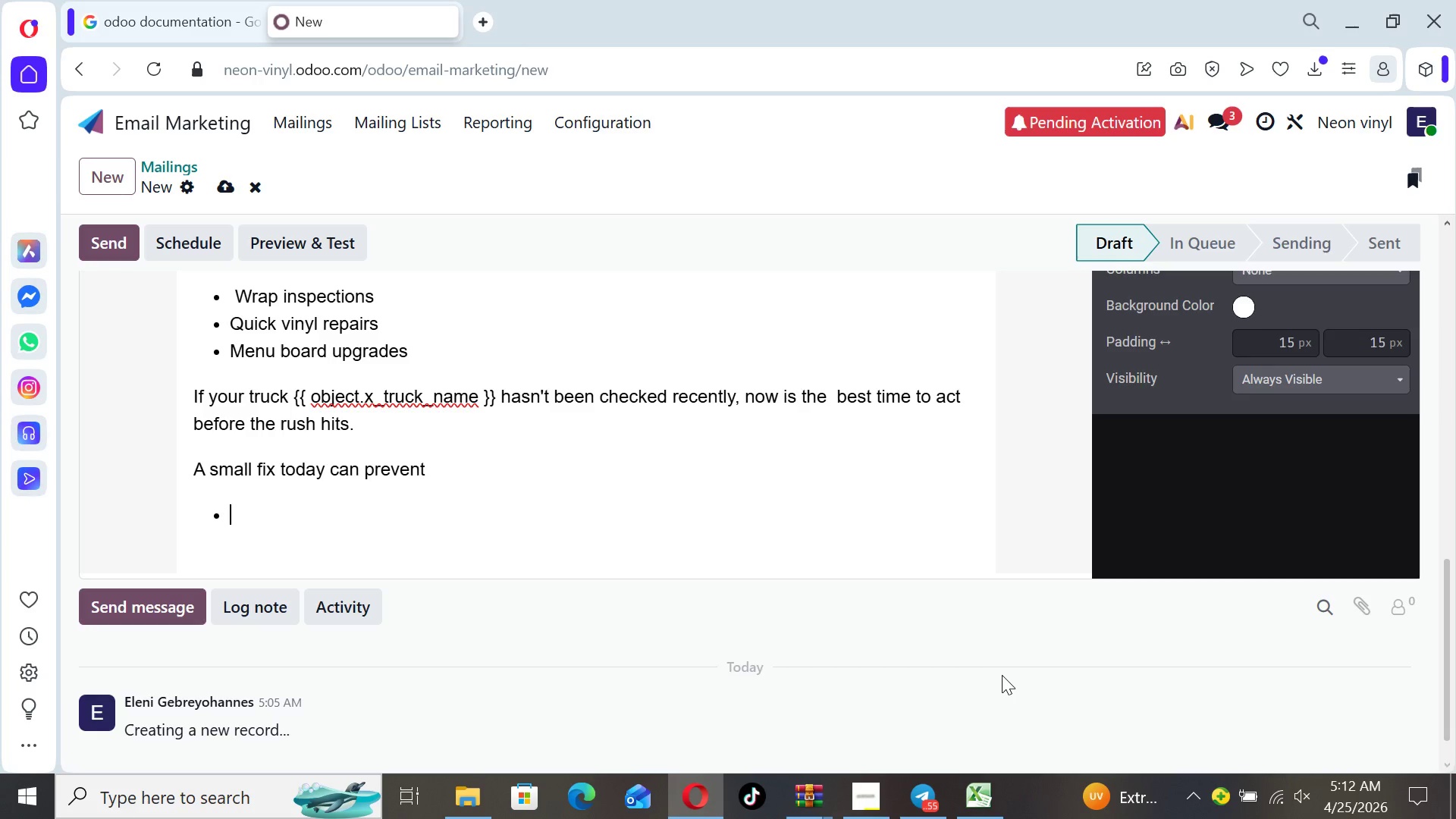 
type(Costly mid-seaso )
key(Backspace)
type(n )
 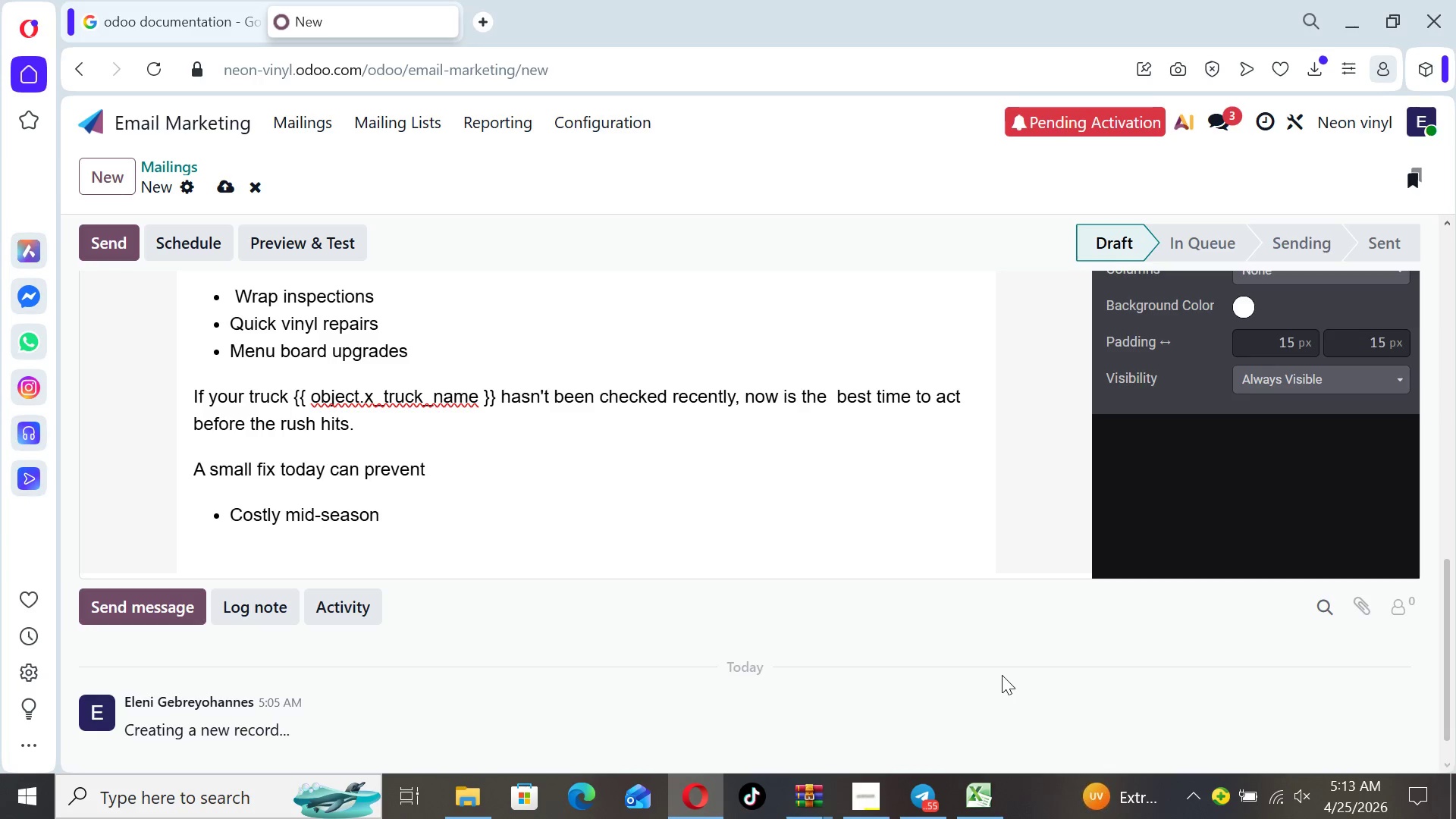 
type(wrap failures)
 